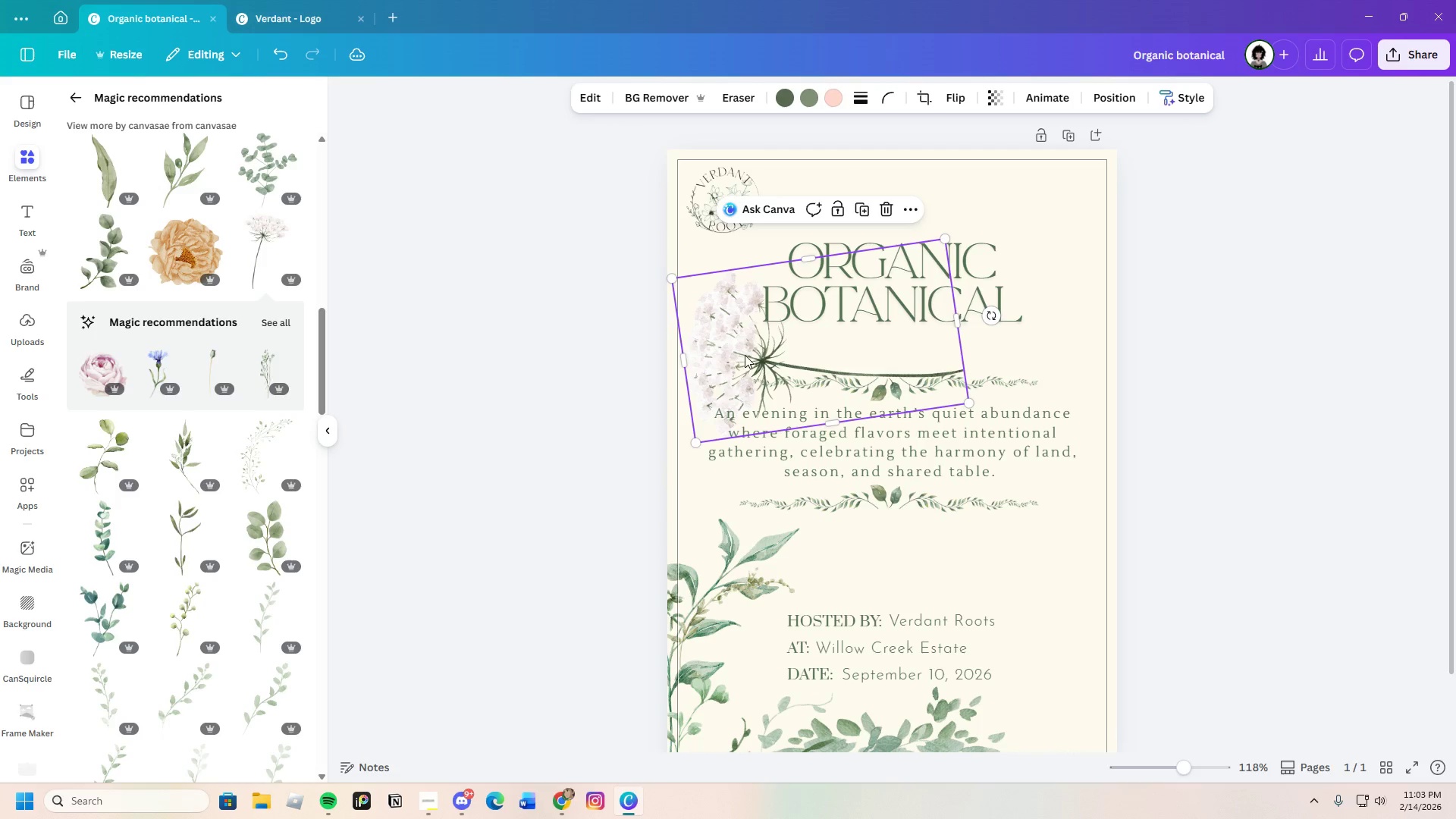 
left_click_drag(start_coordinate=[745, 357], to_coordinate=[949, 158])
 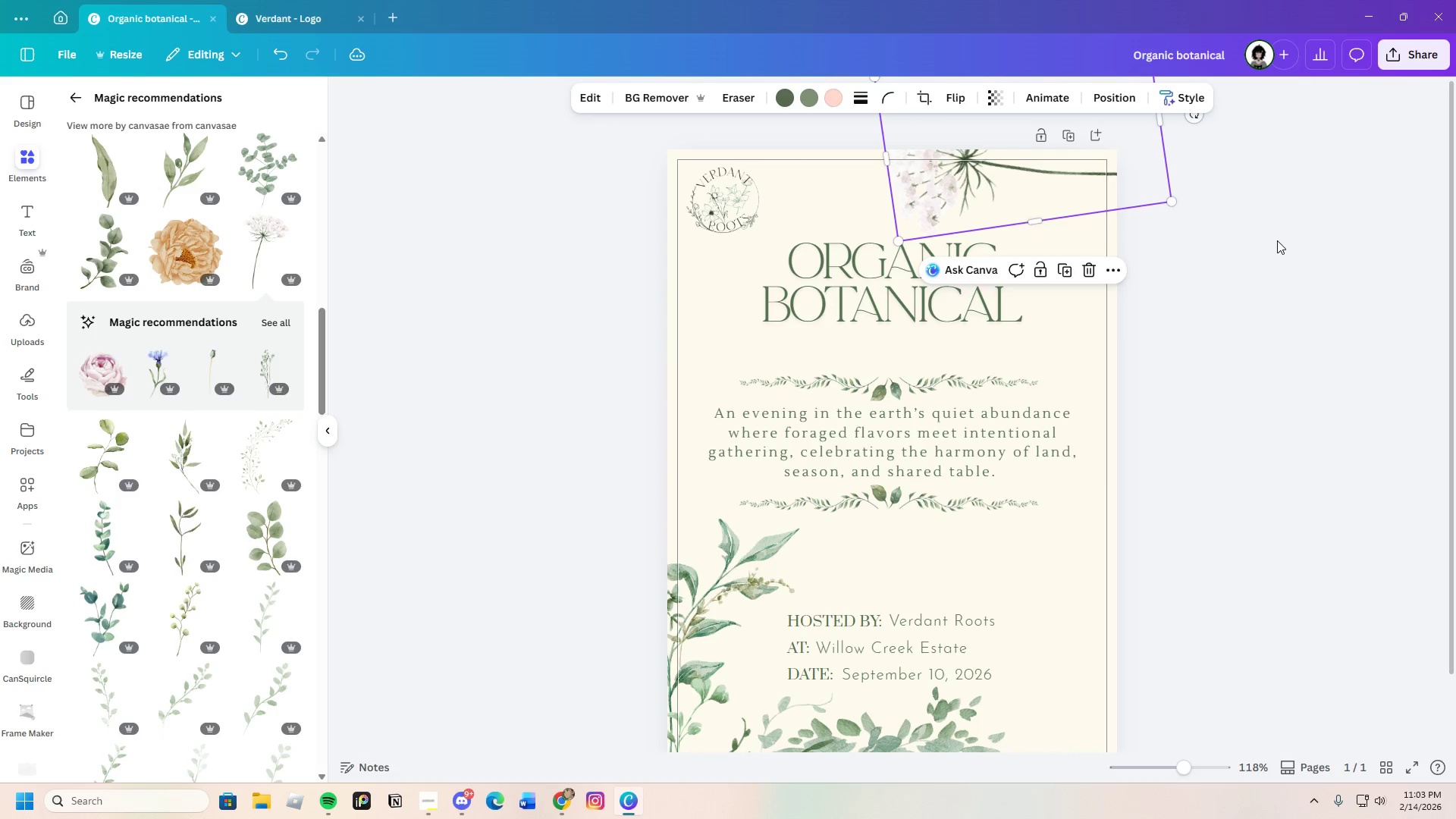 
left_click([1277, 240])
 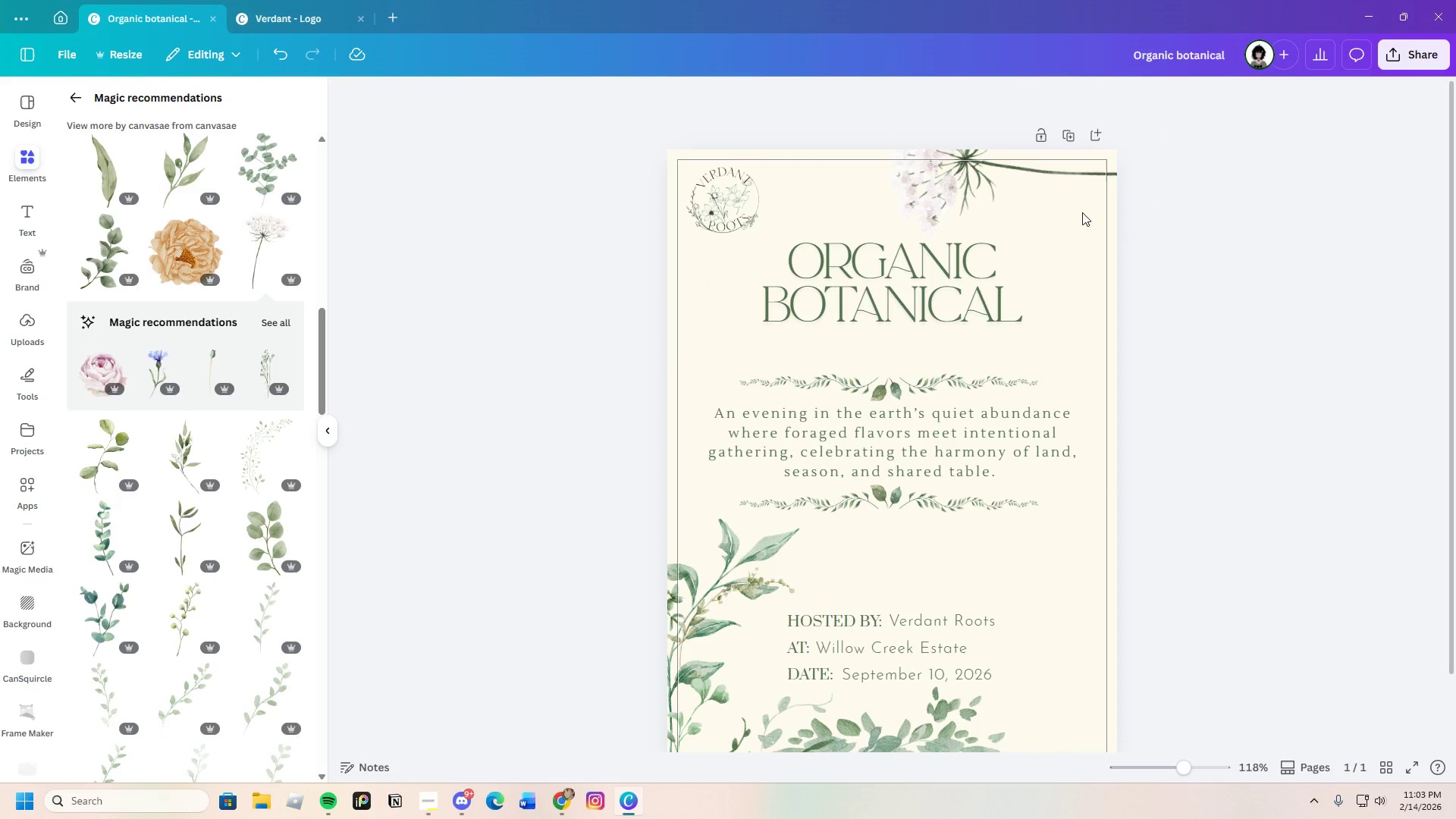 
left_click([974, 164])
 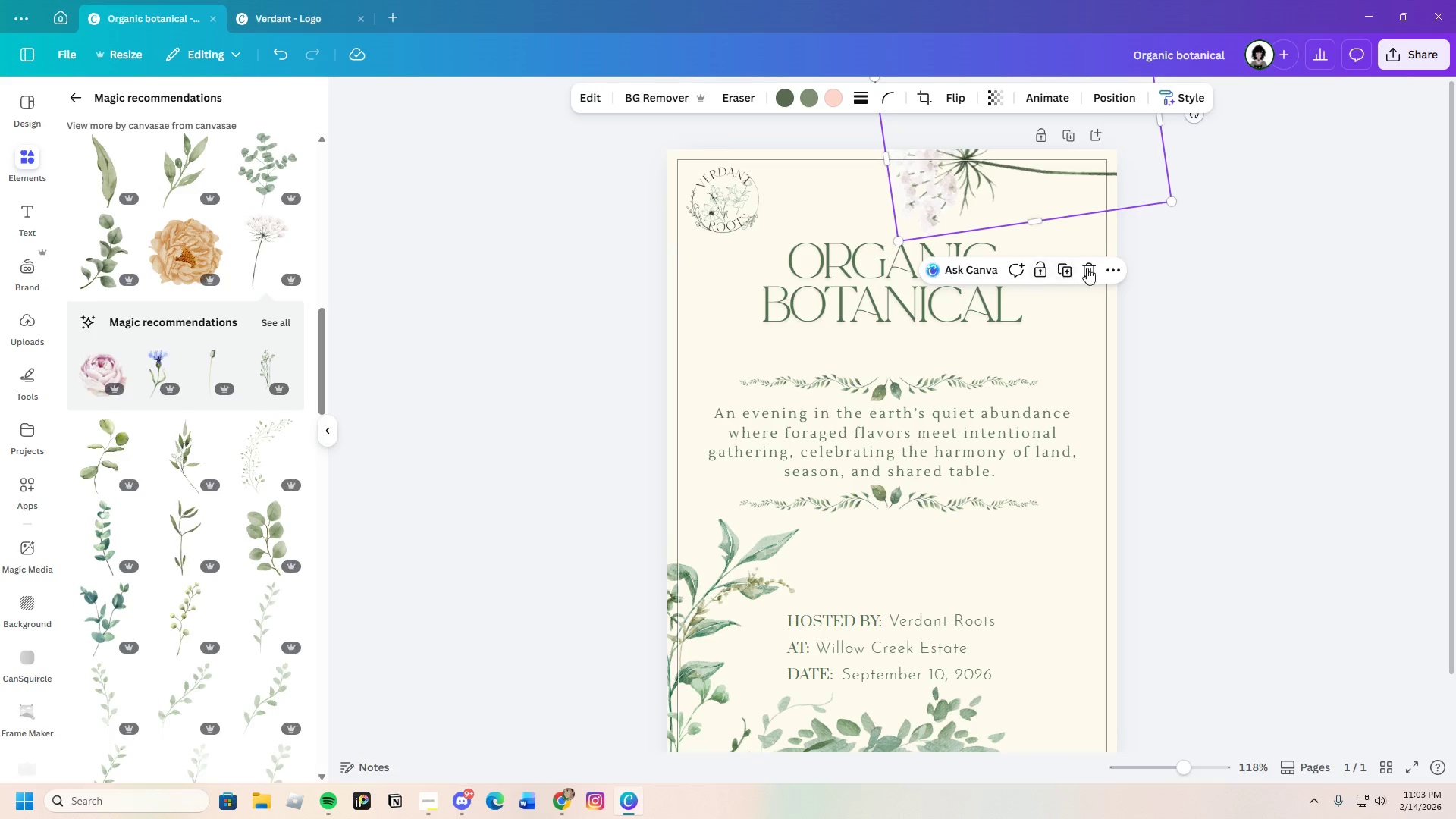 
left_click([1090, 266])
 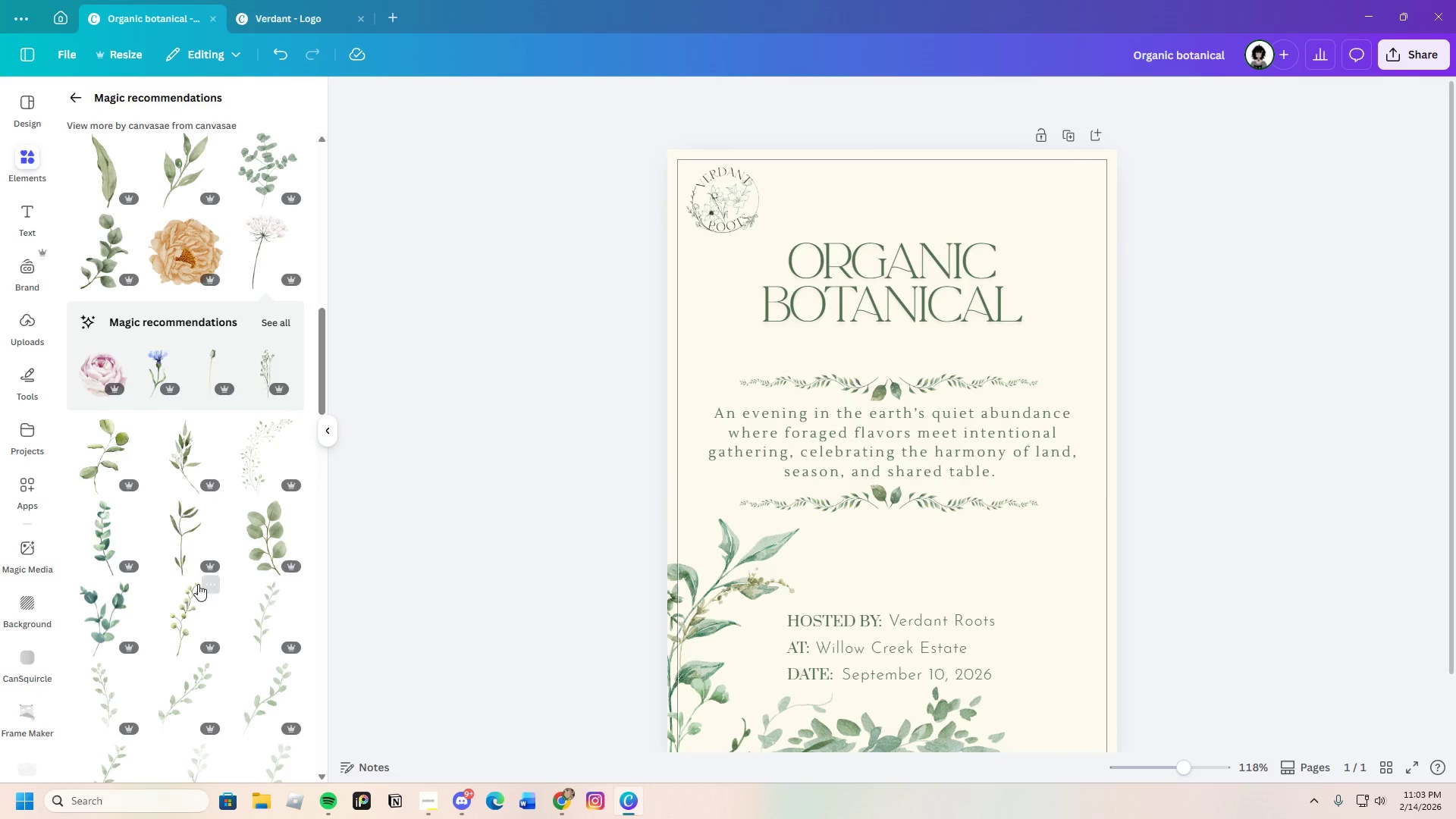 
scroll: coordinate [195, 585], scroll_direction: down, amount: 4.0
 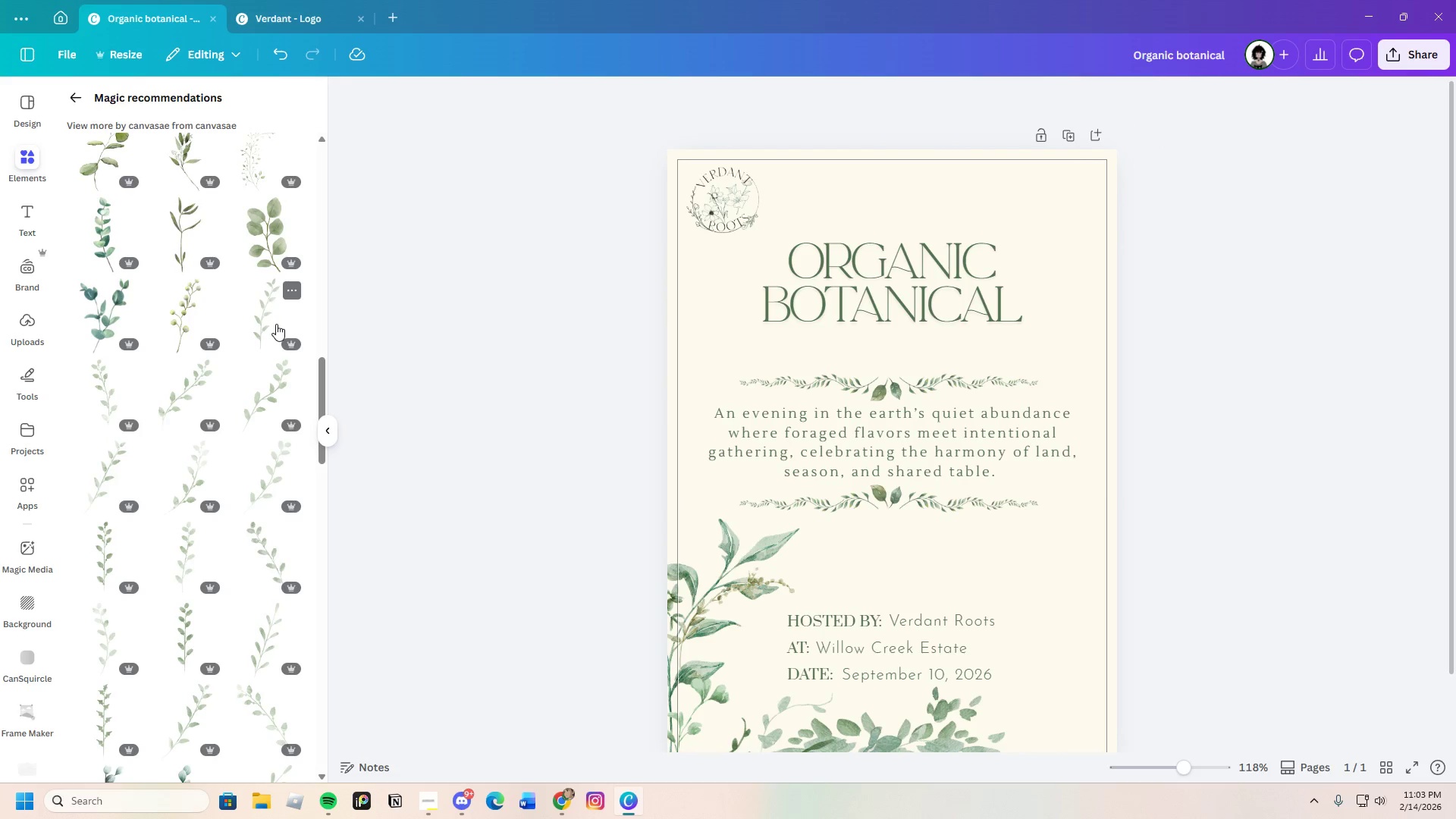 
left_click([263, 322])
 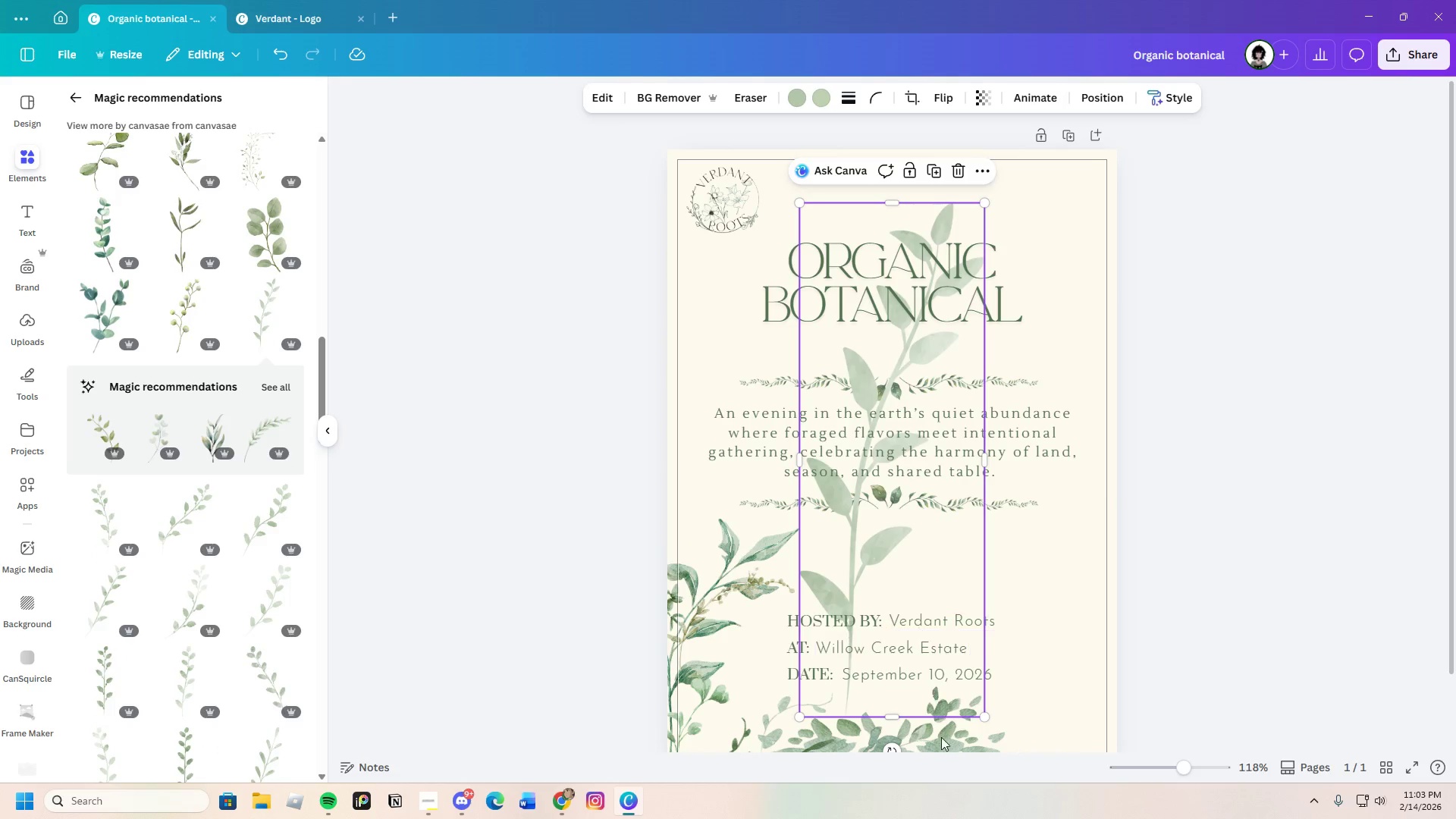 
left_click_drag(start_coordinate=[896, 752], to_coordinate=[1005, 523])
 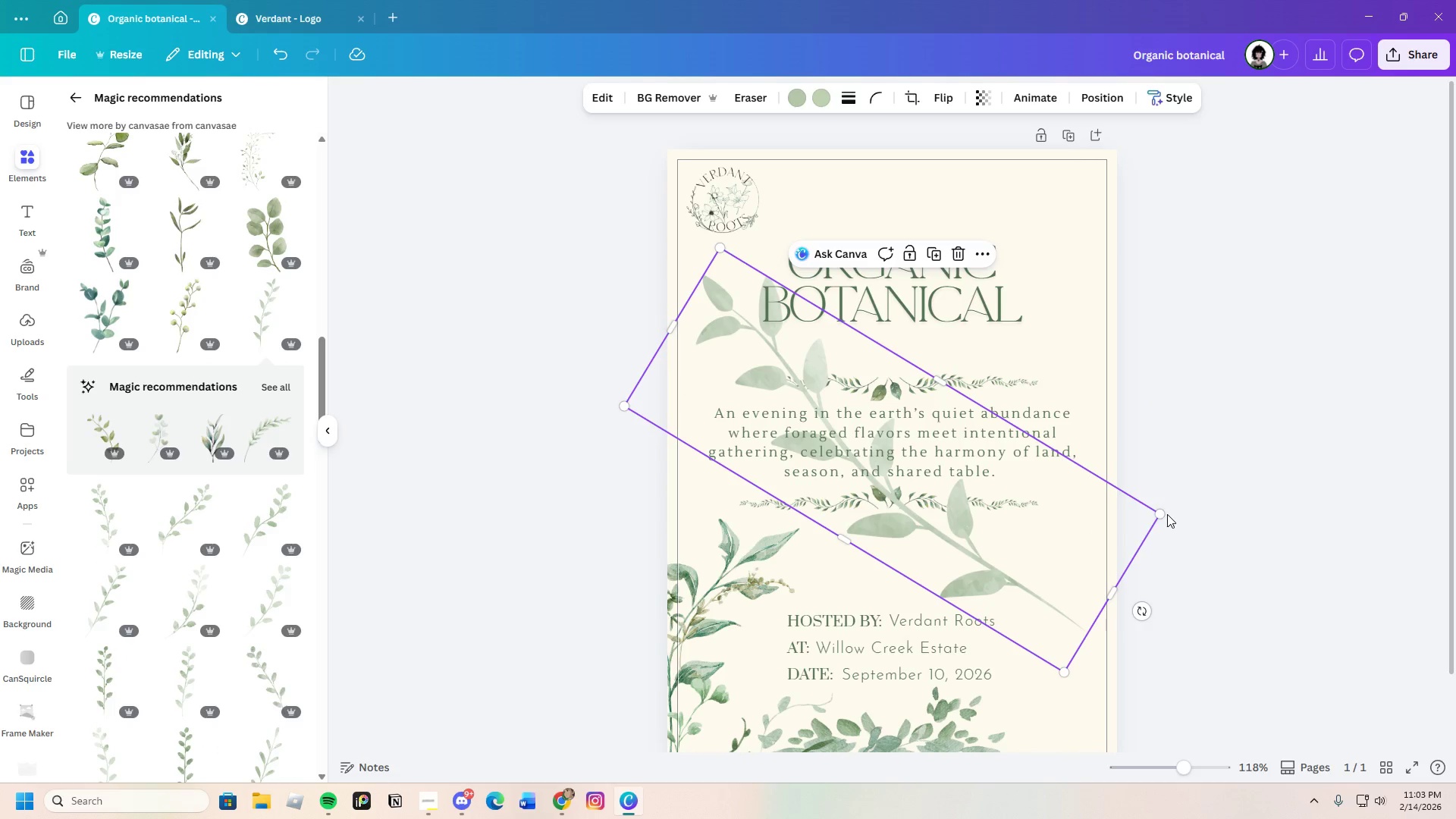 
left_click_drag(start_coordinate=[1160, 514], to_coordinate=[883, 427])
 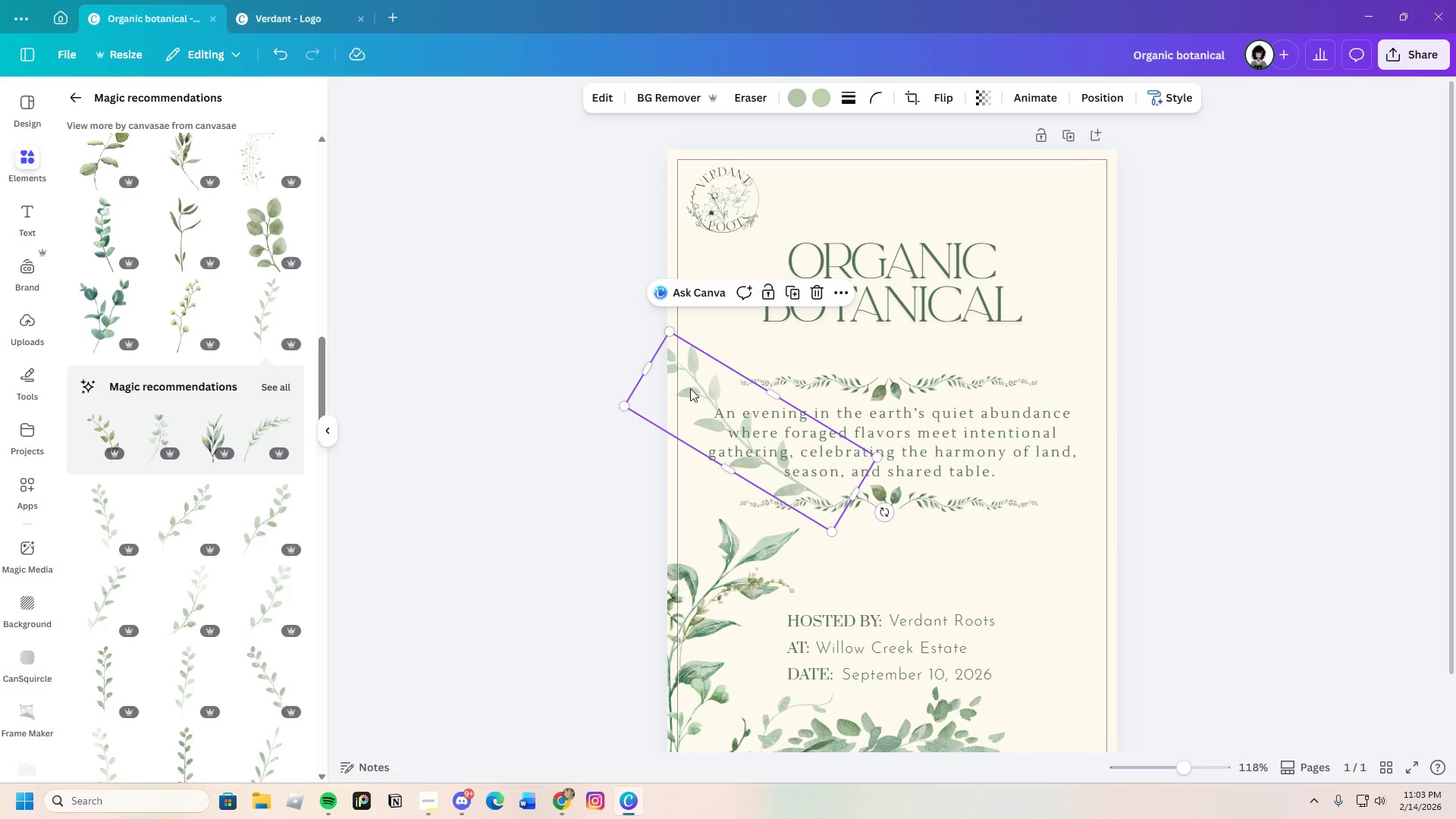 
left_click_drag(start_coordinate=[690, 388], to_coordinate=[1015, 170])
 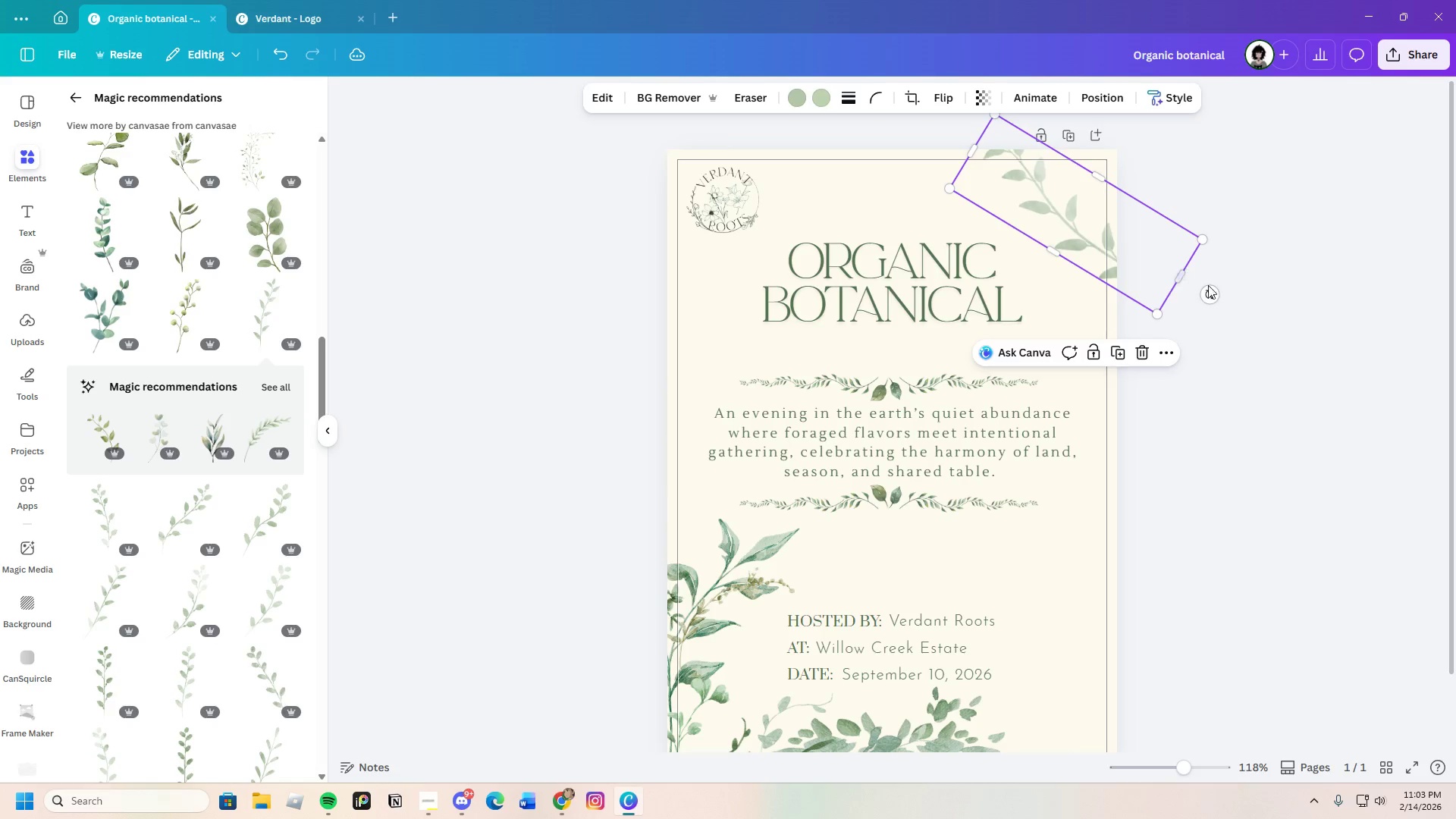 
left_click_drag(start_coordinate=[1208, 285], to_coordinate=[1238, 202])
 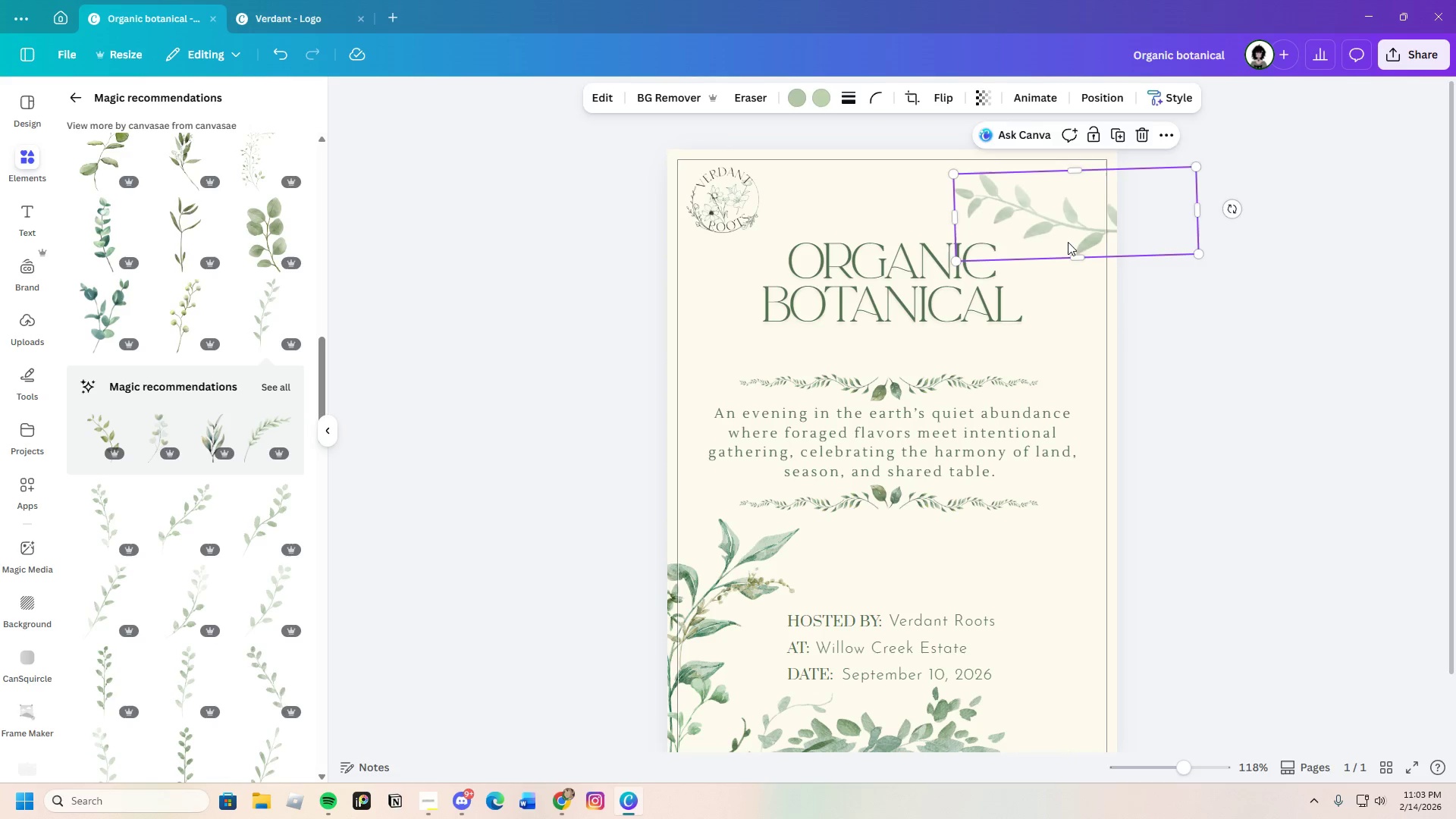 
left_click_drag(start_coordinate=[1067, 242], to_coordinate=[1031, 196])
 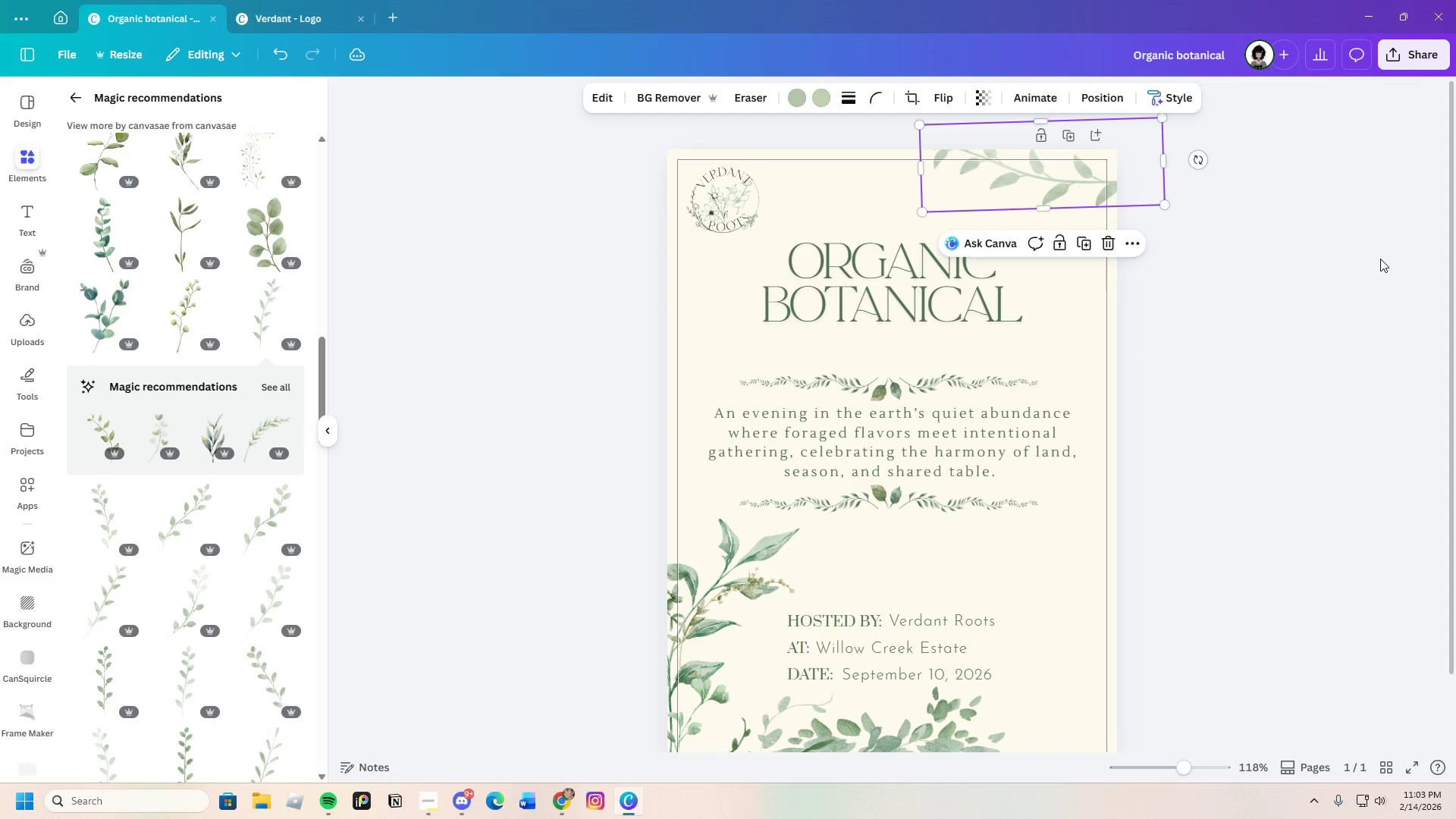 
left_click([1380, 259])
 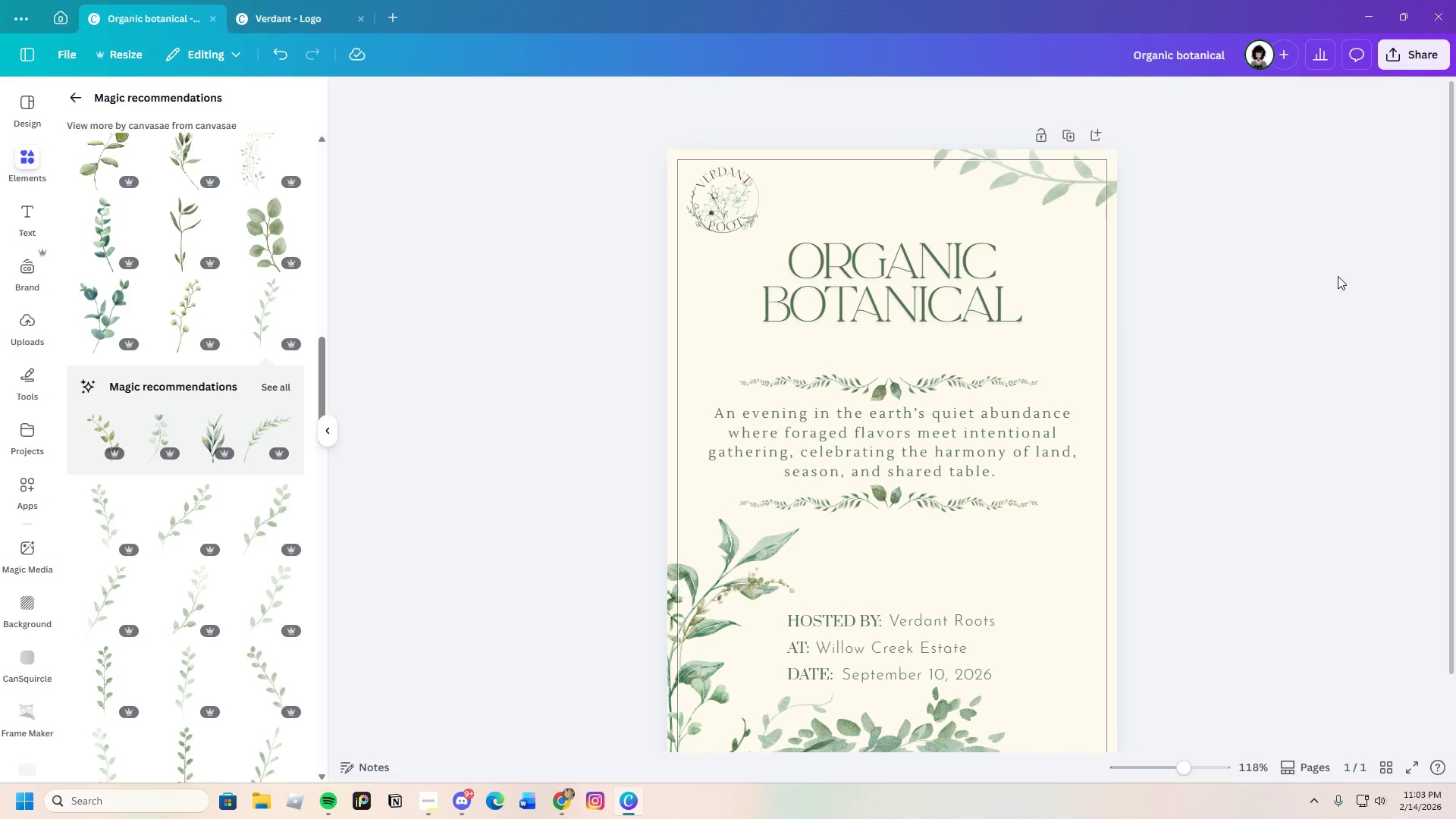 
left_click_drag(start_coordinate=[1034, 172], to_coordinate=[964, 194])
 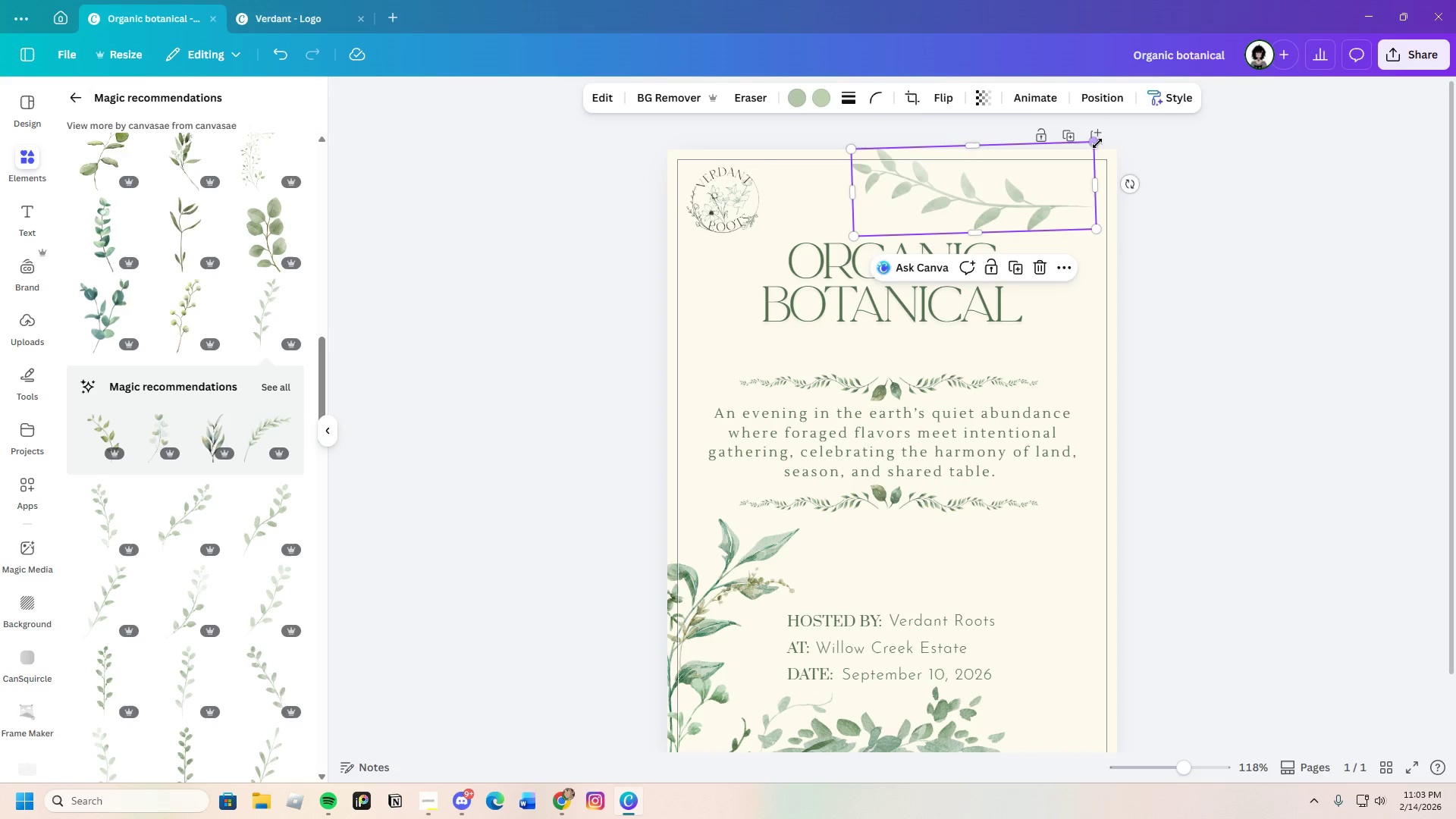 
left_click_drag(start_coordinate=[1097, 143], to_coordinate=[1179, 130])
 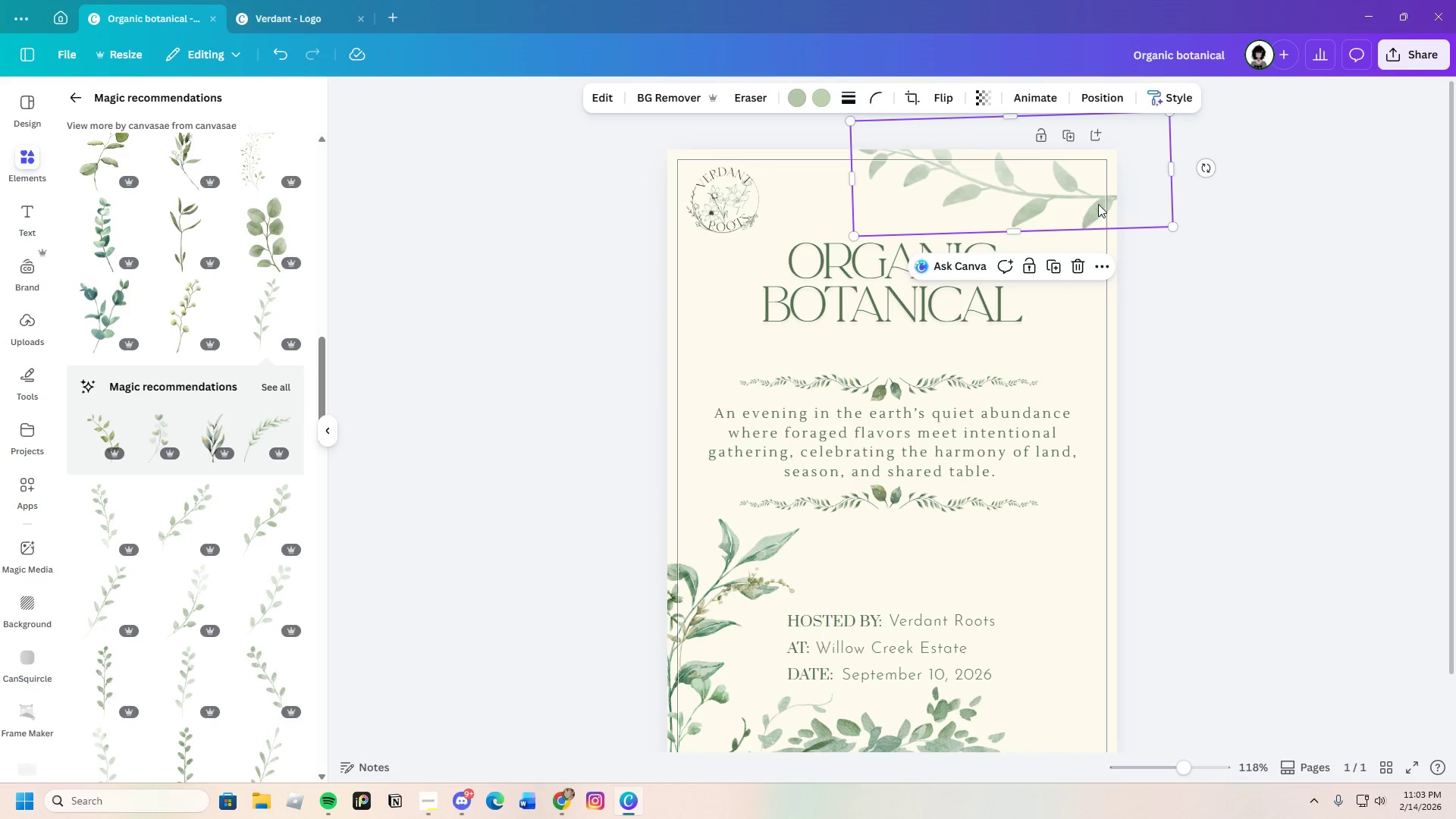 
left_click_drag(start_coordinate=[1100, 203], to_coordinate=[1103, 212])
 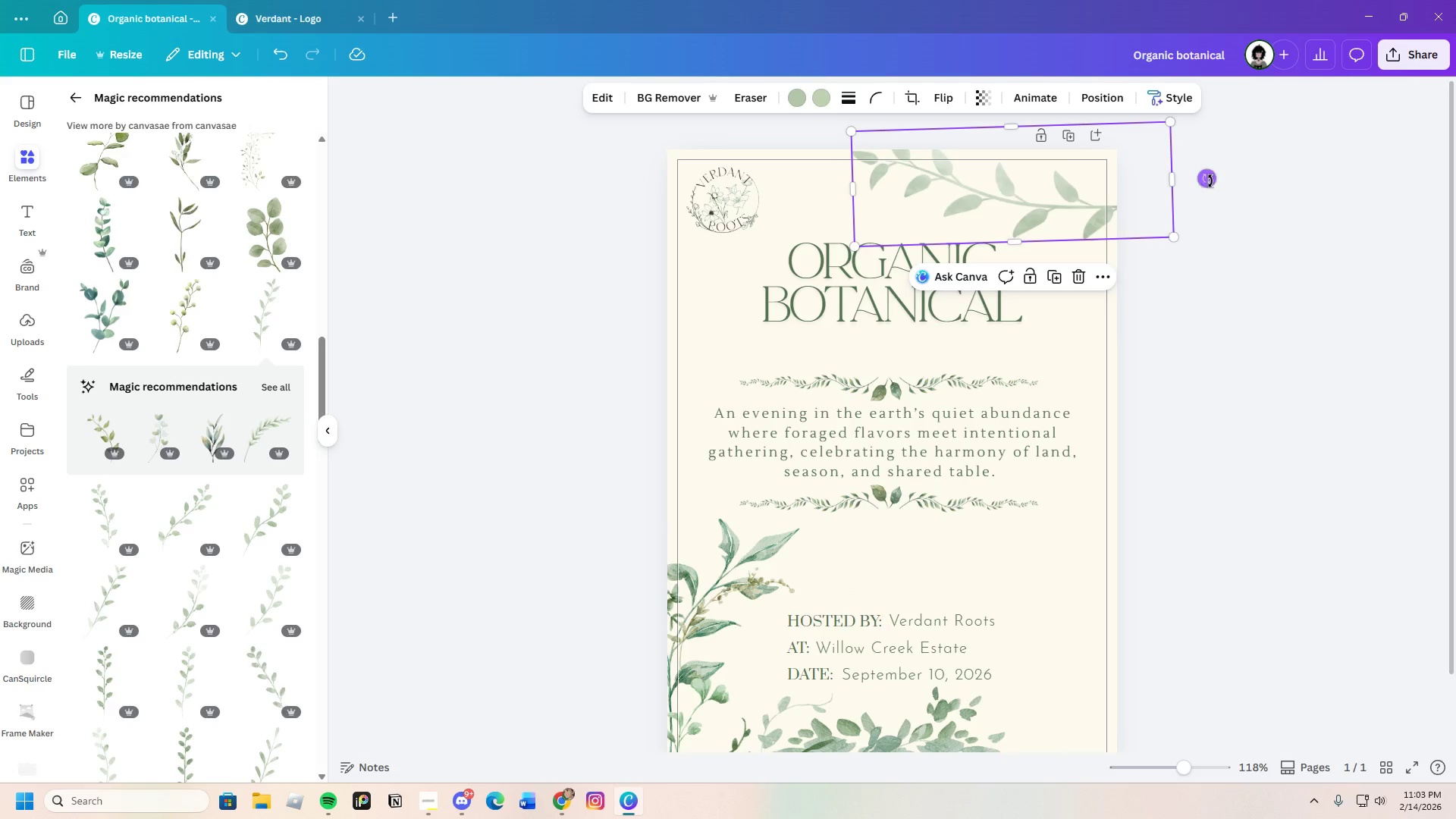 
left_click_drag(start_coordinate=[1212, 180], to_coordinate=[1224, 218])
 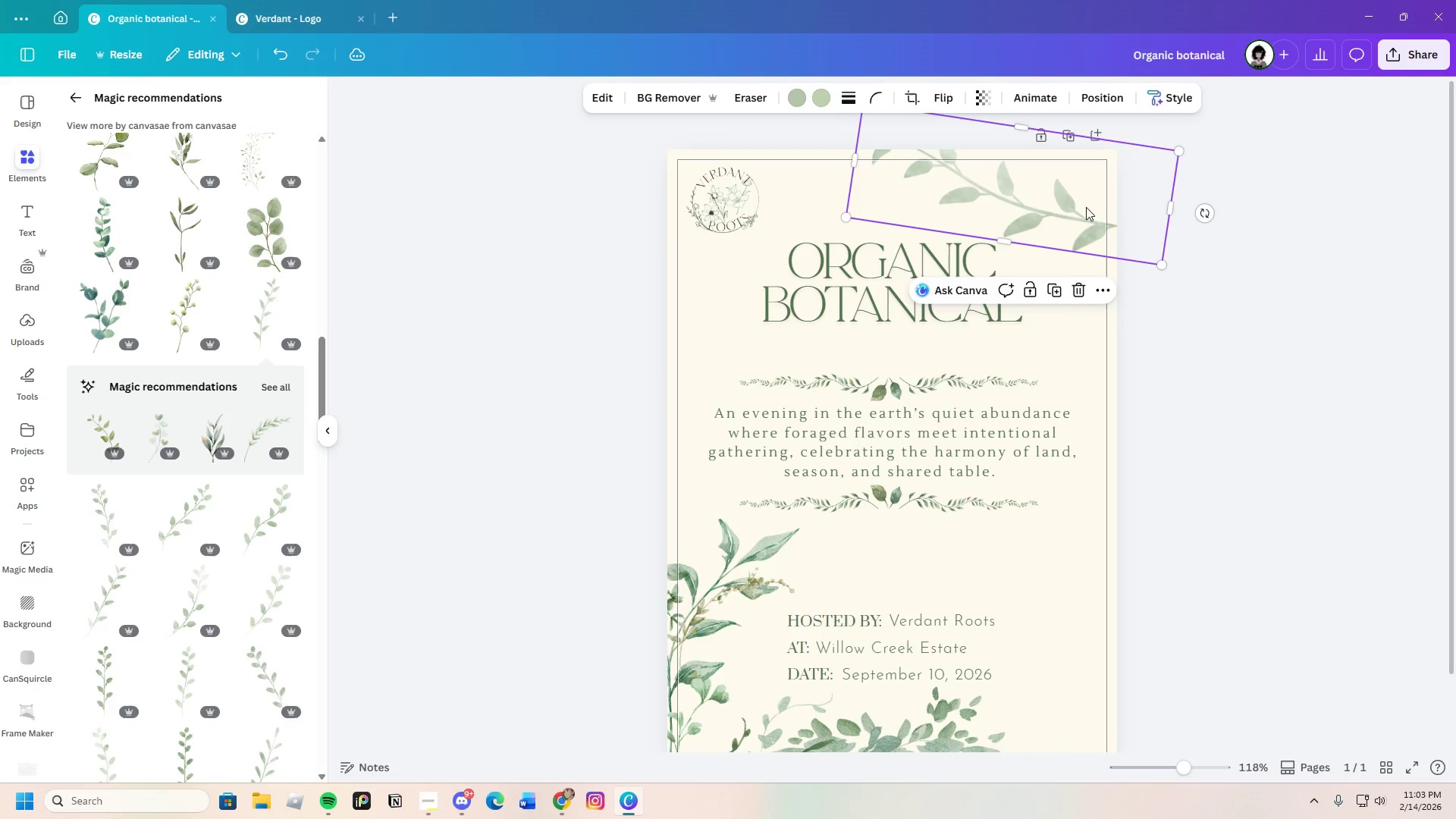 
left_click_drag(start_coordinate=[1086, 206], to_coordinate=[1109, 212])
 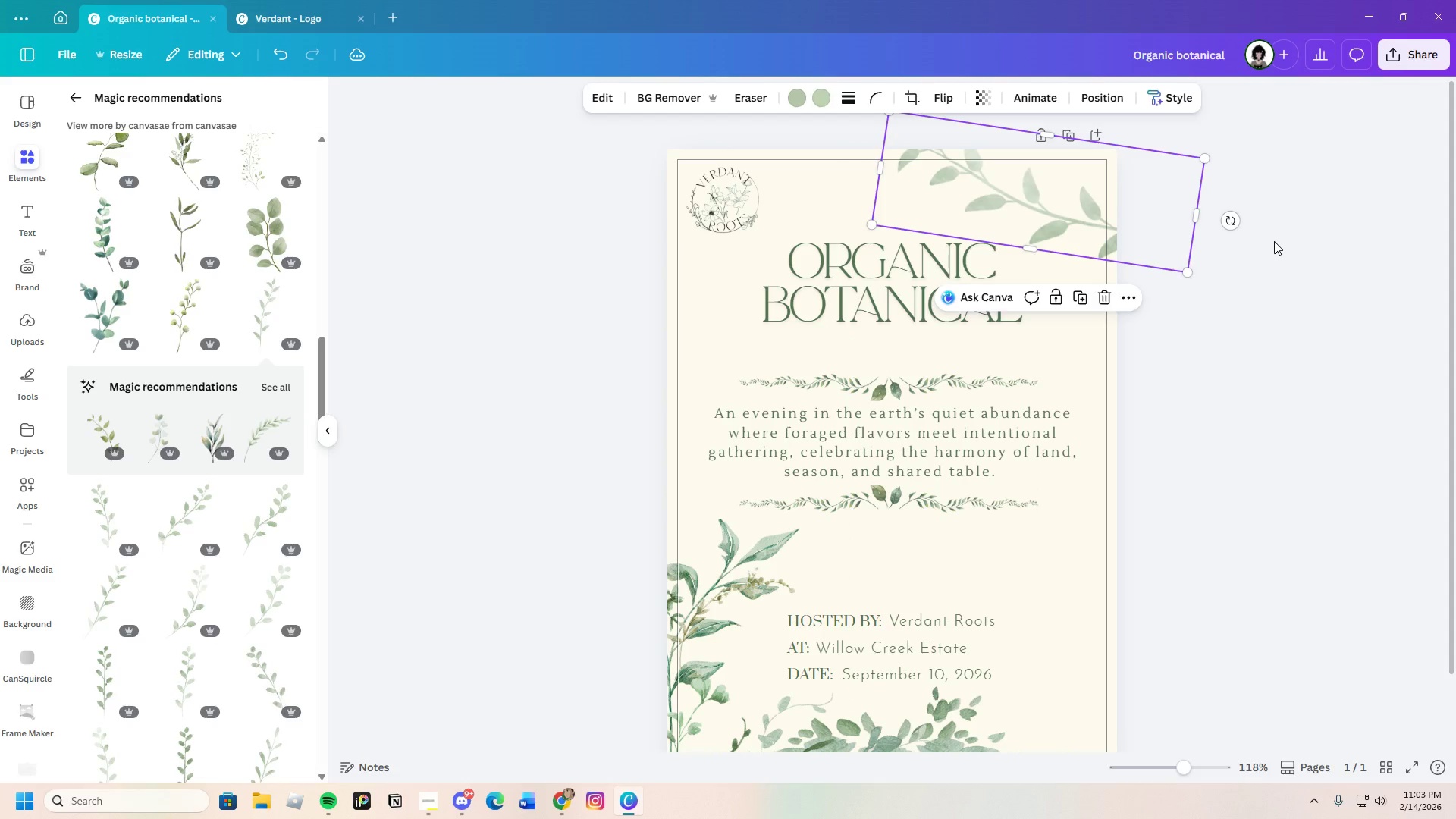 
left_click([1274, 241])
 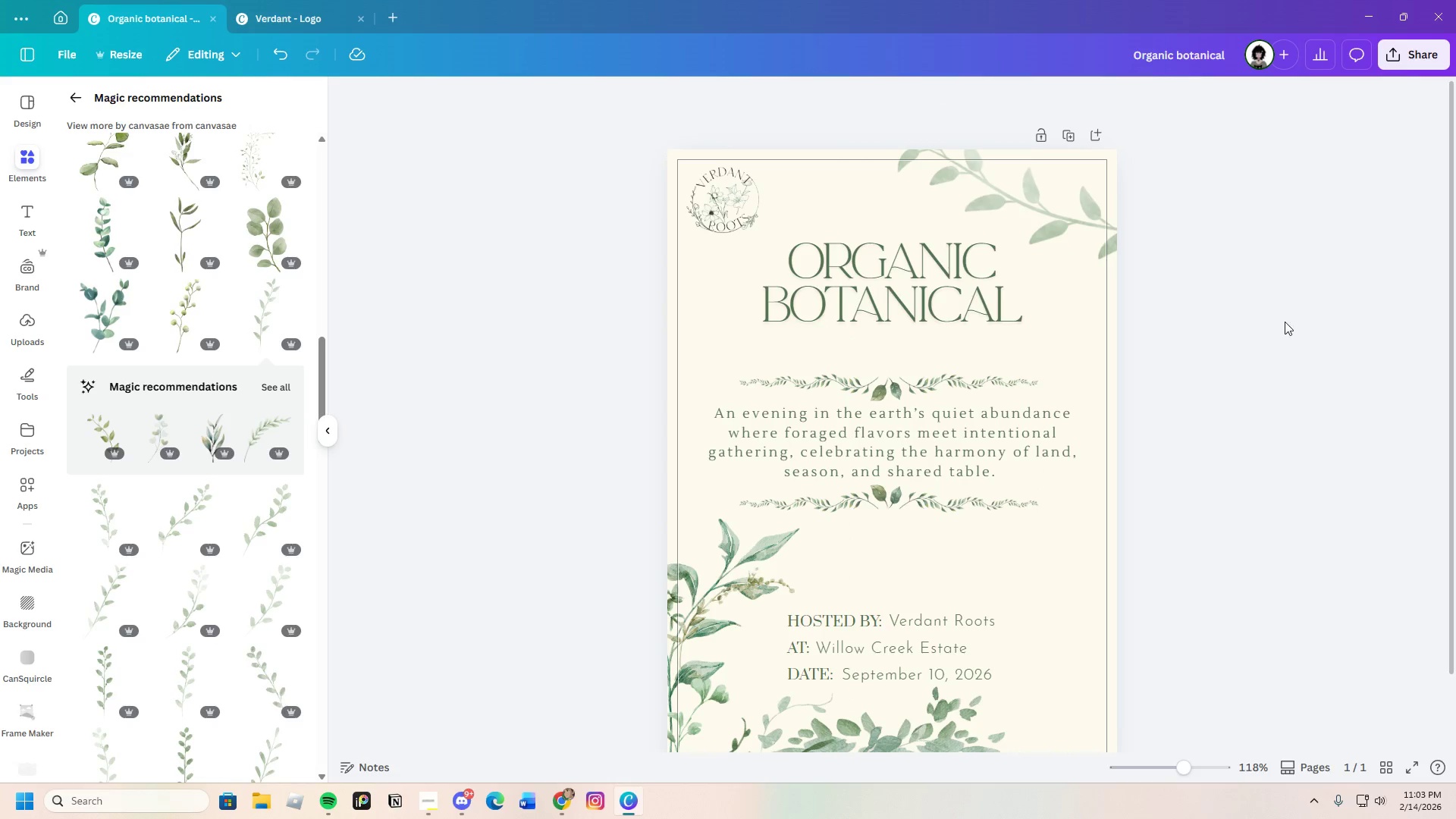 
scroll: coordinate [1261, 346], scroll_direction: down, amount: 2.0
 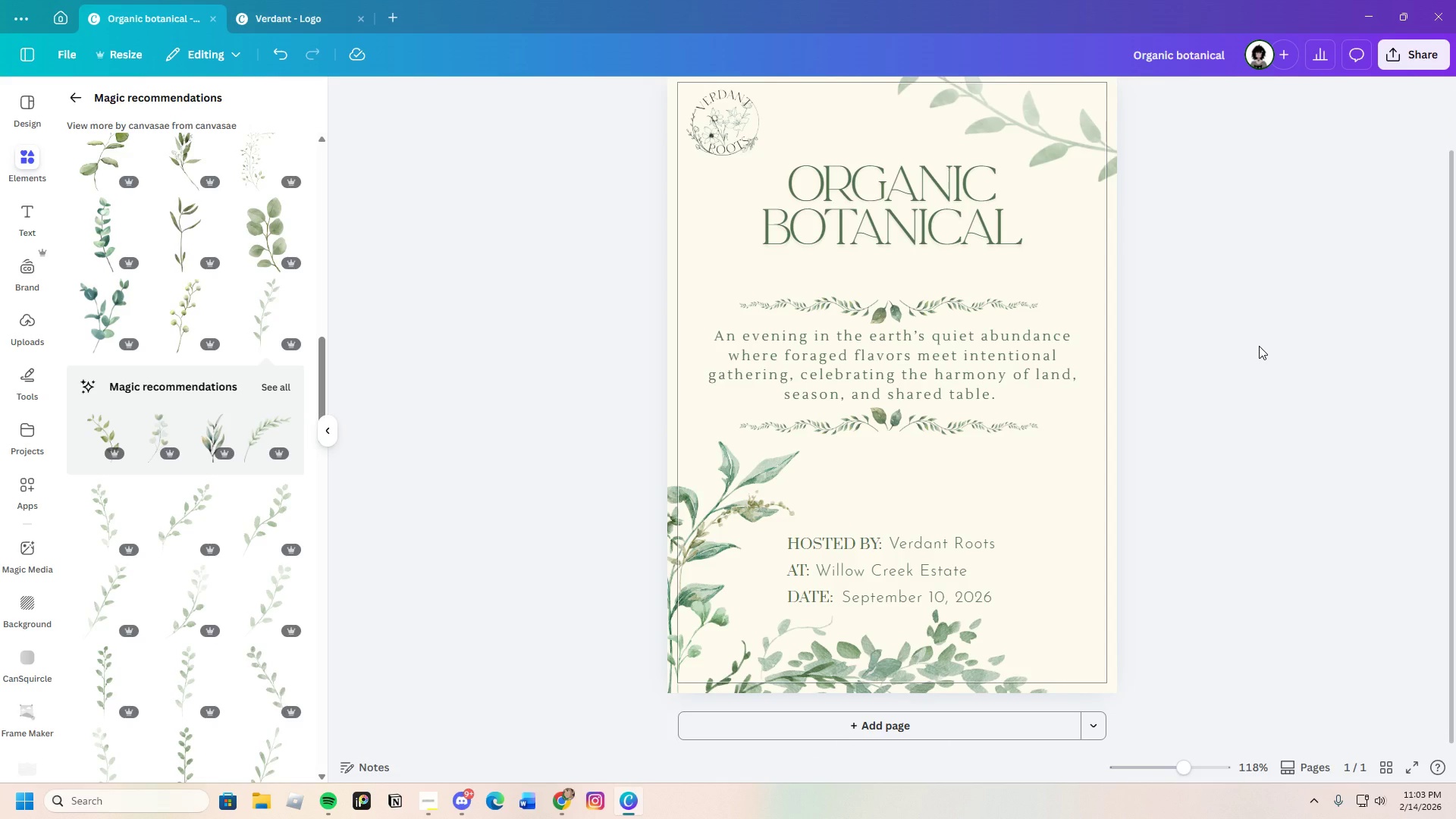 
scroll: coordinate [1259, 346], scroll_direction: up, amount: 1.0
 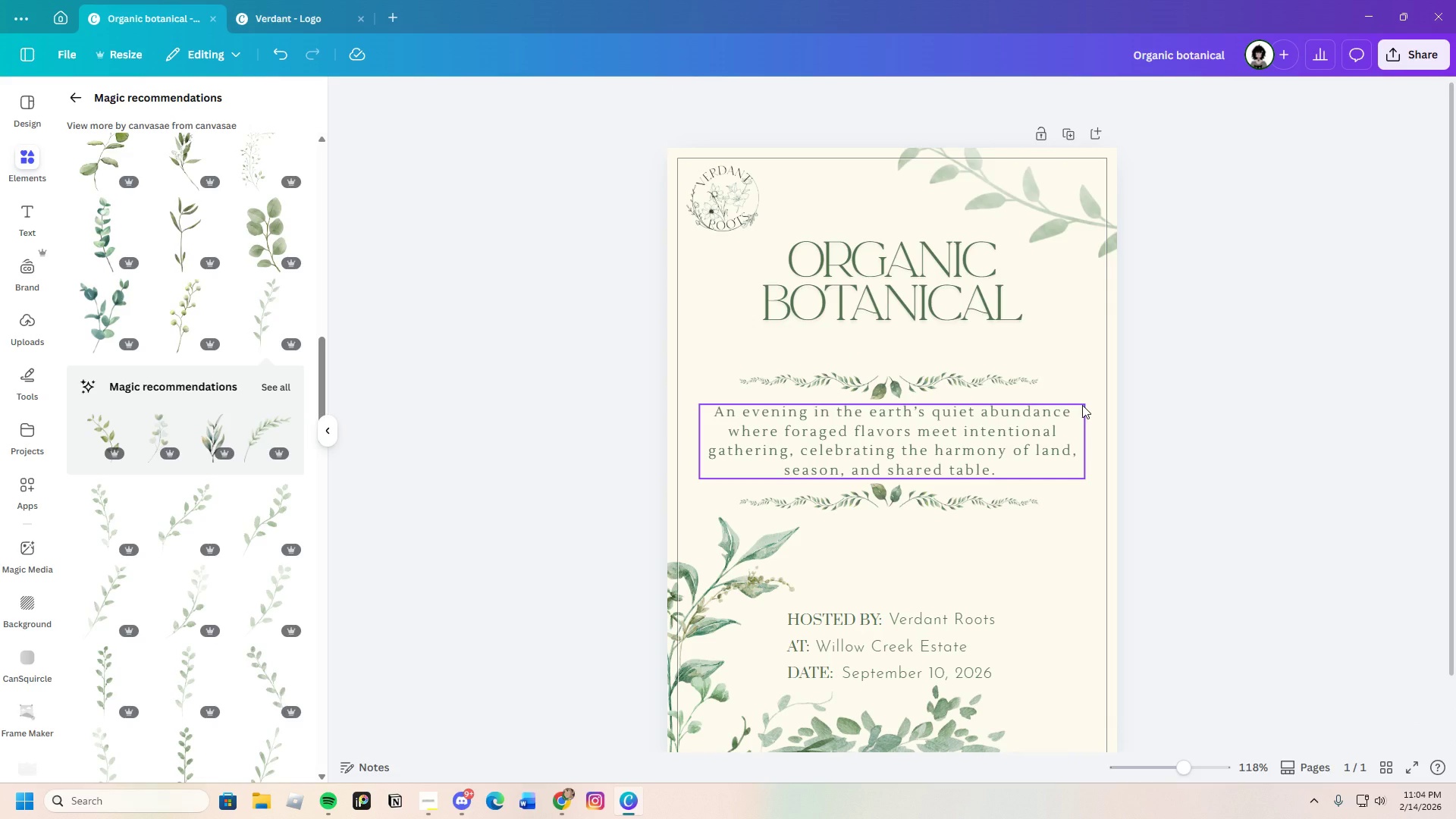 
scroll: coordinate [1178, 611], scroll_direction: down, amount: 11.0
 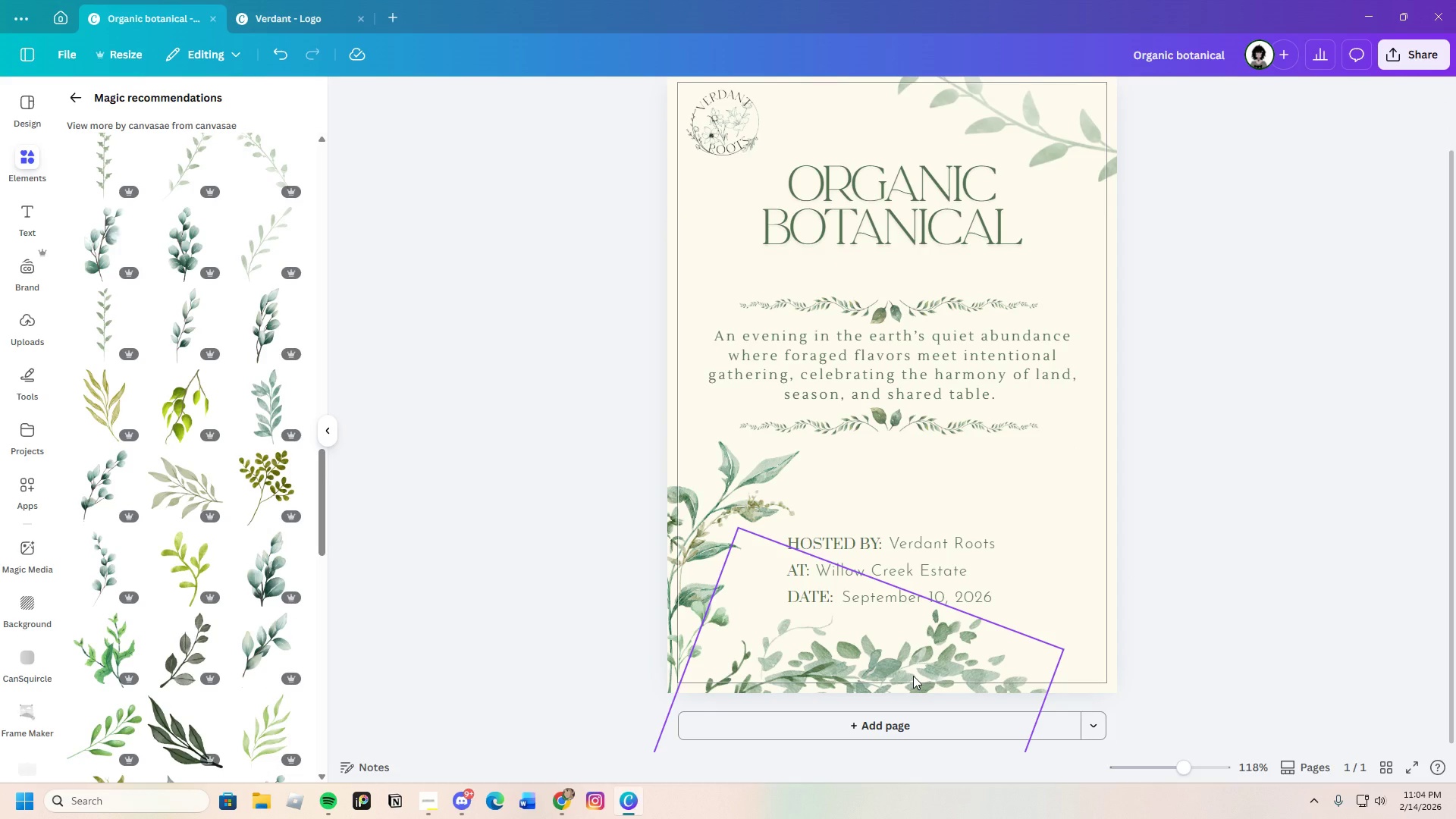 
left_click([912, 671])
 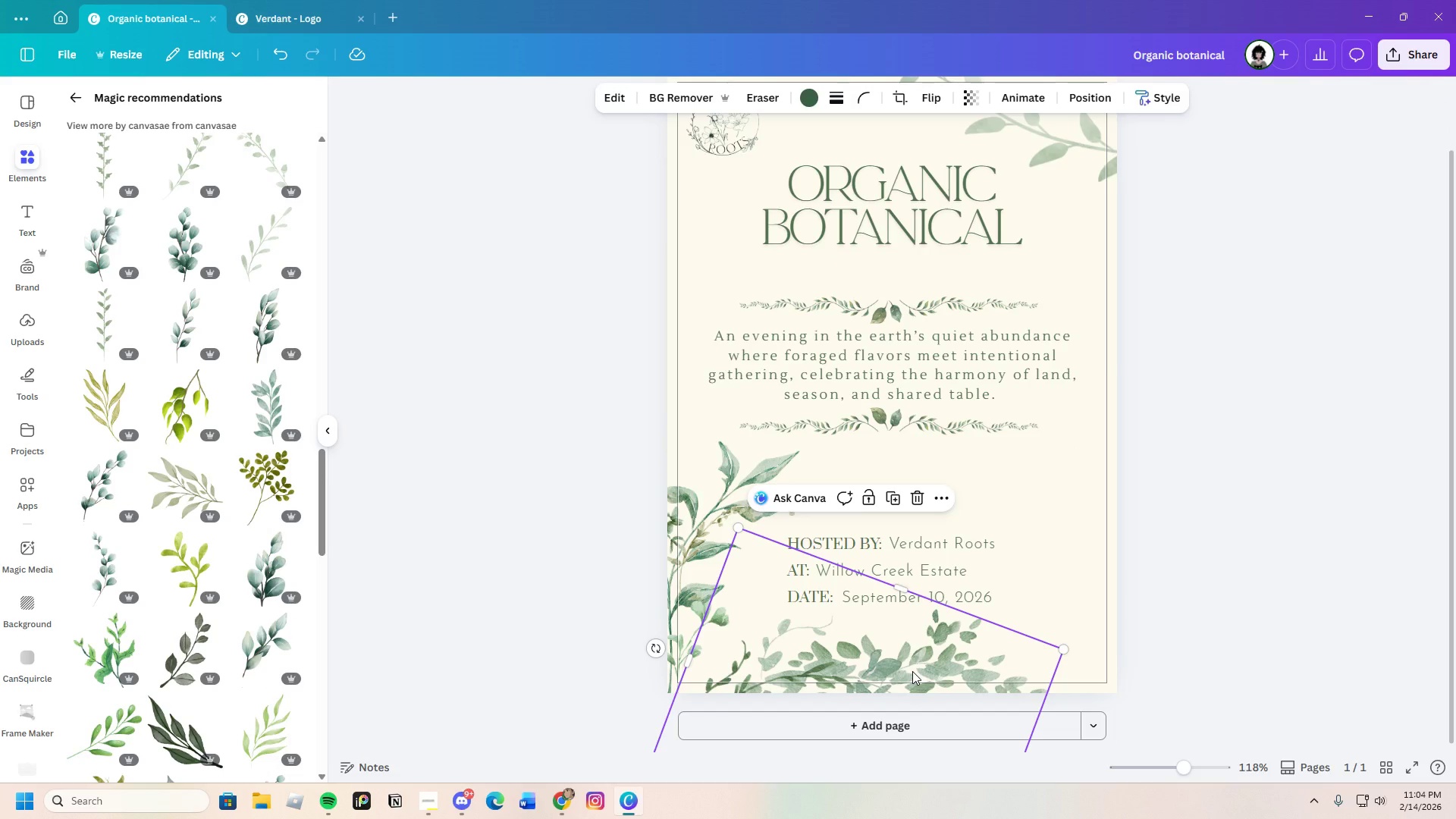 
left_click_drag(start_coordinate=[912, 671], to_coordinate=[860, 700])
 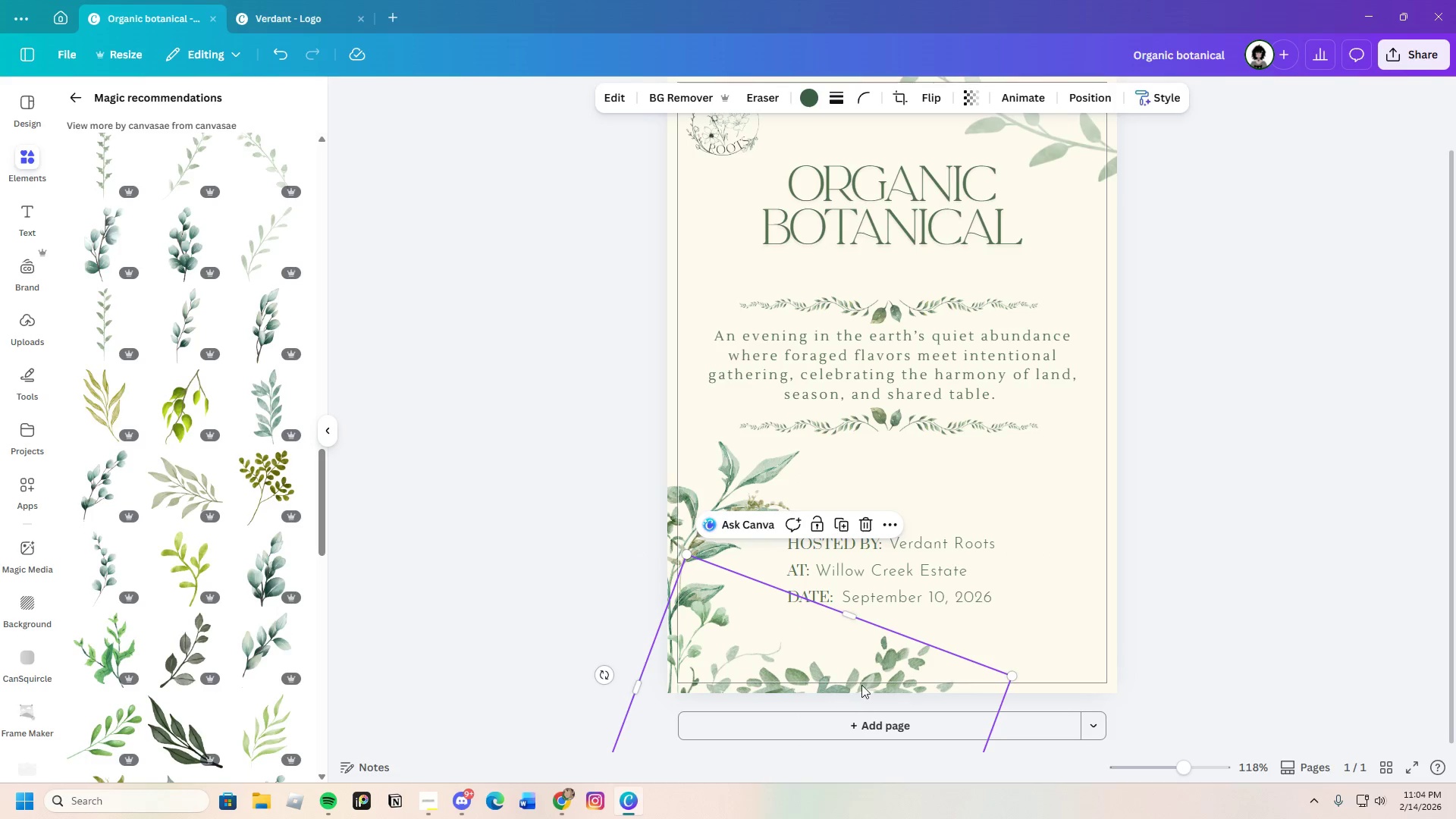 
scroll: coordinate [861, 682], scroll_direction: down, amount: 2.0
 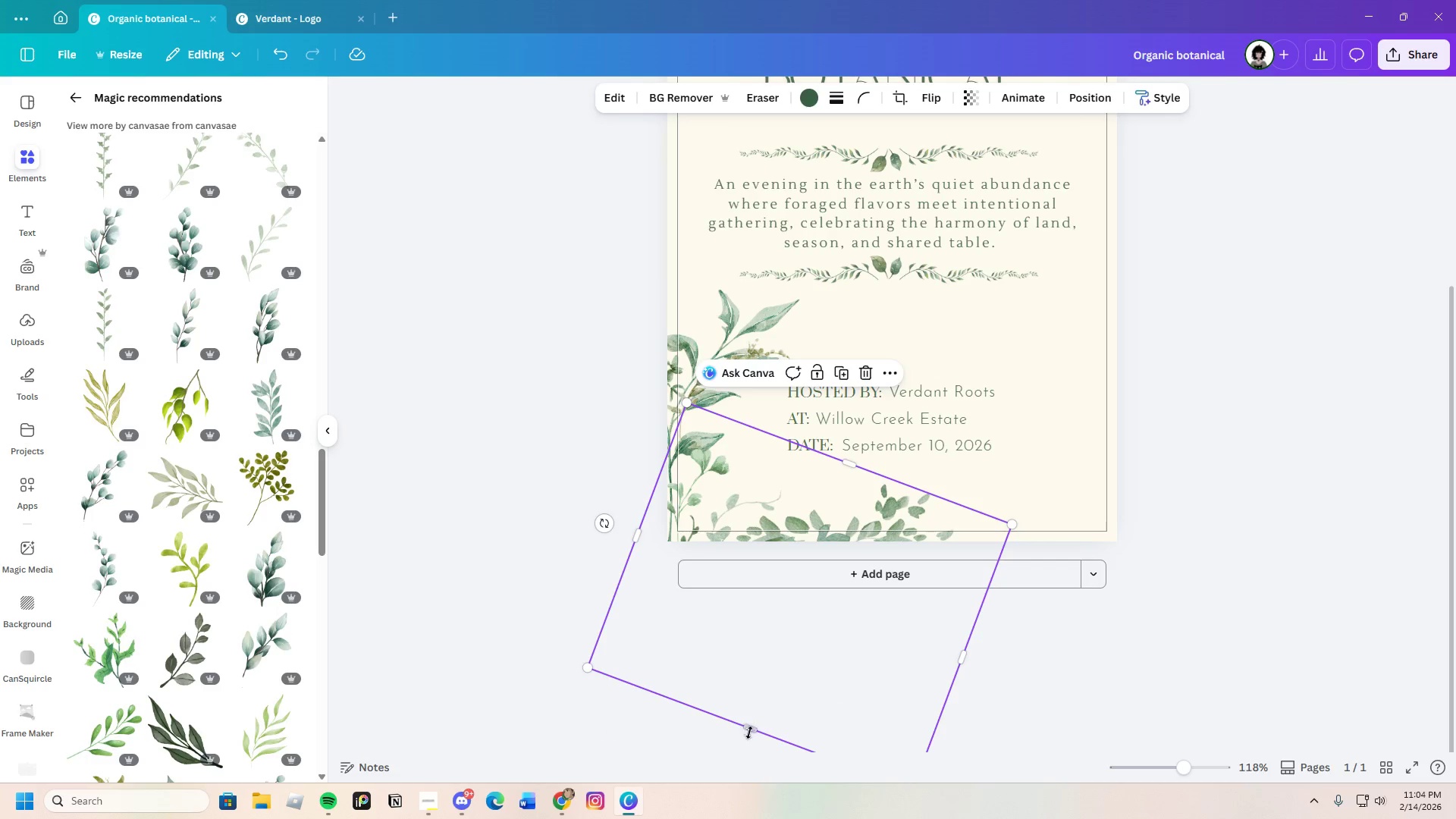 
left_click_drag(start_coordinate=[750, 727], to_coordinate=[770, 664])
 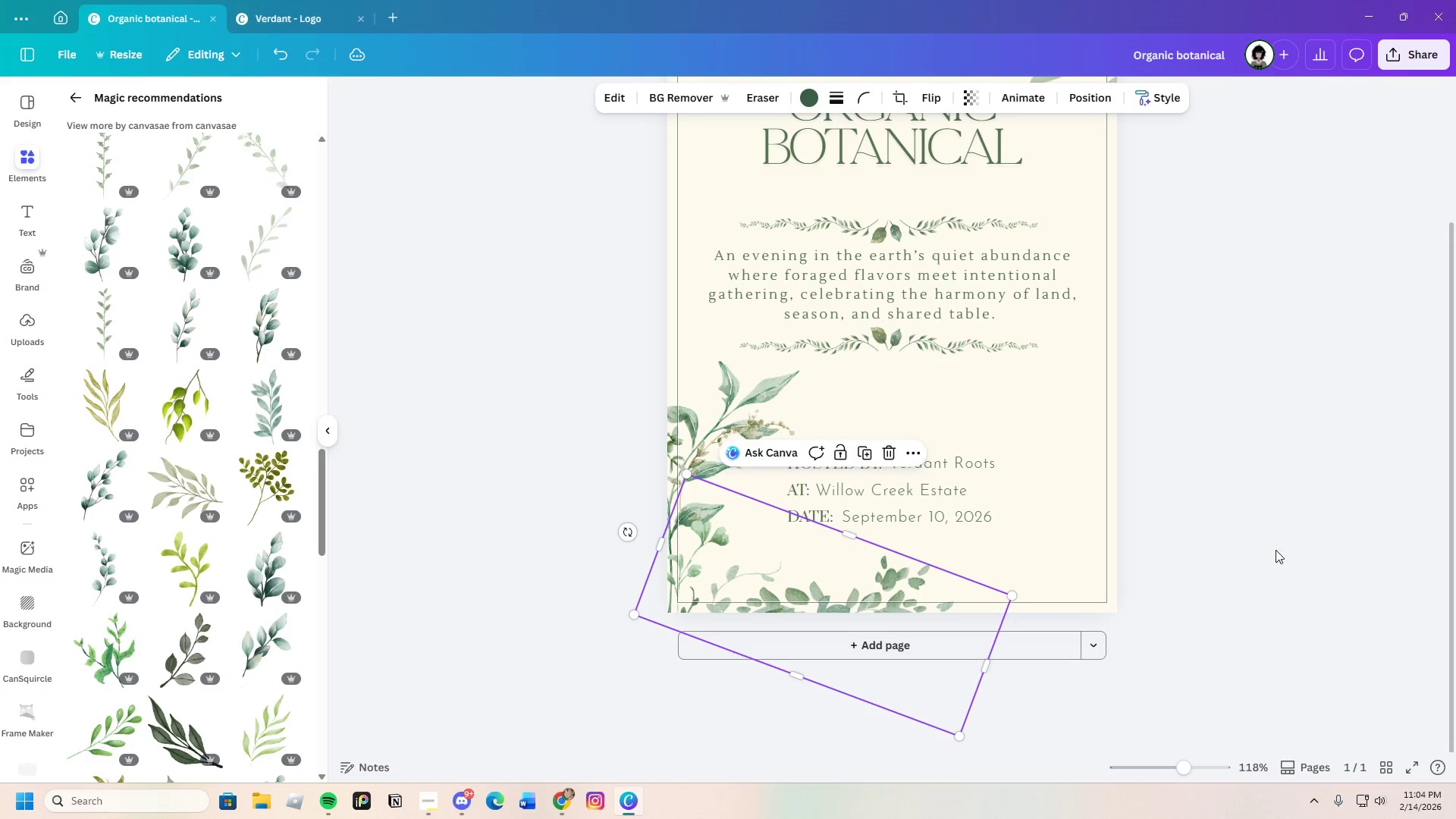 
left_click([1290, 538])
 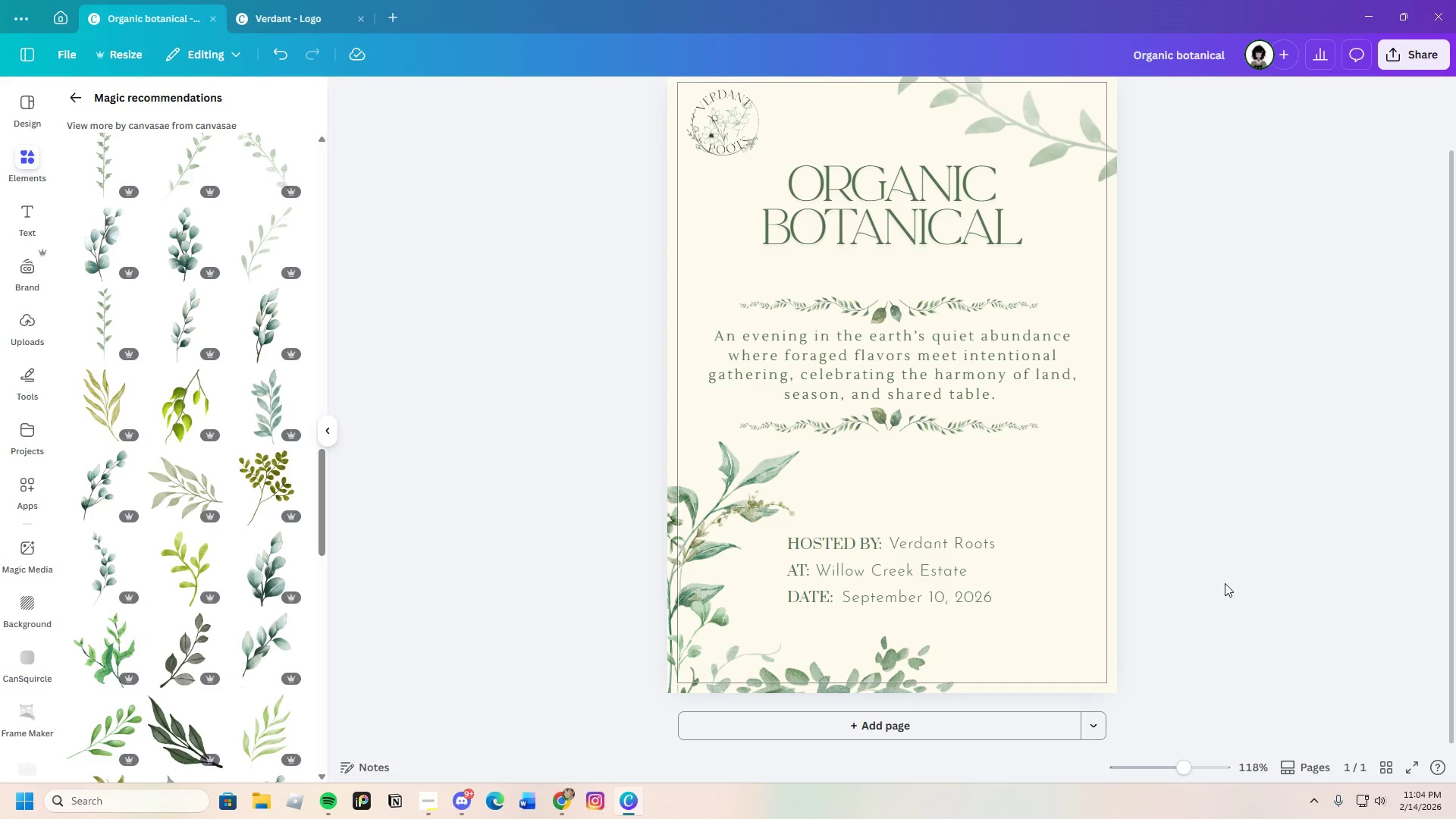 
scroll: coordinate [1222, 584], scroll_direction: up, amount: 1.0
 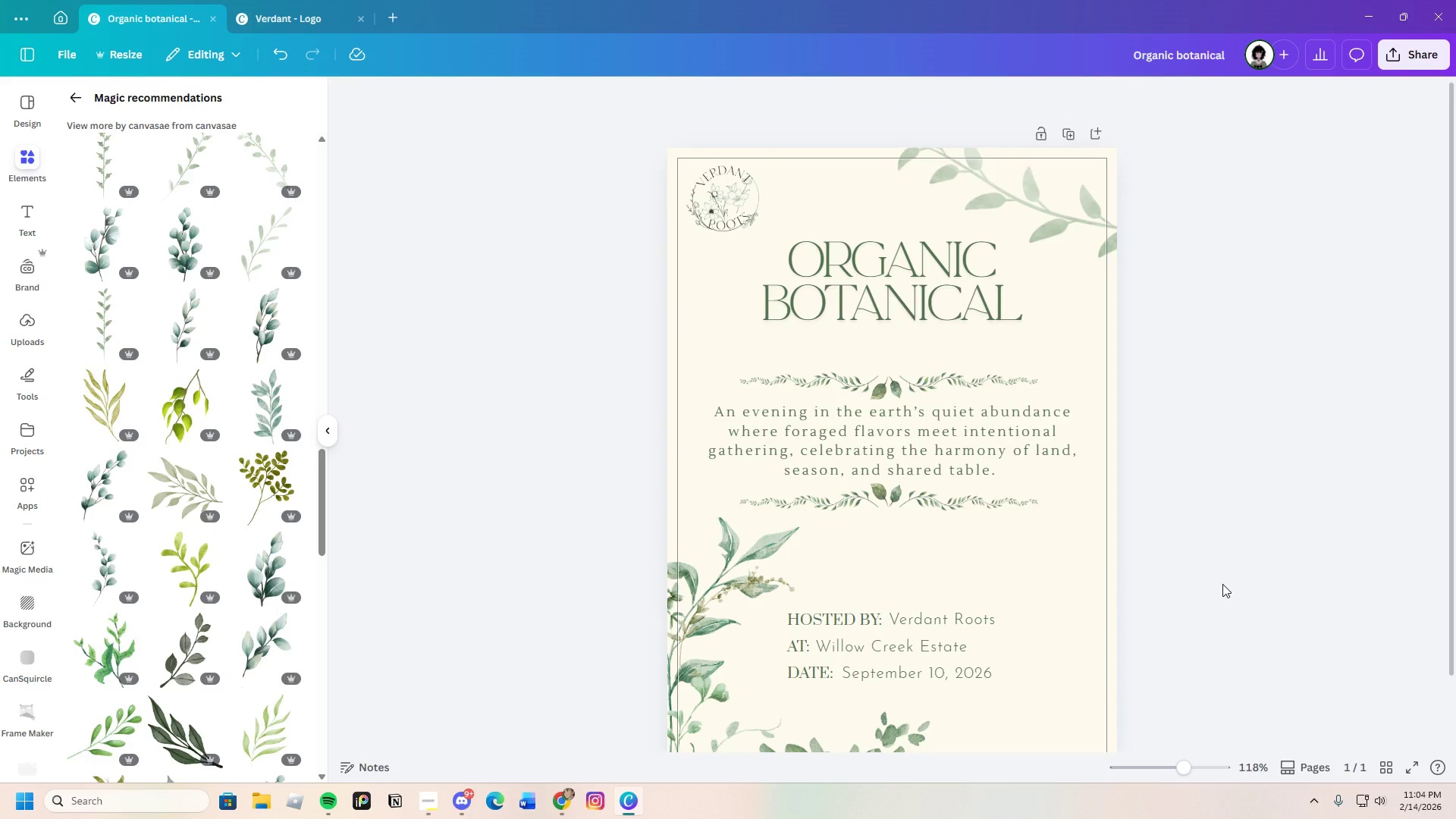 
scroll: coordinate [1222, 584], scroll_direction: down, amount: 2.0
 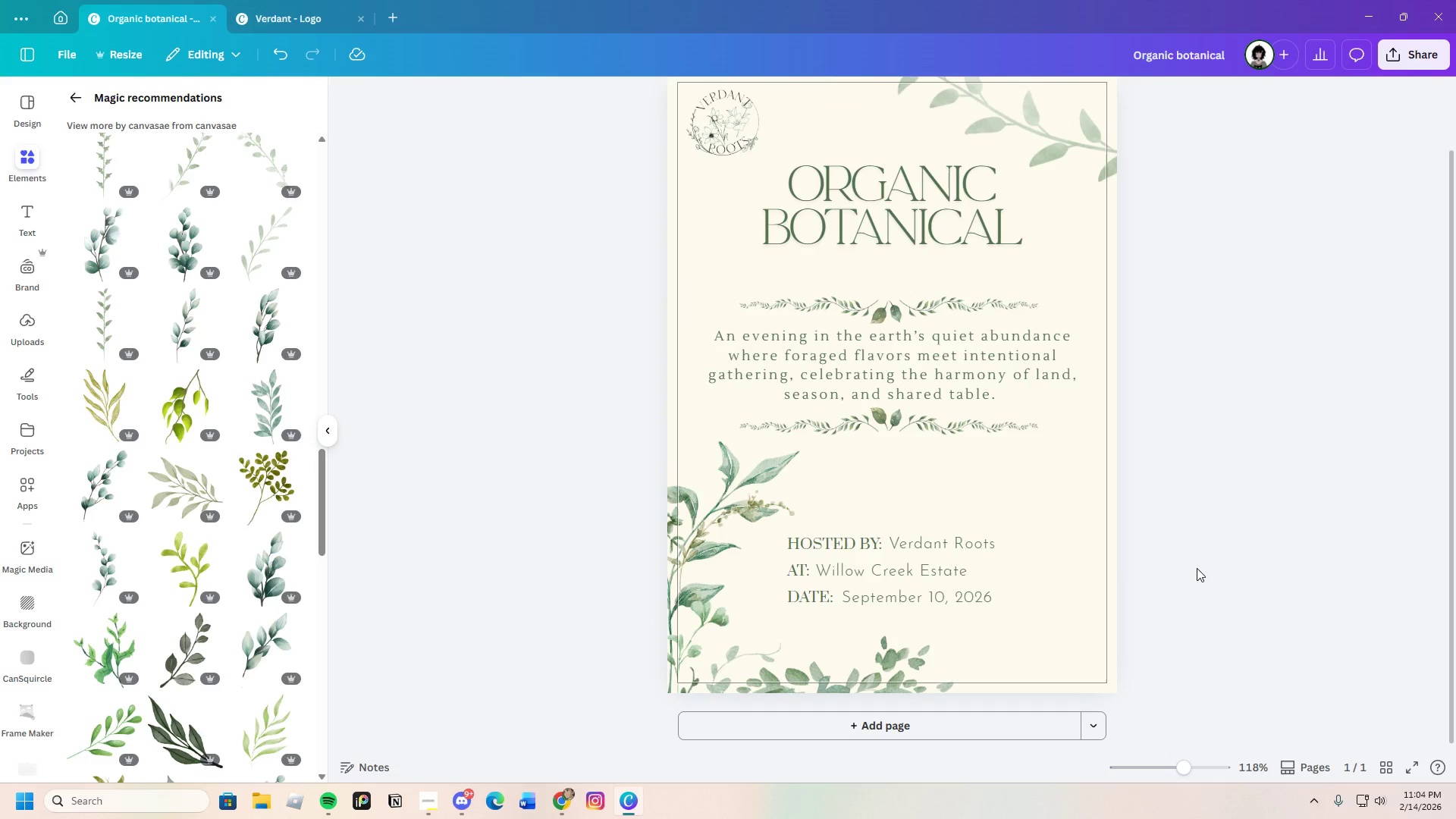 
scroll: coordinate [1197, 568], scroll_direction: up, amount: 1.0
 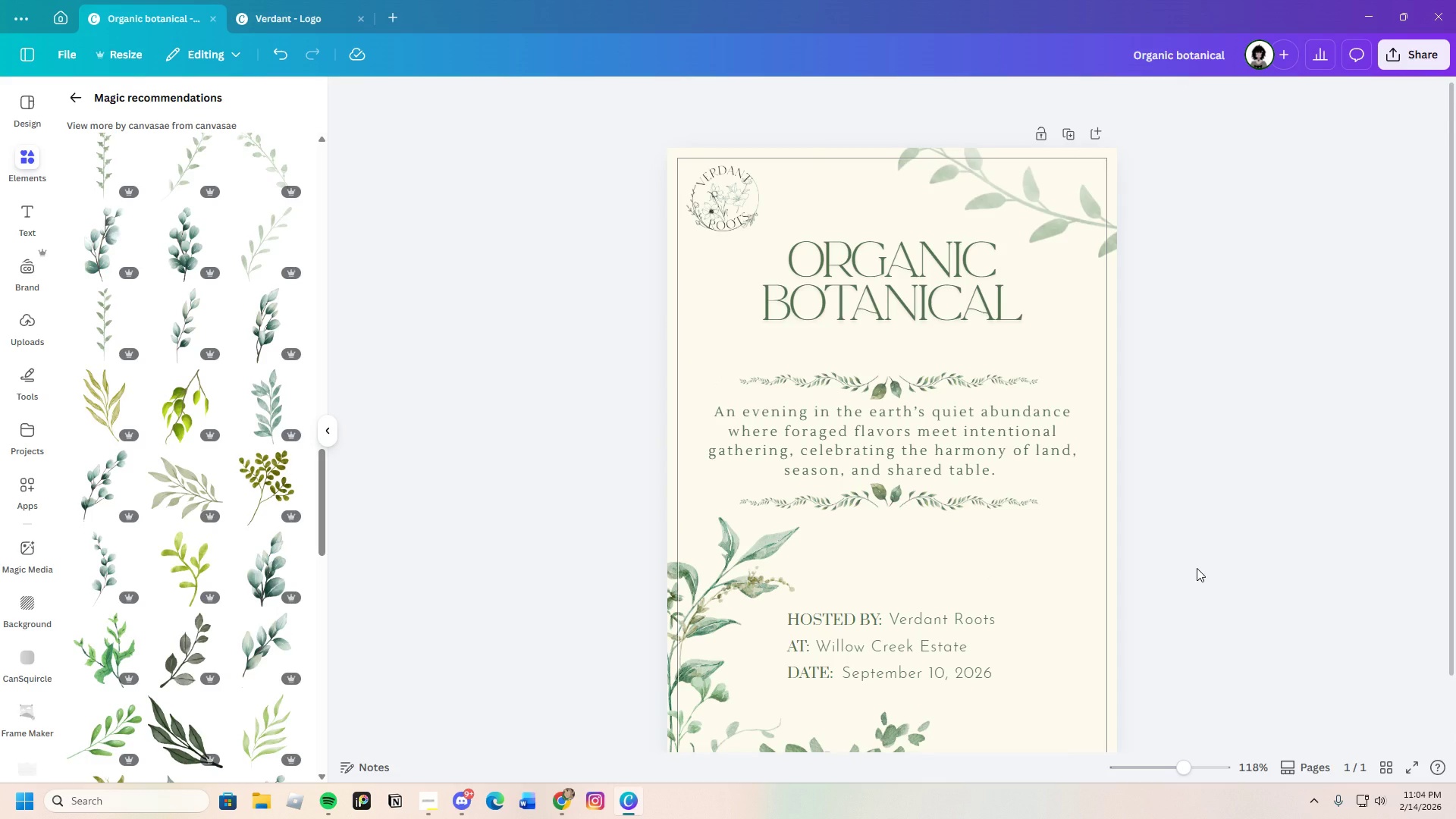 
scroll: coordinate [1197, 568], scroll_direction: down, amount: 2.0
 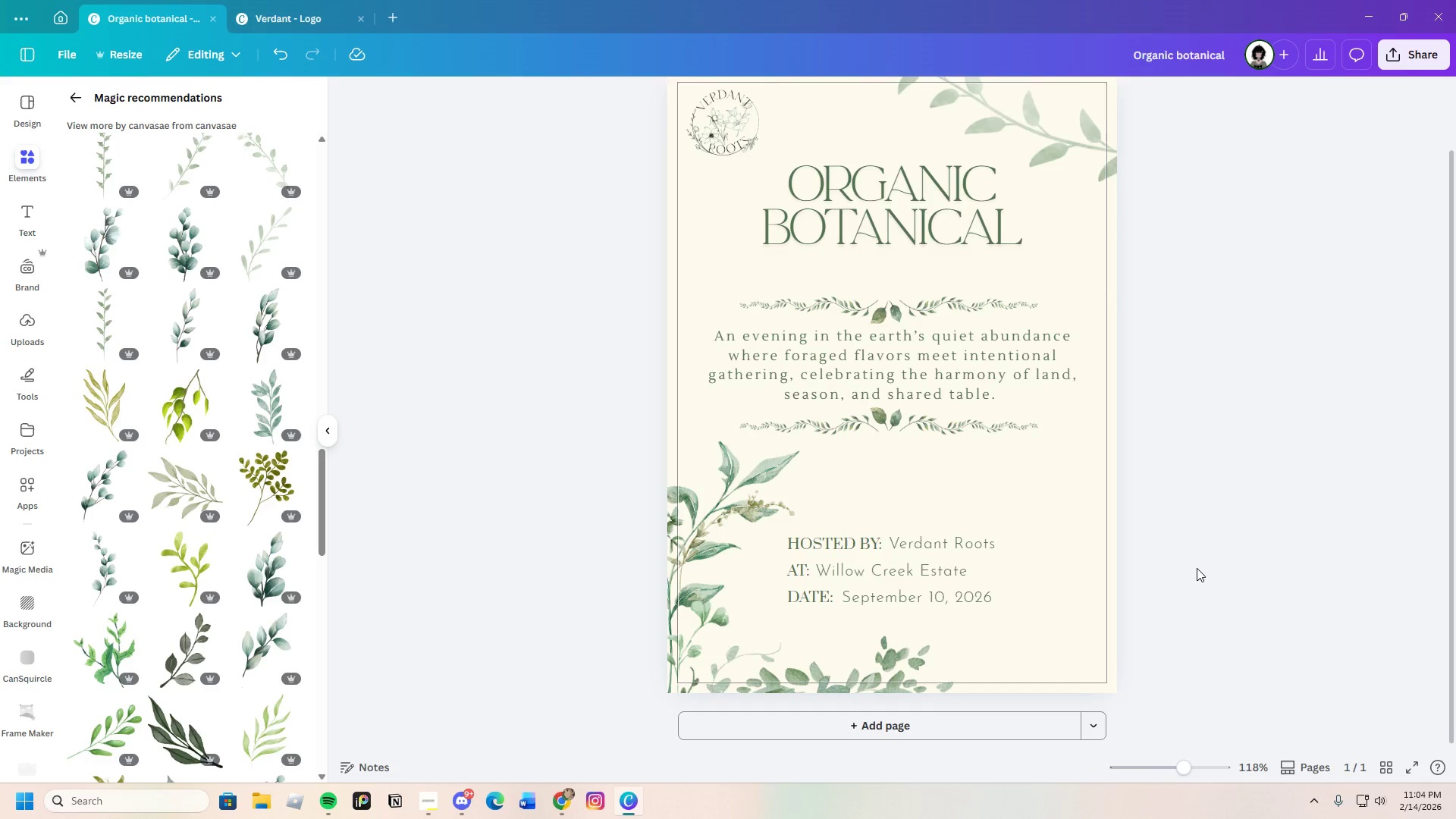 
scroll: coordinate [1197, 568], scroll_direction: up, amount: 1.0
 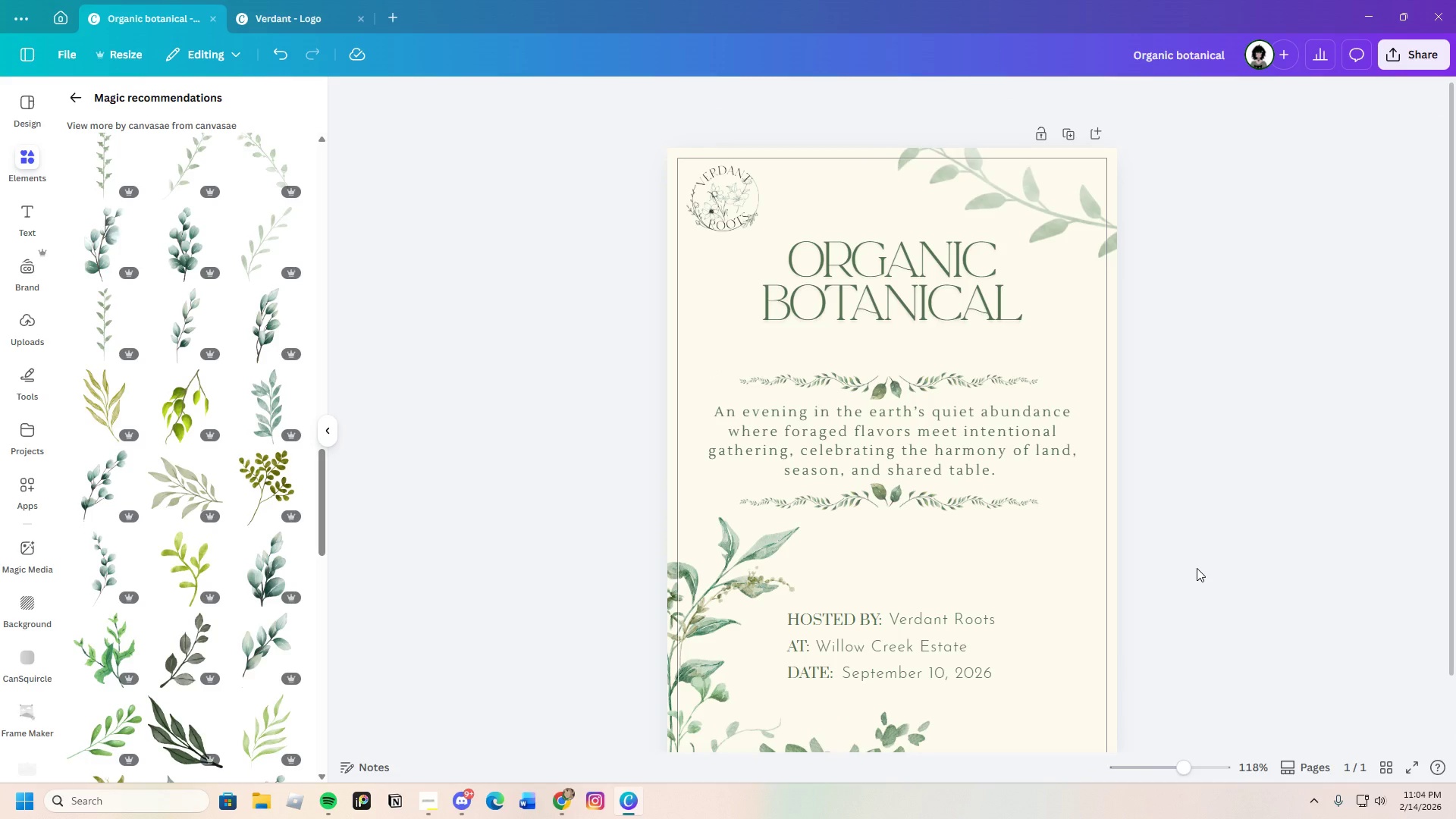 
scroll: coordinate [1197, 568], scroll_direction: down, amount: 1.0
 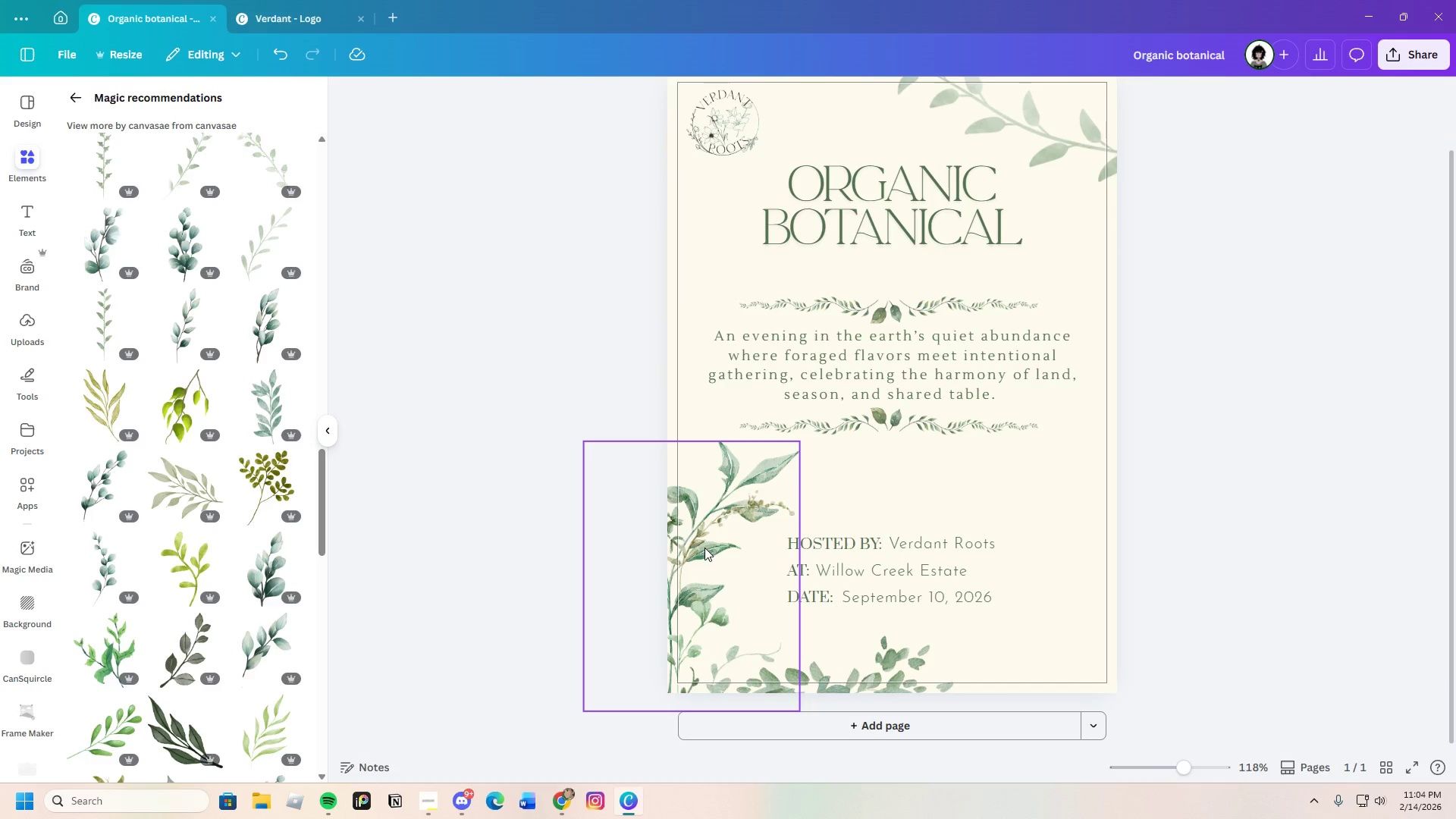 
left_click([707, 543])
 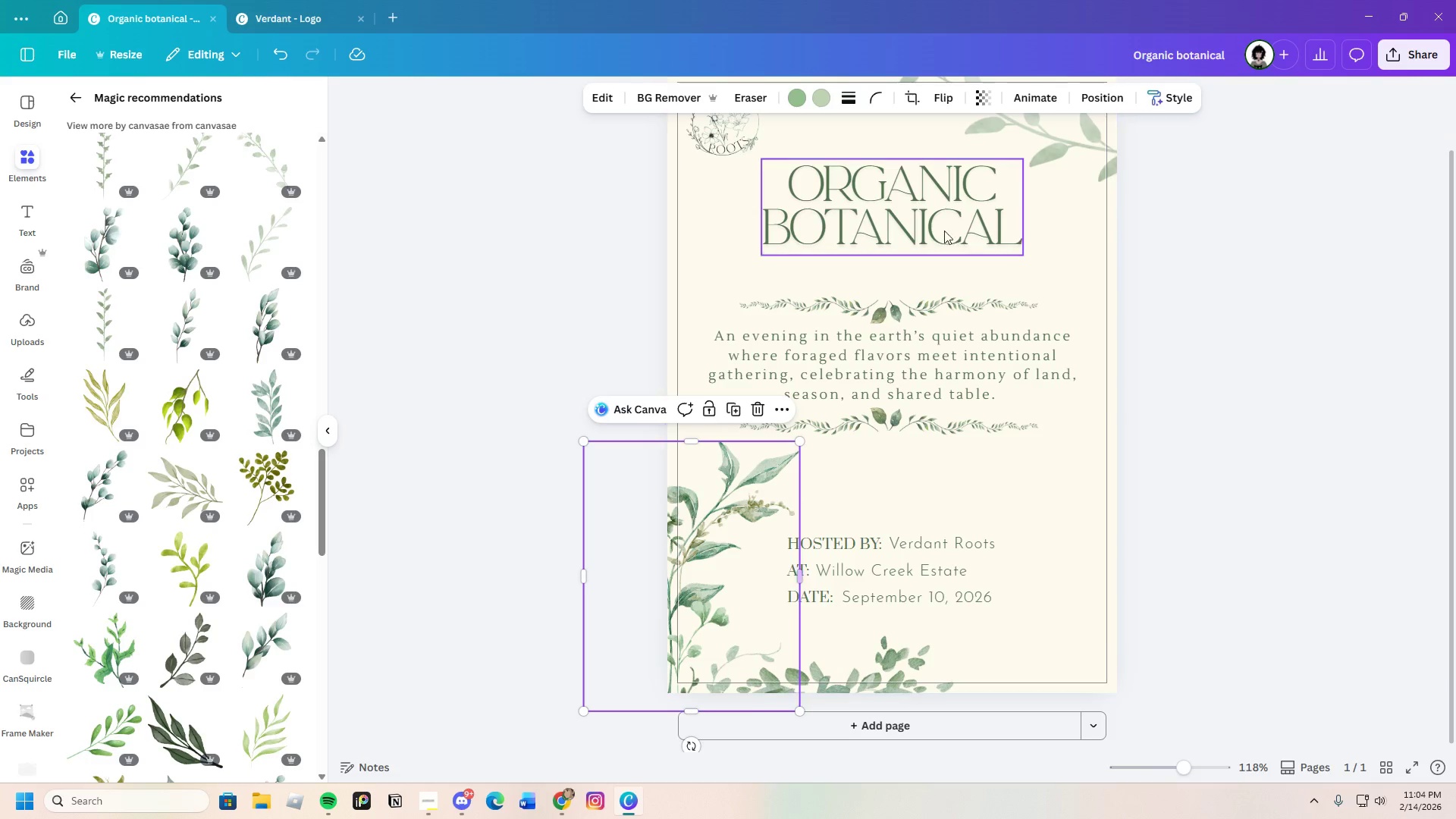 
left_click([946, 93])
 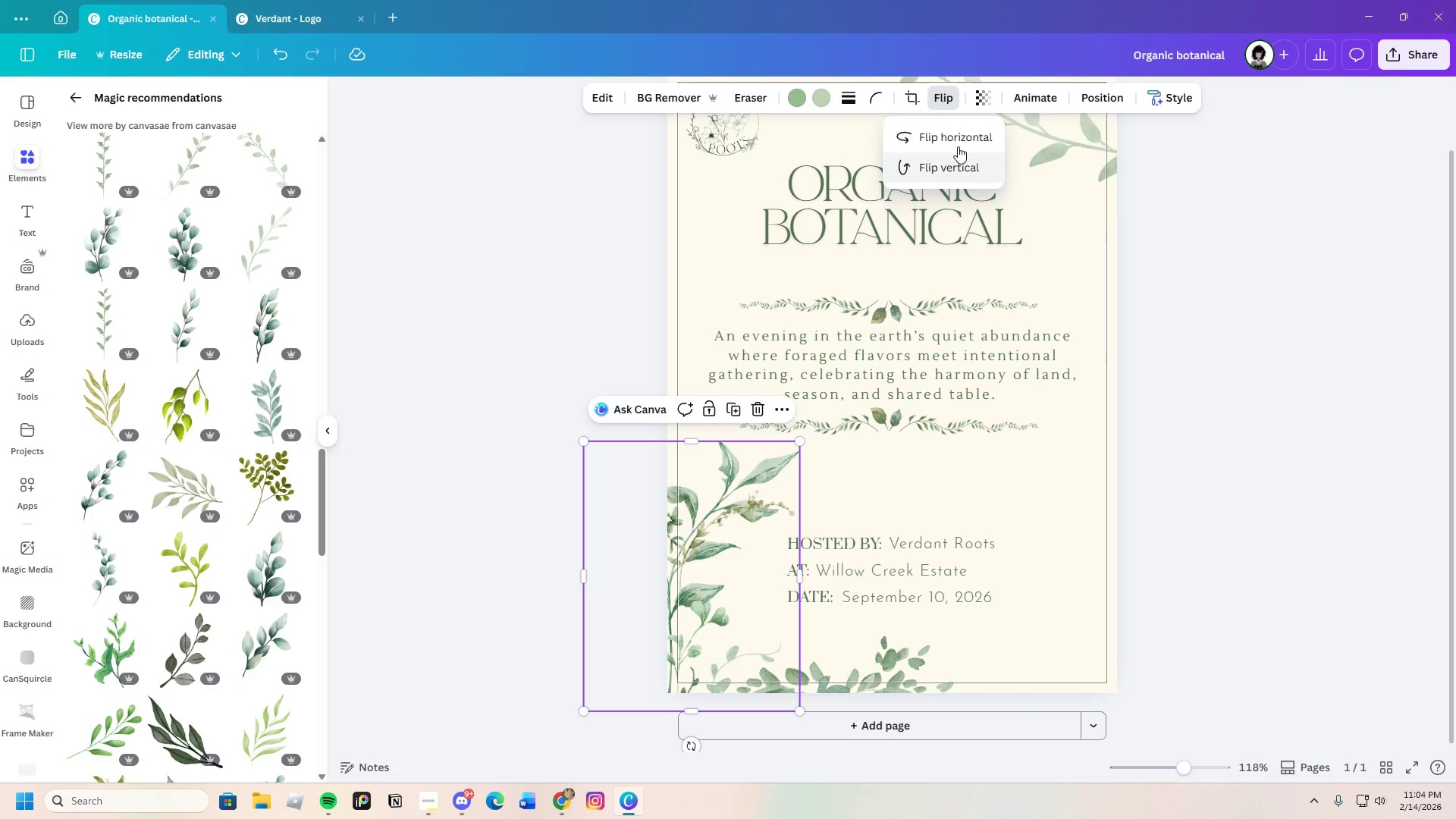 
left_click([958, 138])
 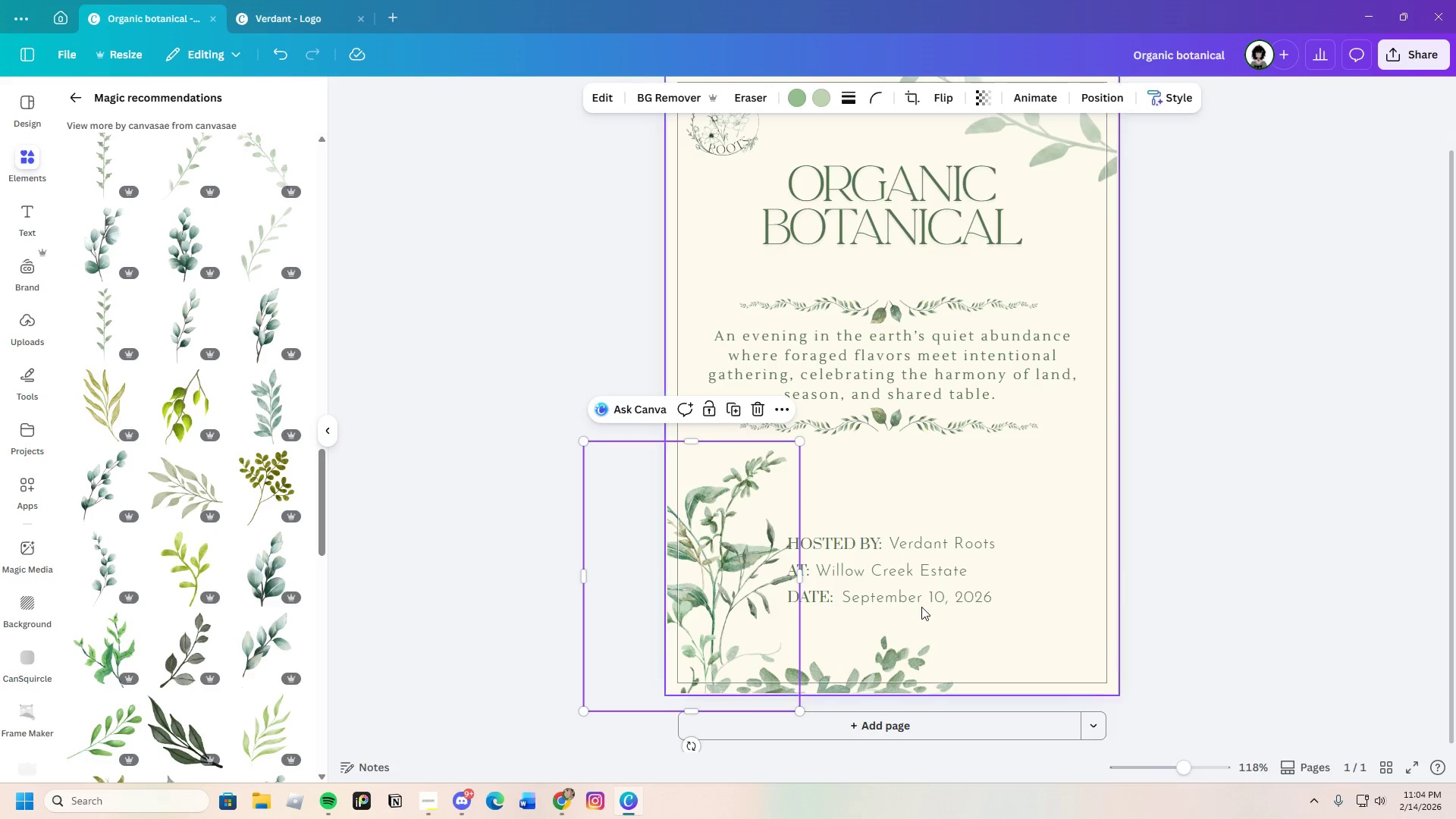 
left_click_drag(start_coordinate=[715, 581], to_coordinate=[696, 584])
 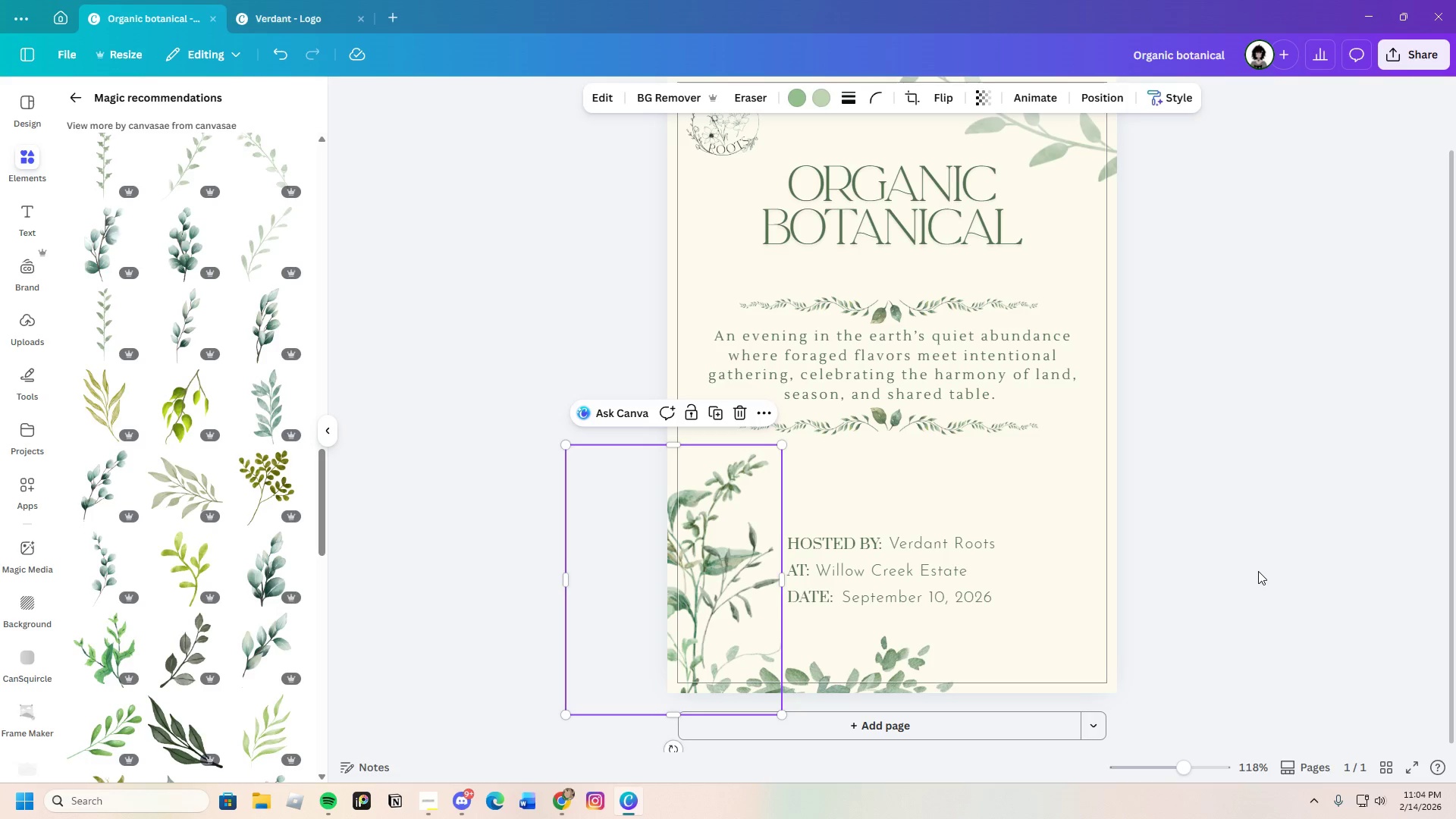 
left_click([1258, 571])
 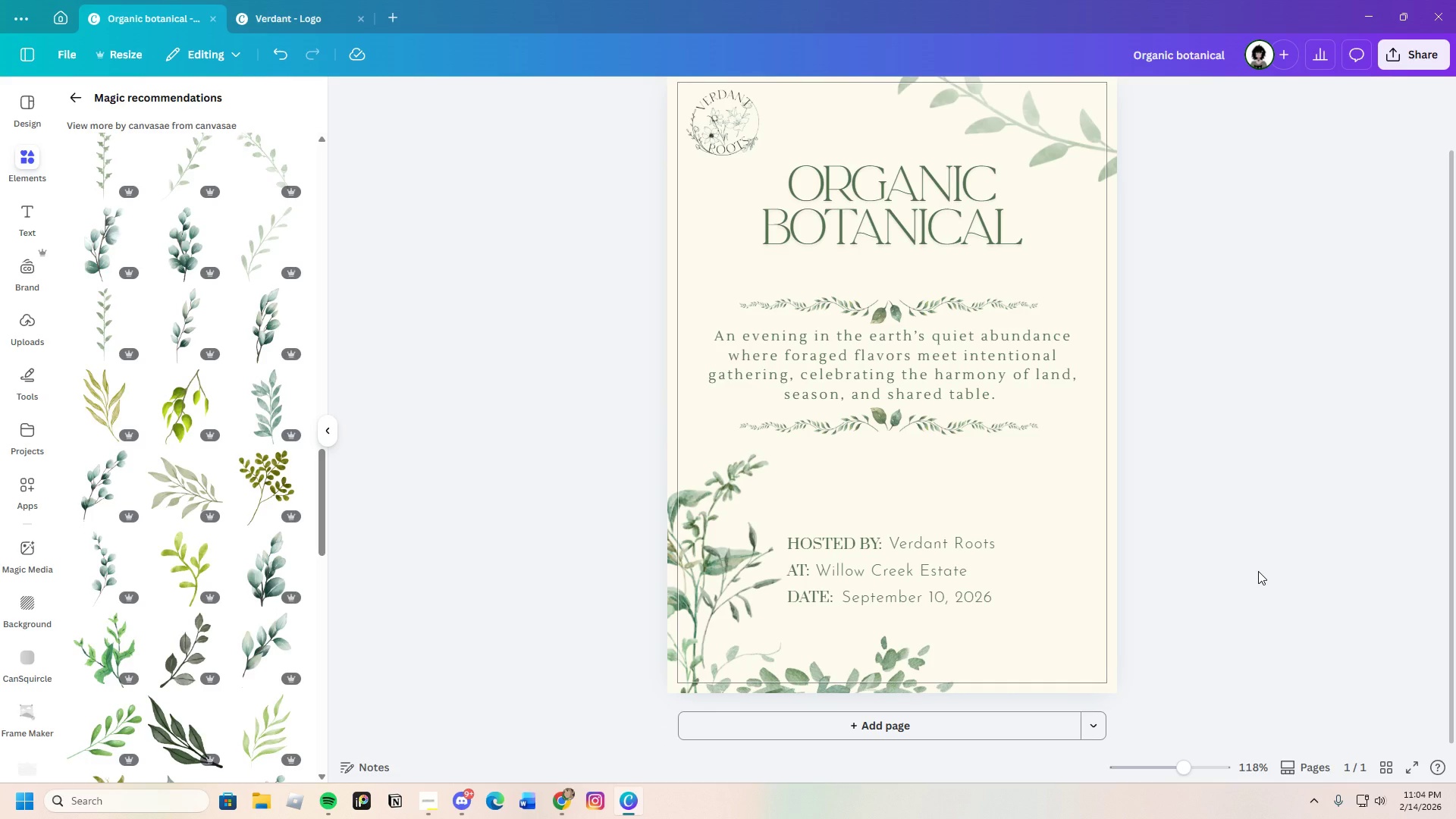 
left_click([1258, 571])
 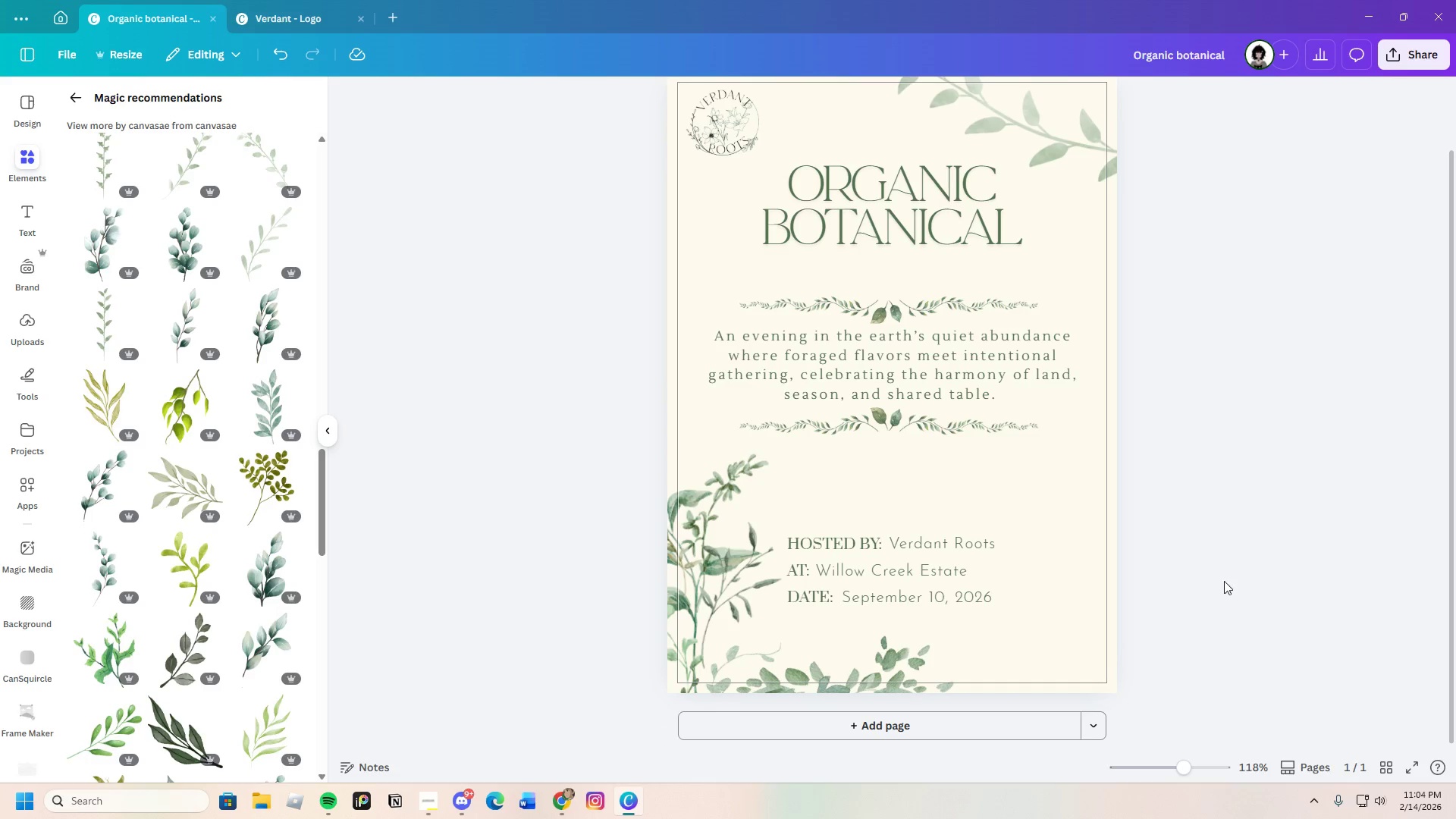 
scroll: coordinate [1224, 582], scroll_direction: up, amount: 1.0
 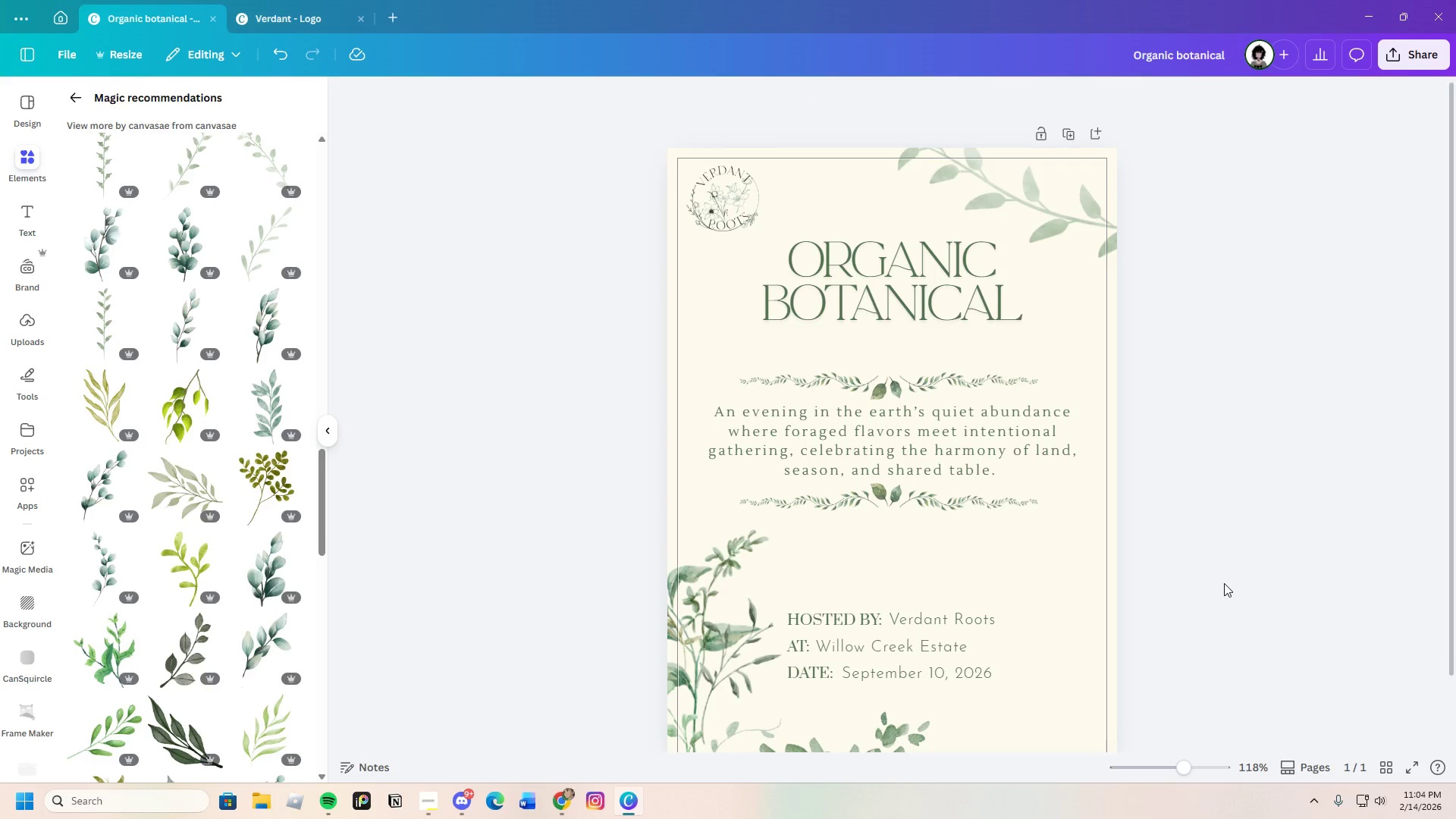 
scroll: coordinate [1224, 583], scroll_direction: down, amount: 2.0
 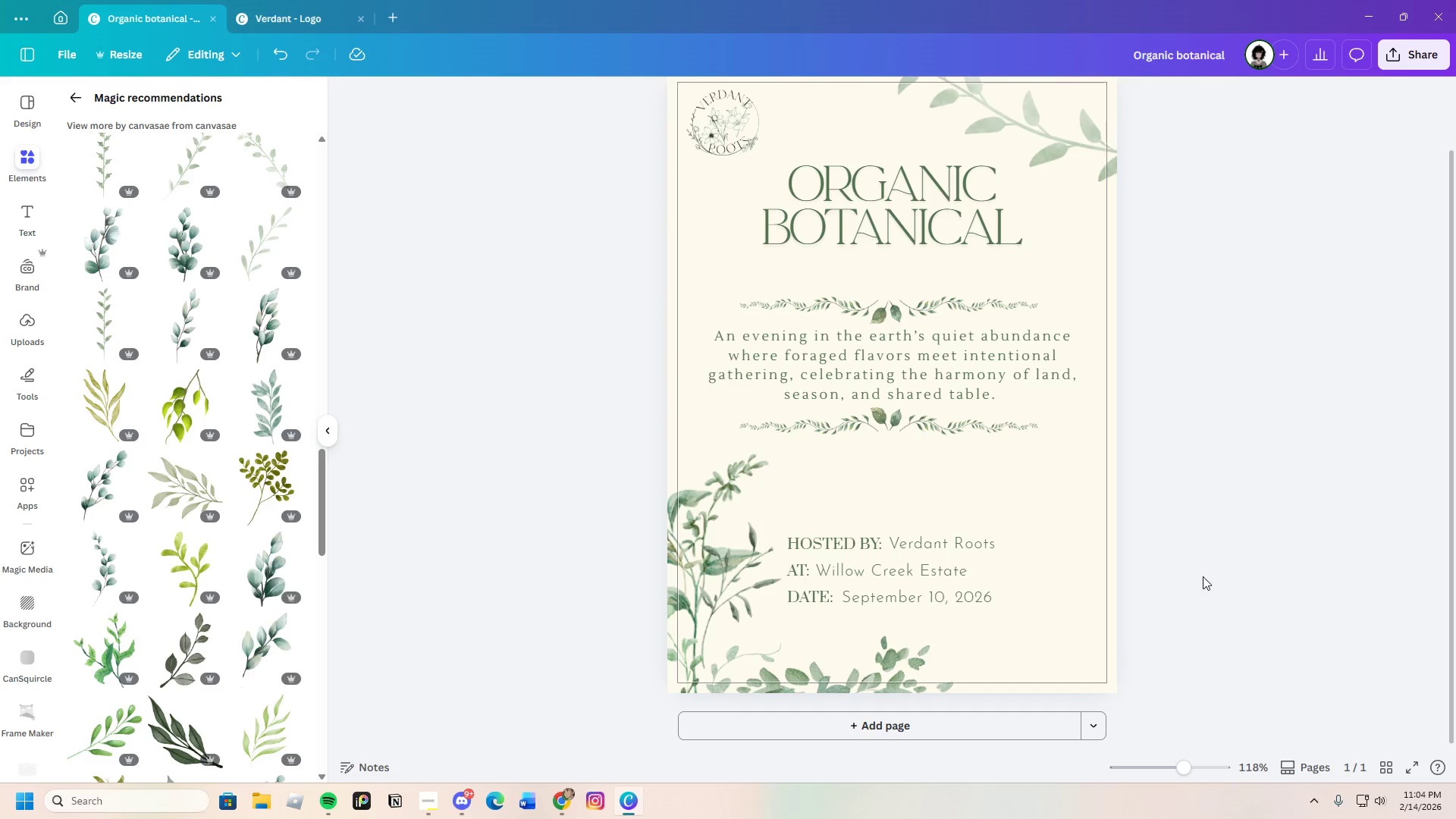 
scroll: coordinate [1194, 573], scroll_direction: up, amount: 1.0
 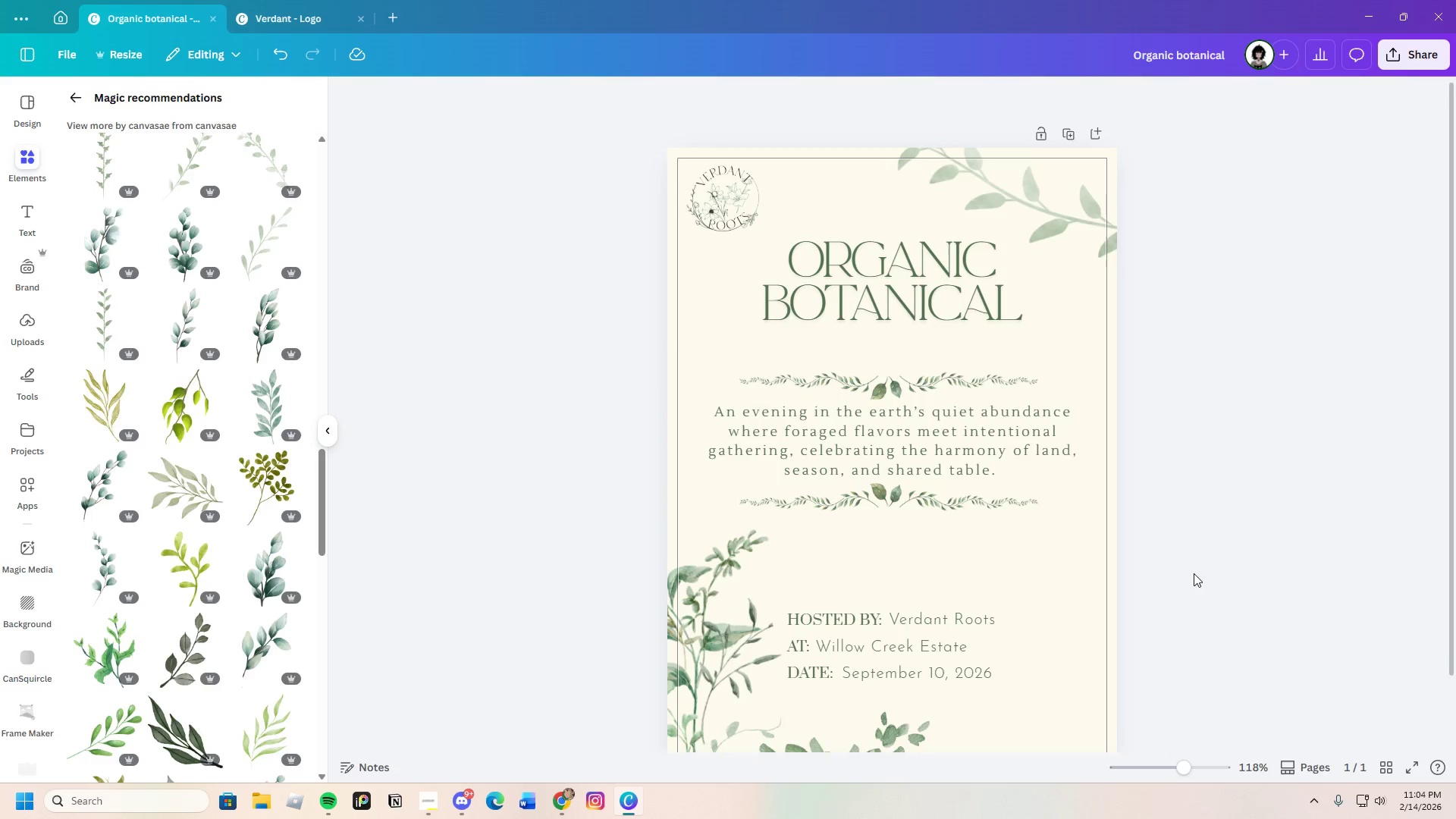 
scroll: coordinate [1194, 573], scroll_direction: down, amount: 2.0
 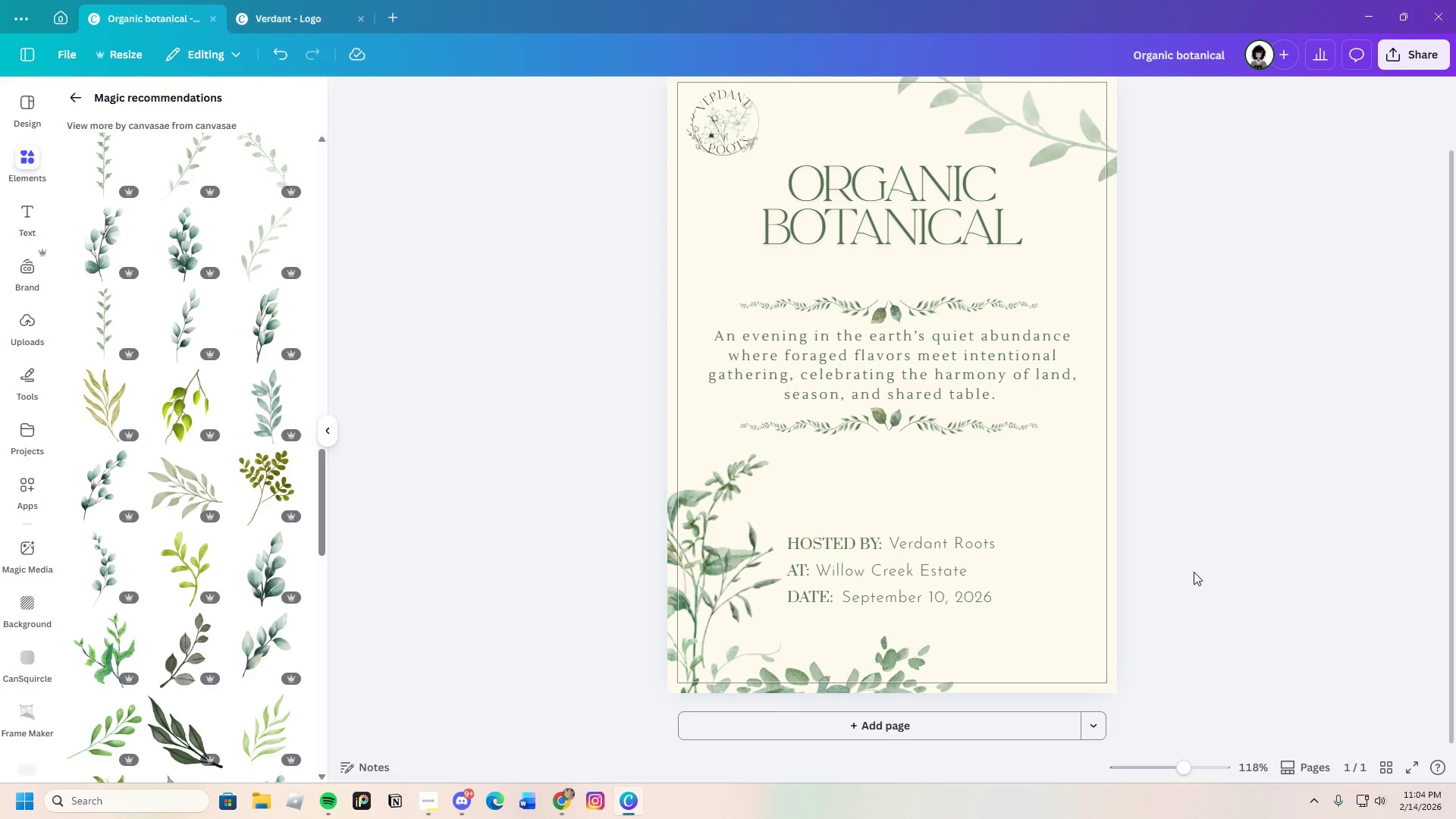 
scroll: coordinate [1122, 519], scroll_direction: up, amount: 1.0
 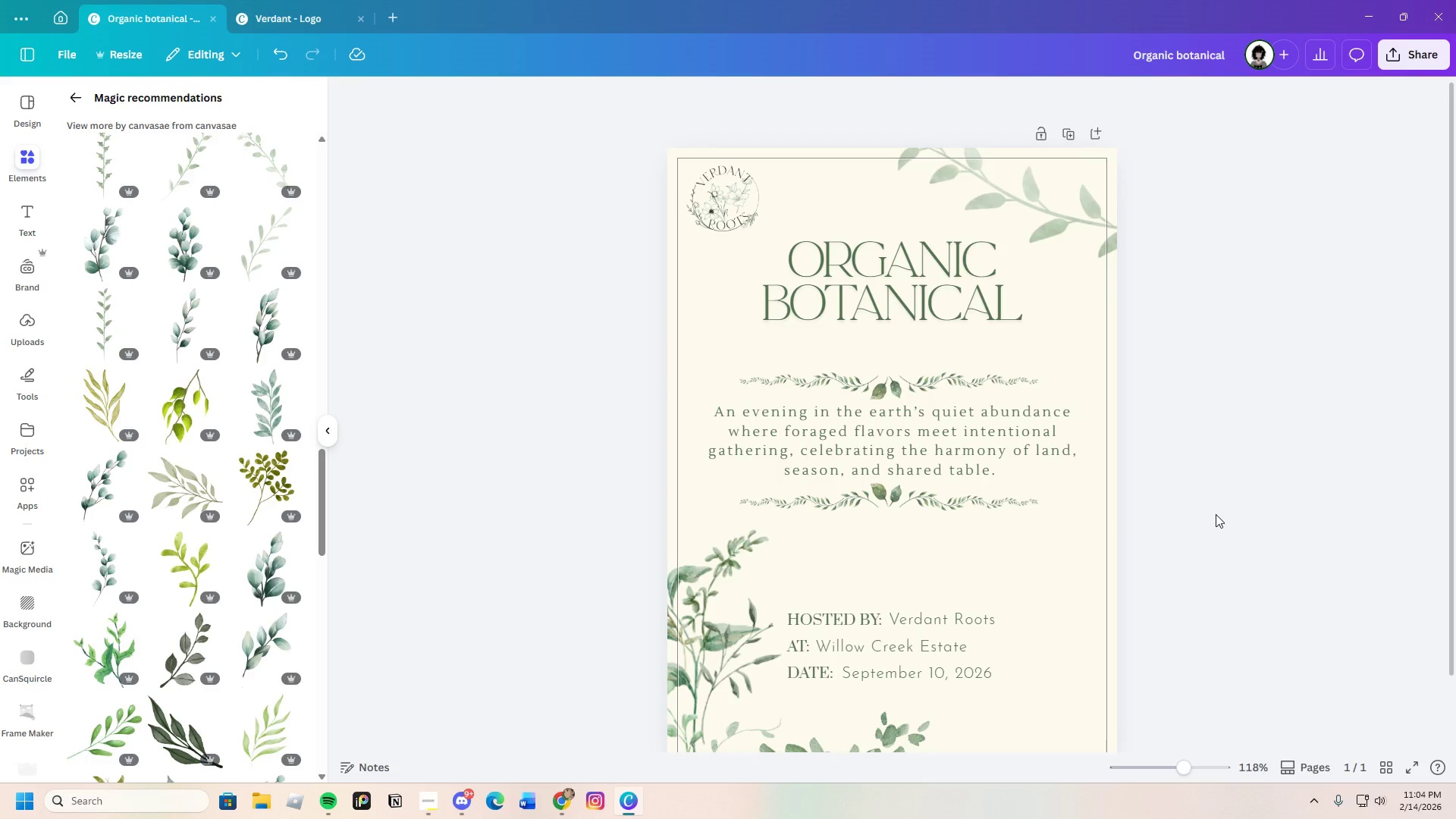 
scroll: coordinate [1216, 514], scroll_direction: down, amount: 1.0
 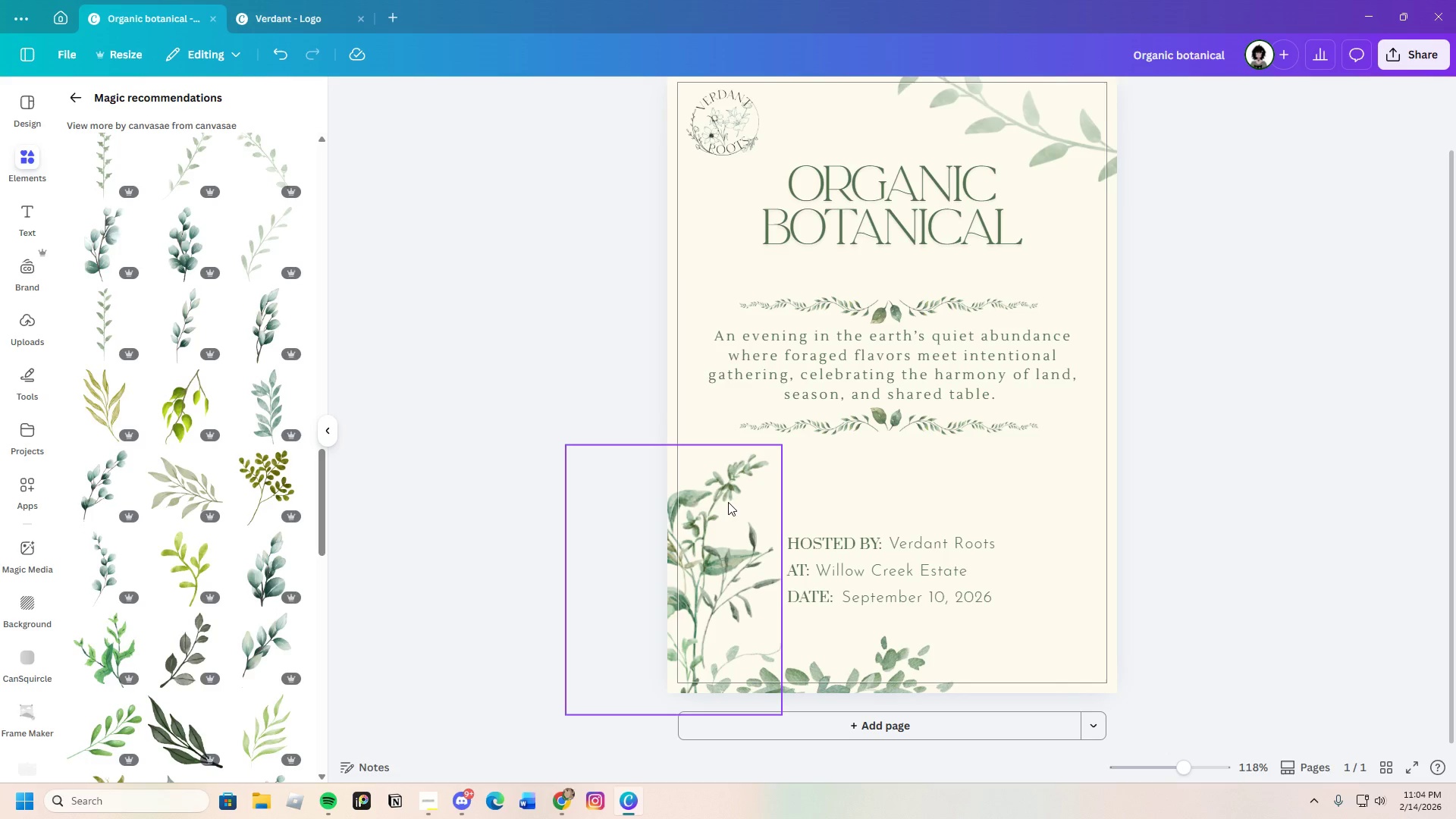 
wait(6.54)
 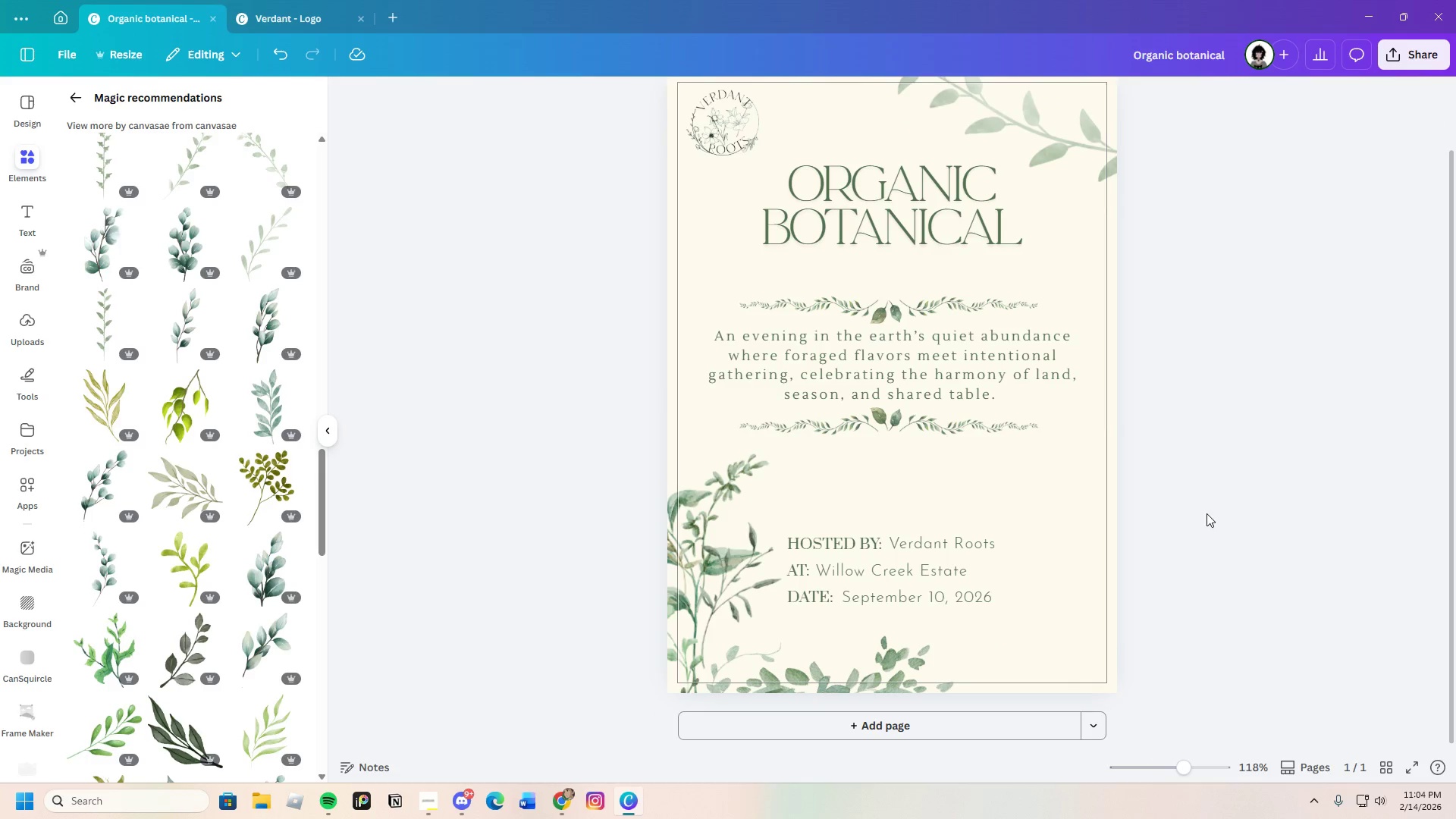 
left_click_drag(start_coordinate=[767, 672], to_coordinate=[741, 645])
 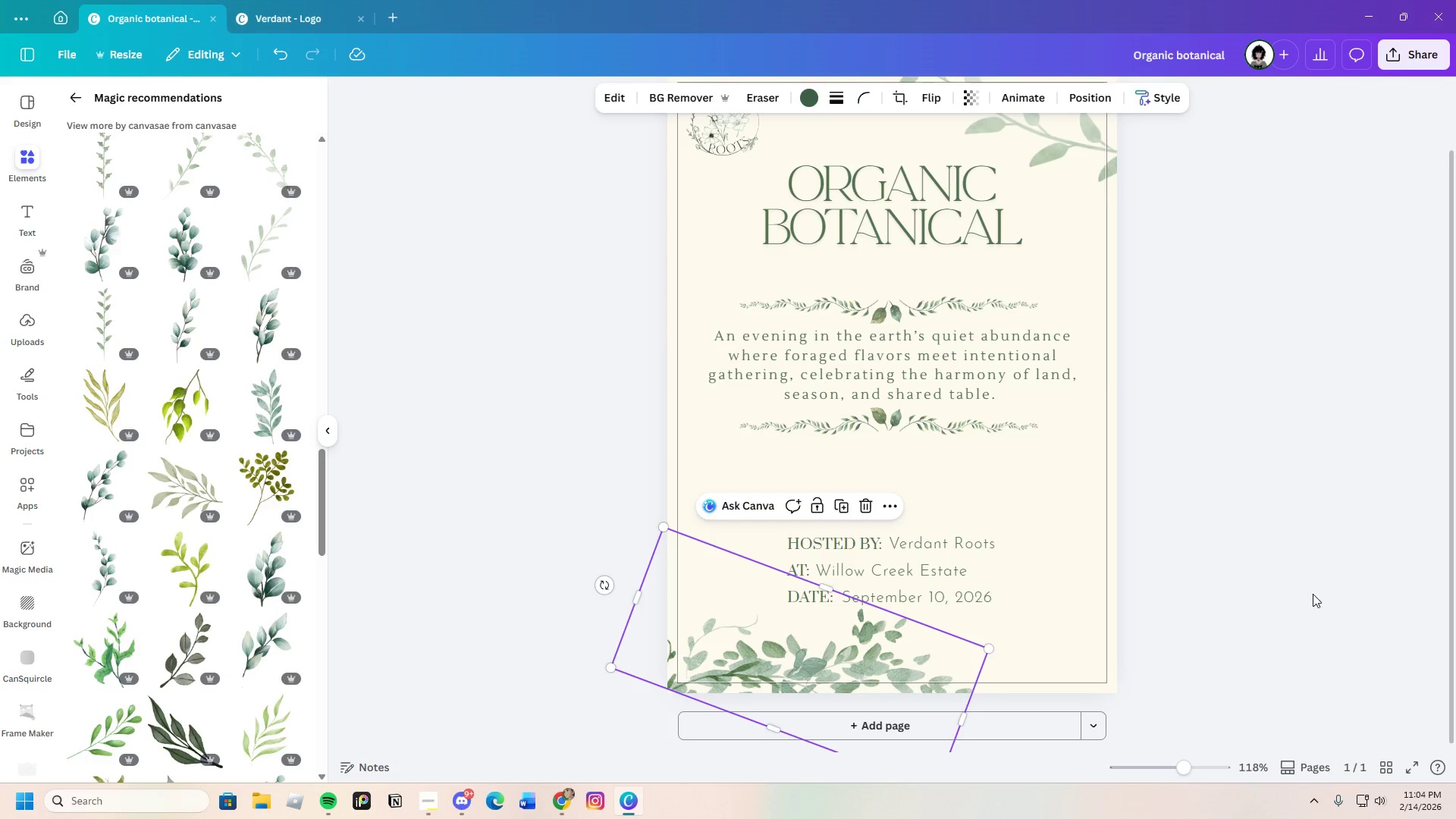 
left_click([1313, 594])
 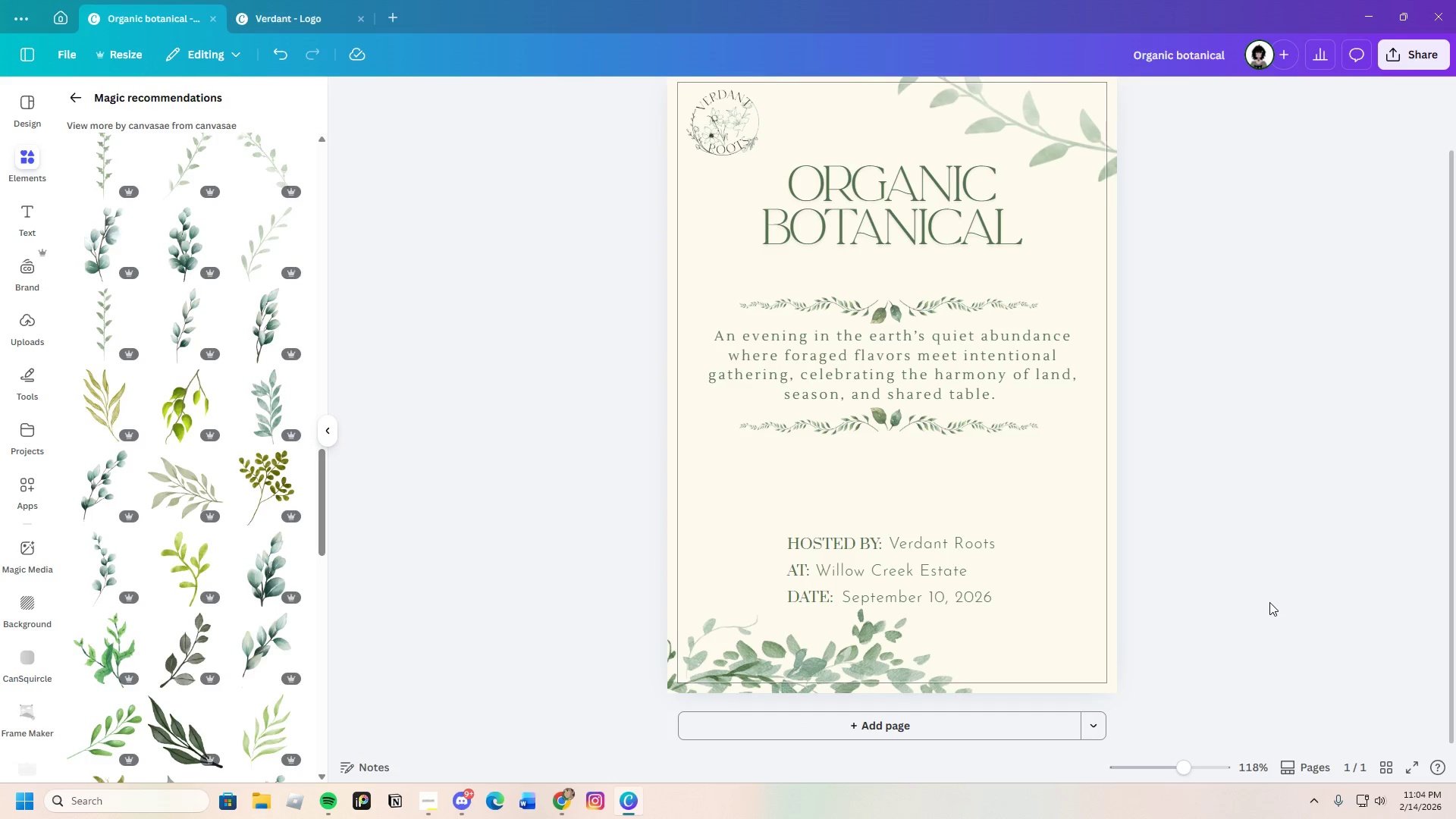 
scroll: coordinate [1268, 591], scroll_direction: none, amount: 0.0
 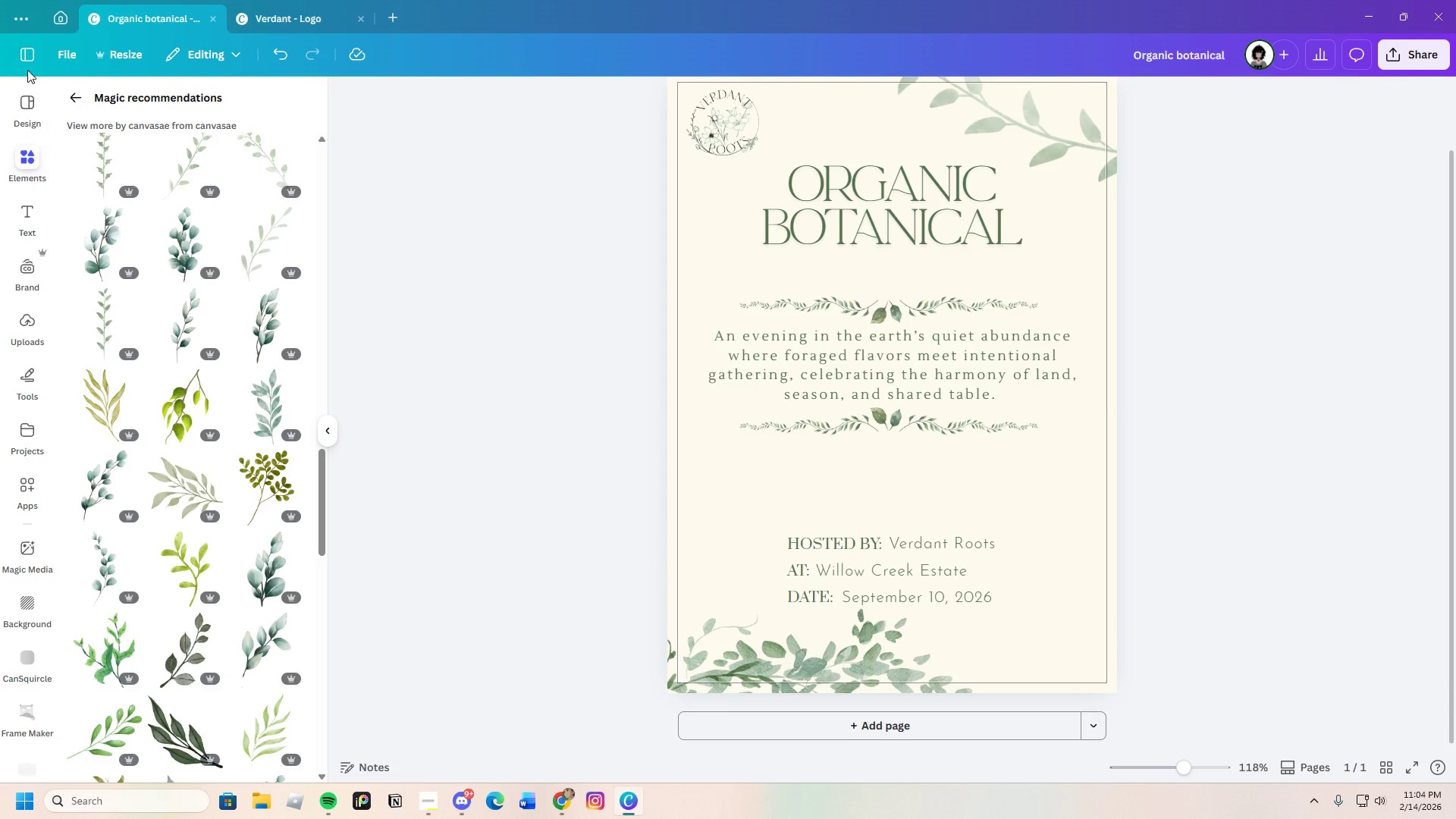 
left_click([67, 94])
 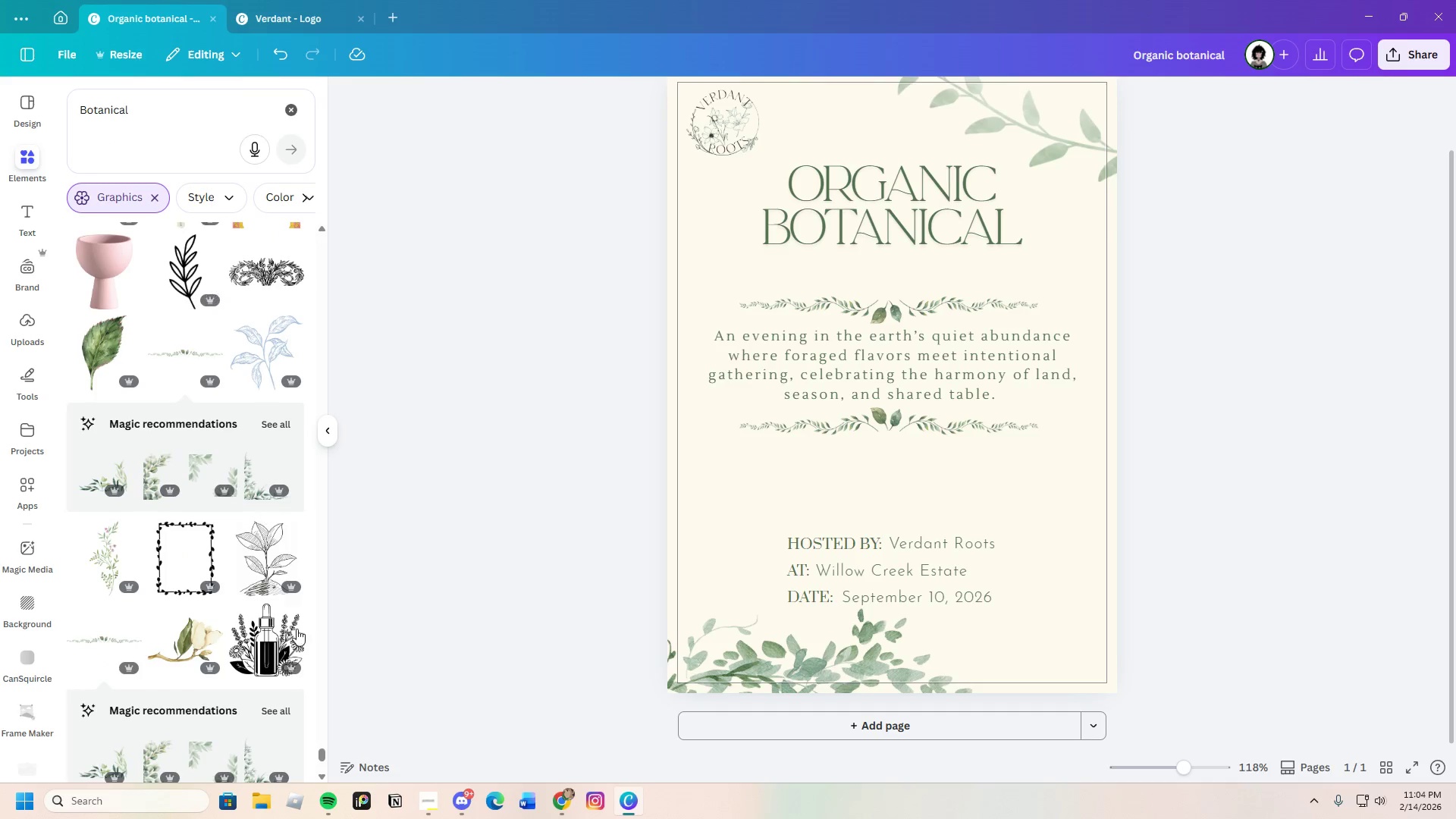 
scroll: coordinate [202, 604], scroll_direction: up, amount: 47.0
 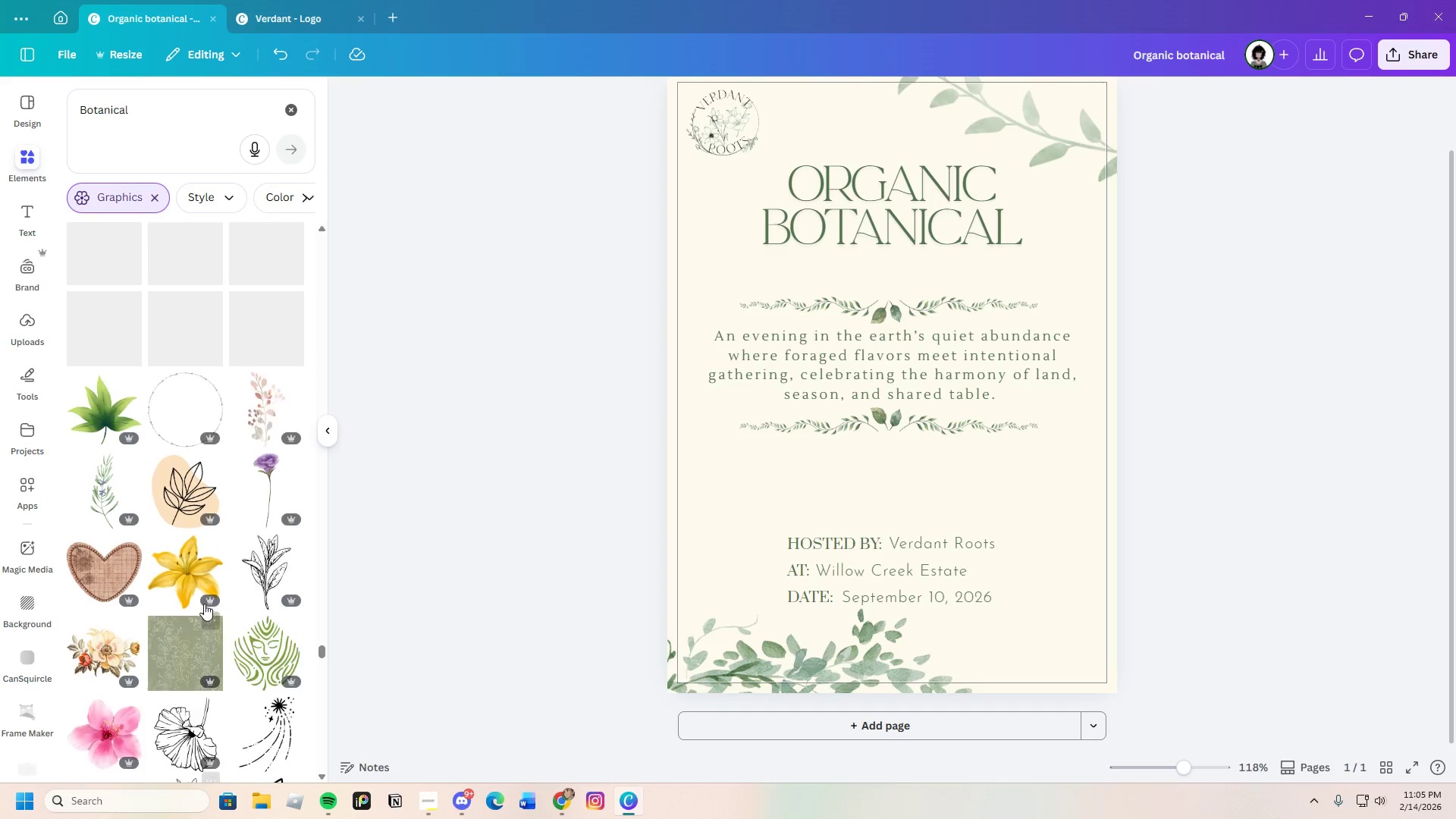 
scroll: coordinate [174, 592], scroll_direction: up, amount: 32.0
 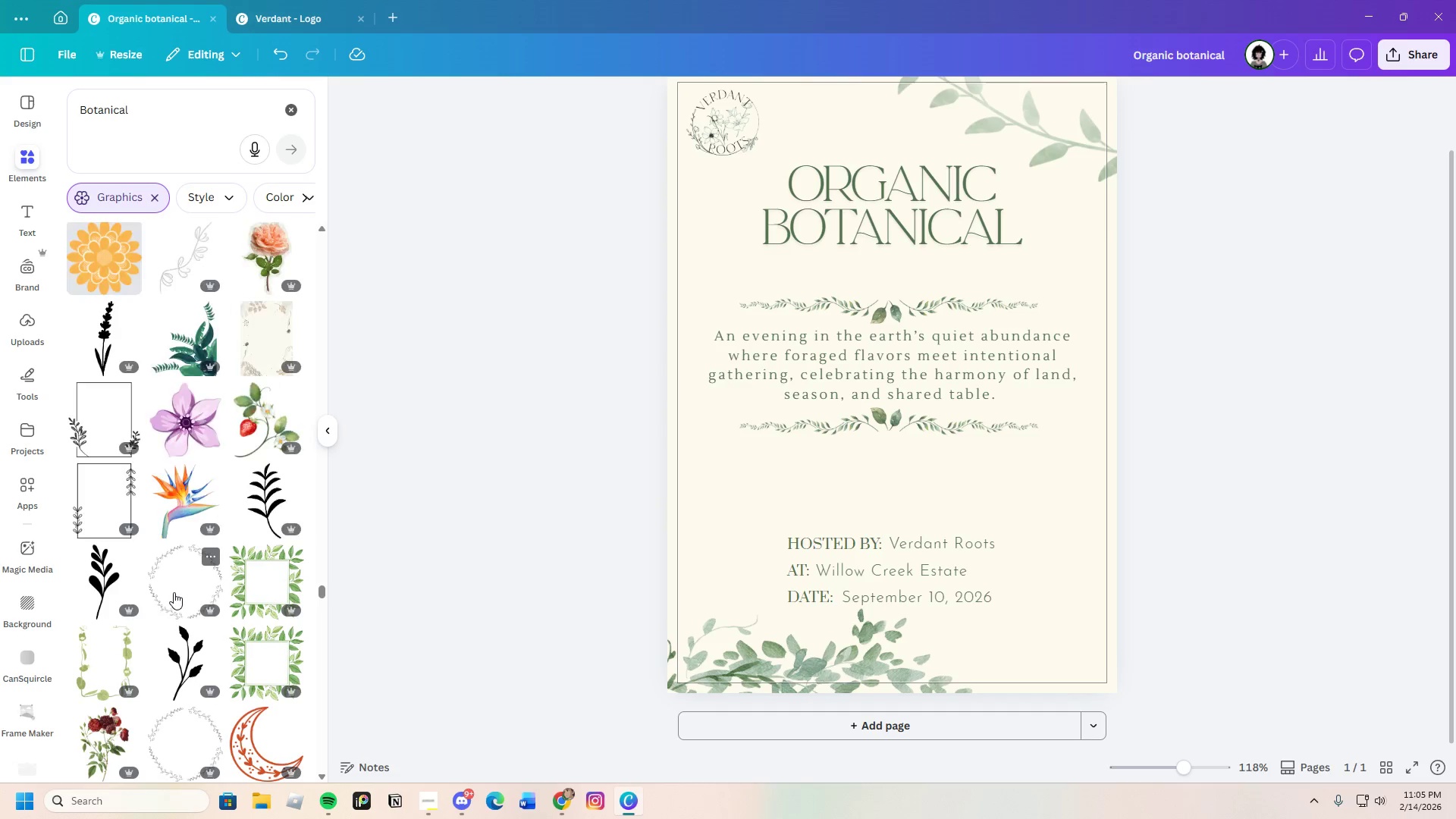 
scroll: coordinate [180, 586], scroll_direction: up, amount: 30.0
 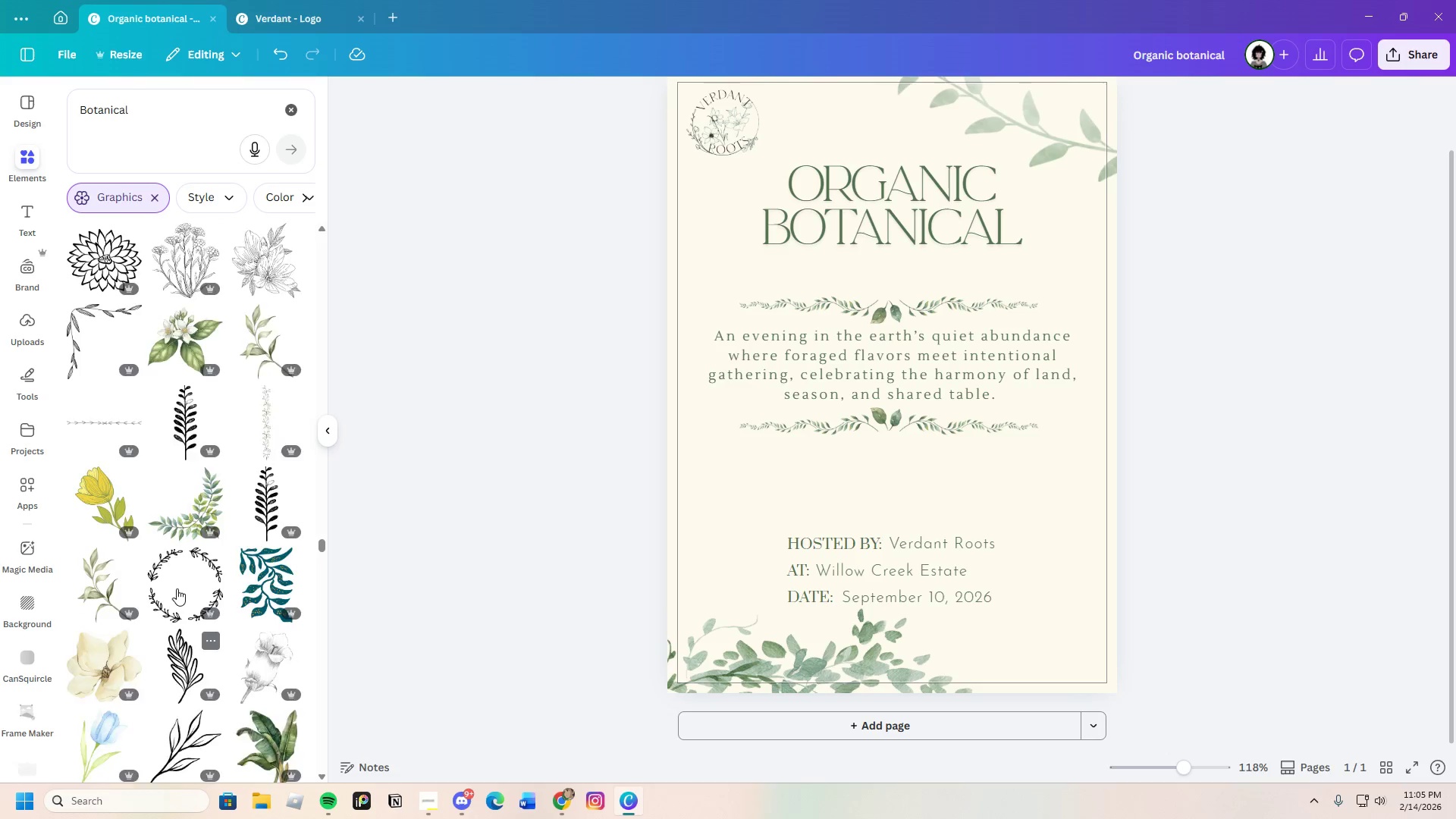 
scroll: coordinate [171, 554], scroll_direction: up, amount: 17.0
 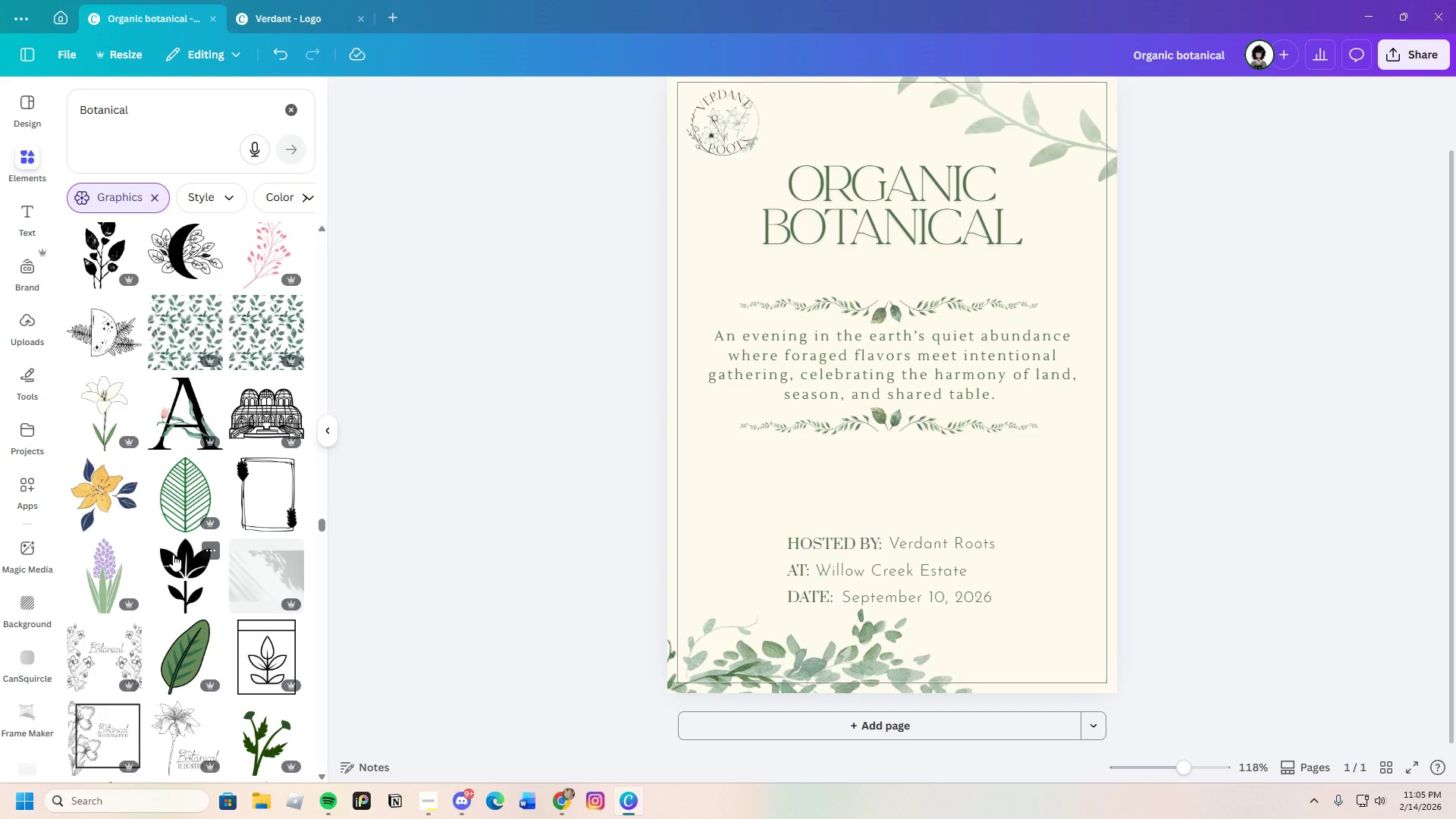 
scroll: coordinate [217, 507], scroll_direction: up, amount: 16.0
 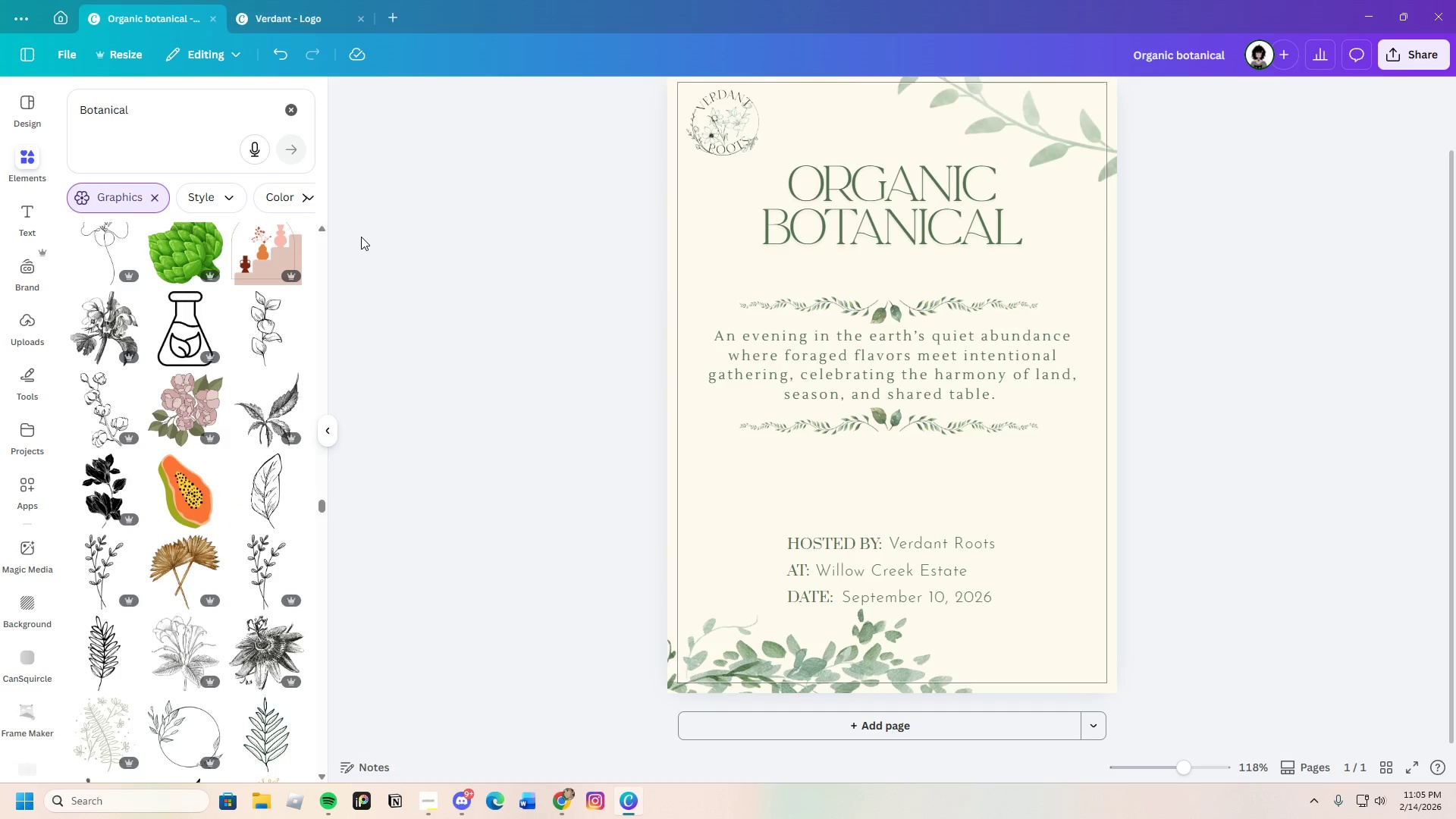 
scroll: coordinate [188, 524], scroll_direction: up, amount: 17.0
 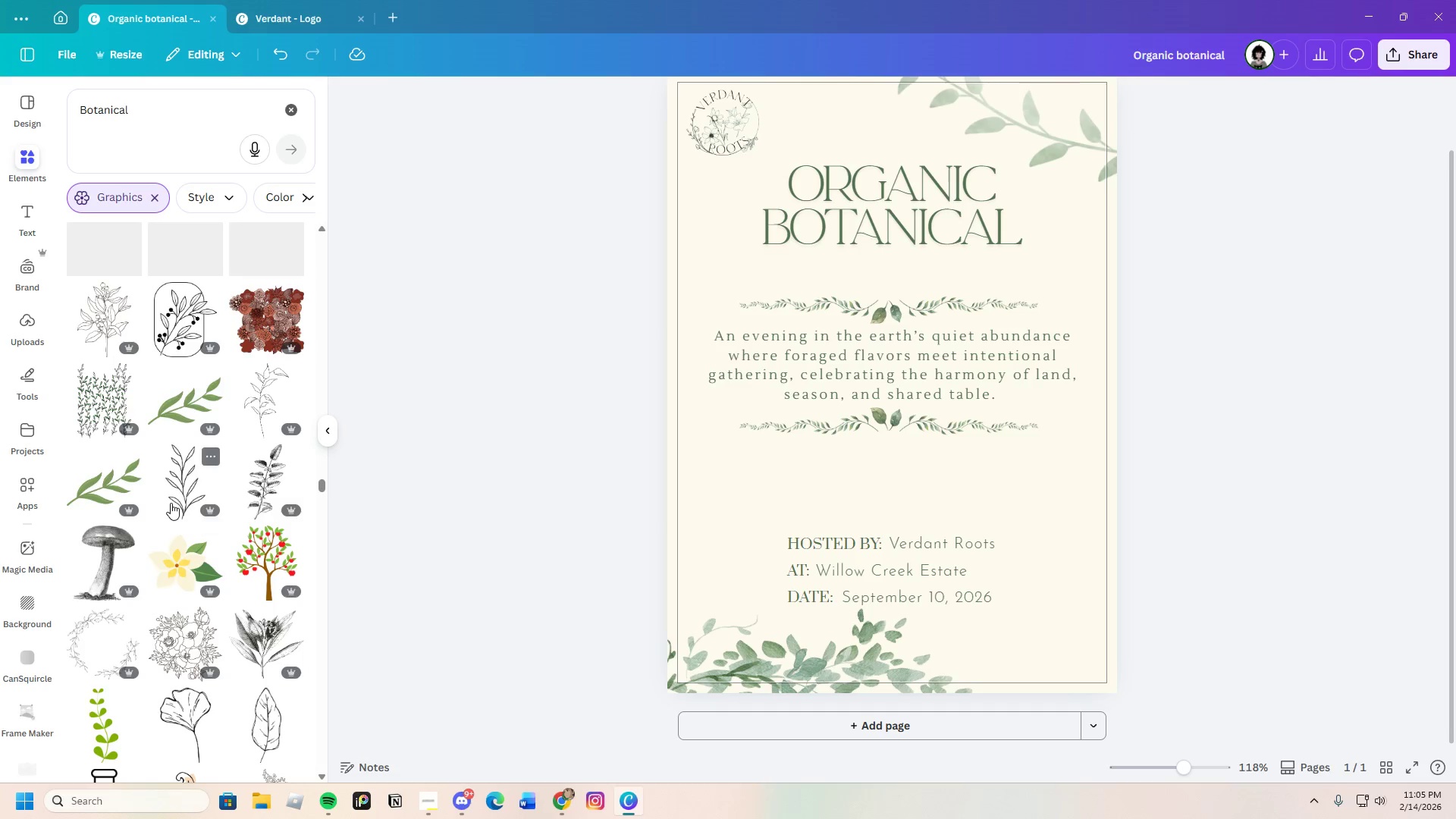 
scroll: coordinate [177, 497], scroll_direction: up, amount: 14.0
 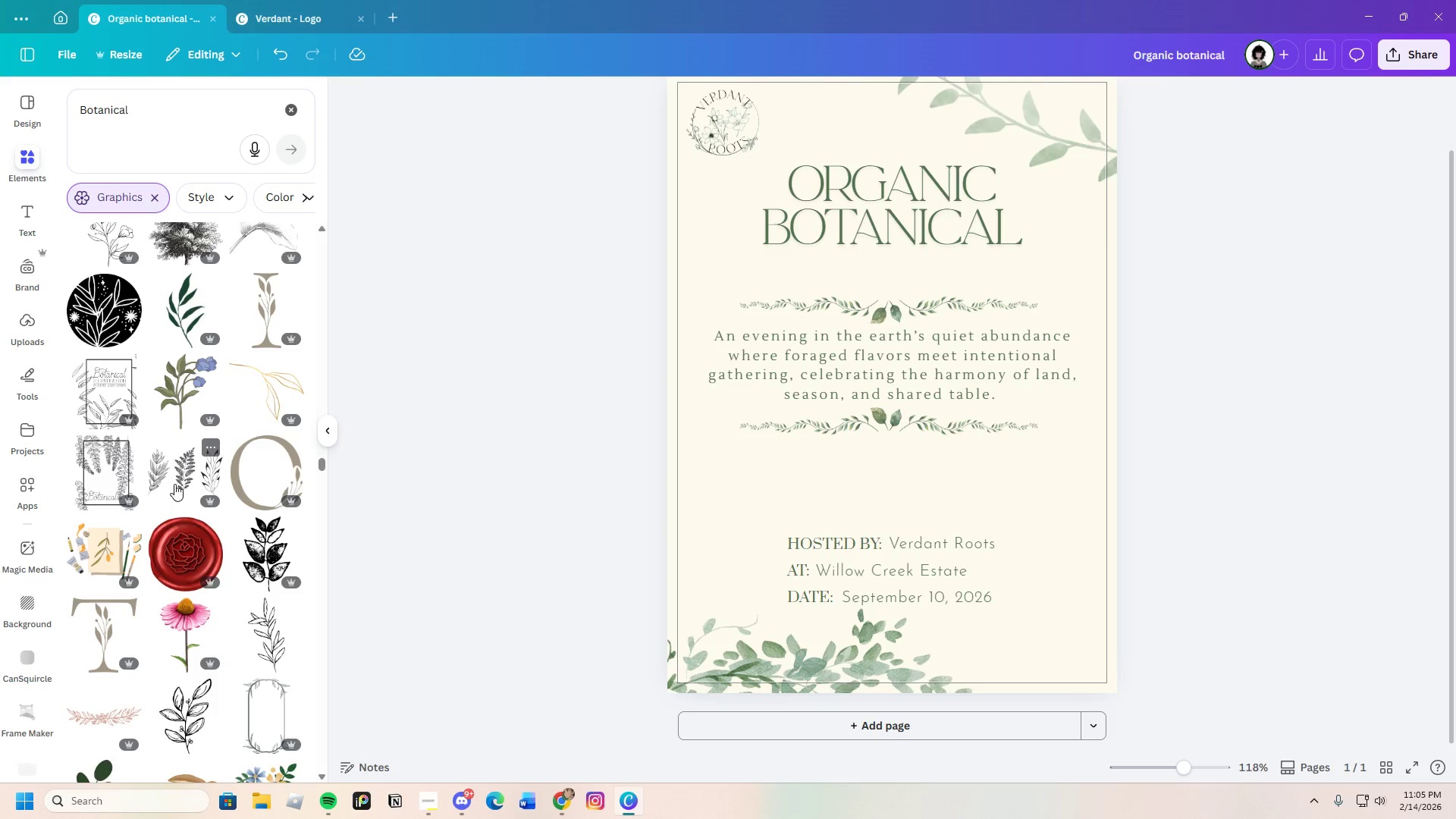 
scroll: coordinate [239, 496], scroll_direction: up, amount: 19.0
 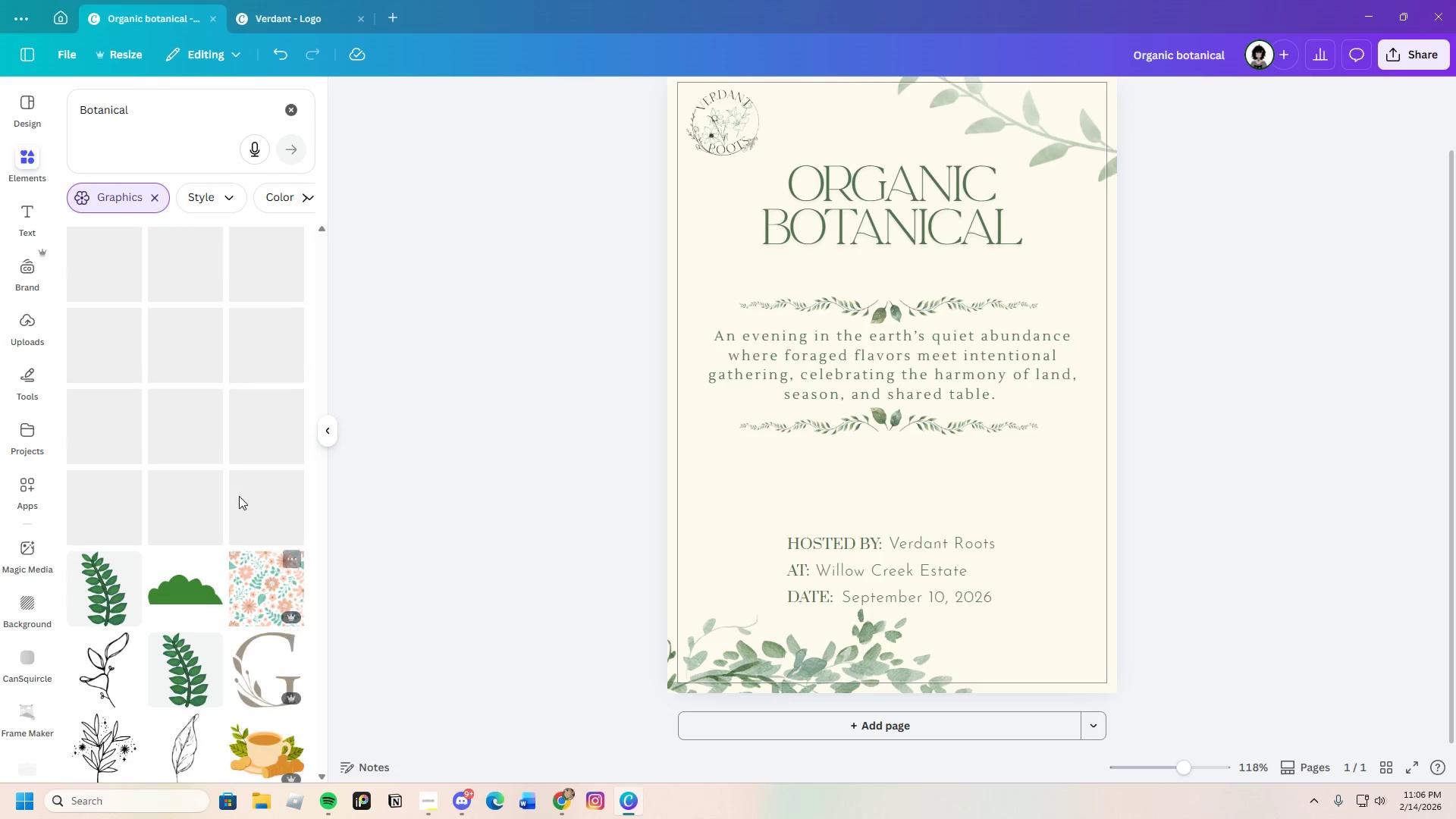 
scroll: coordinate [268, 474], scroll_direction: up, amount: 20.0
 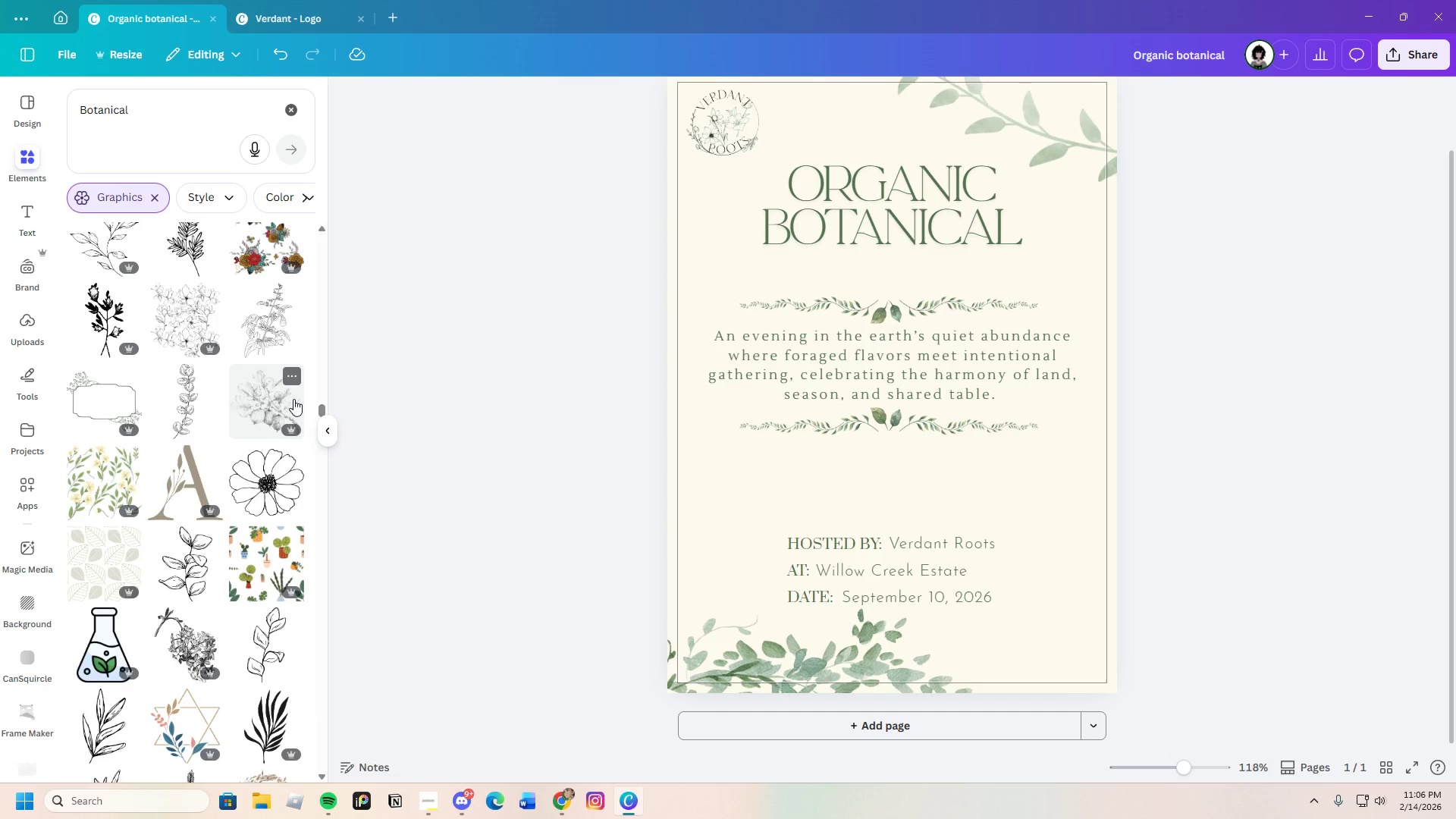 
wait(5.02)
 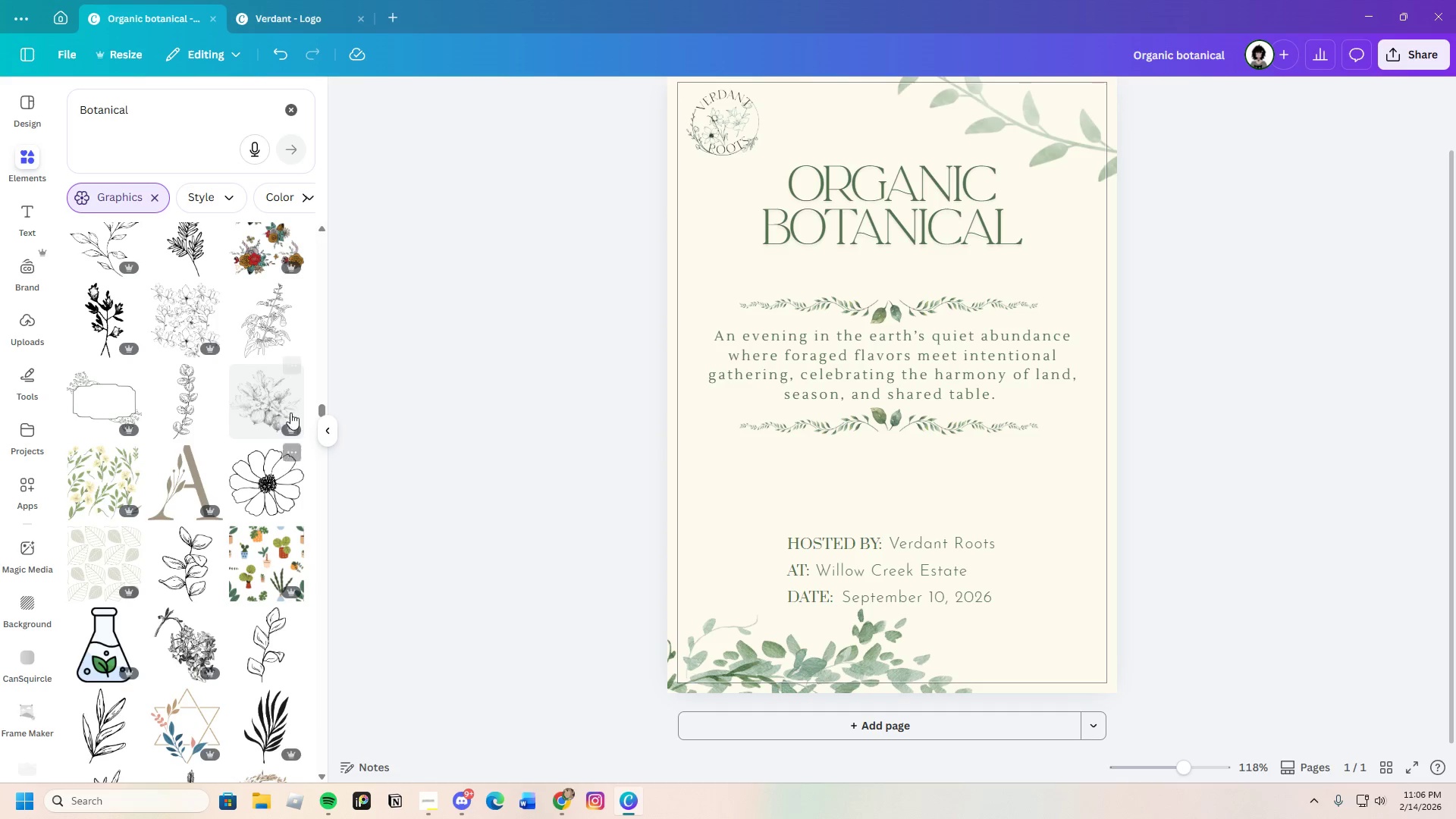 
scroll: coordinate [257, 528], scroll_direction: up, amount: 15.0
 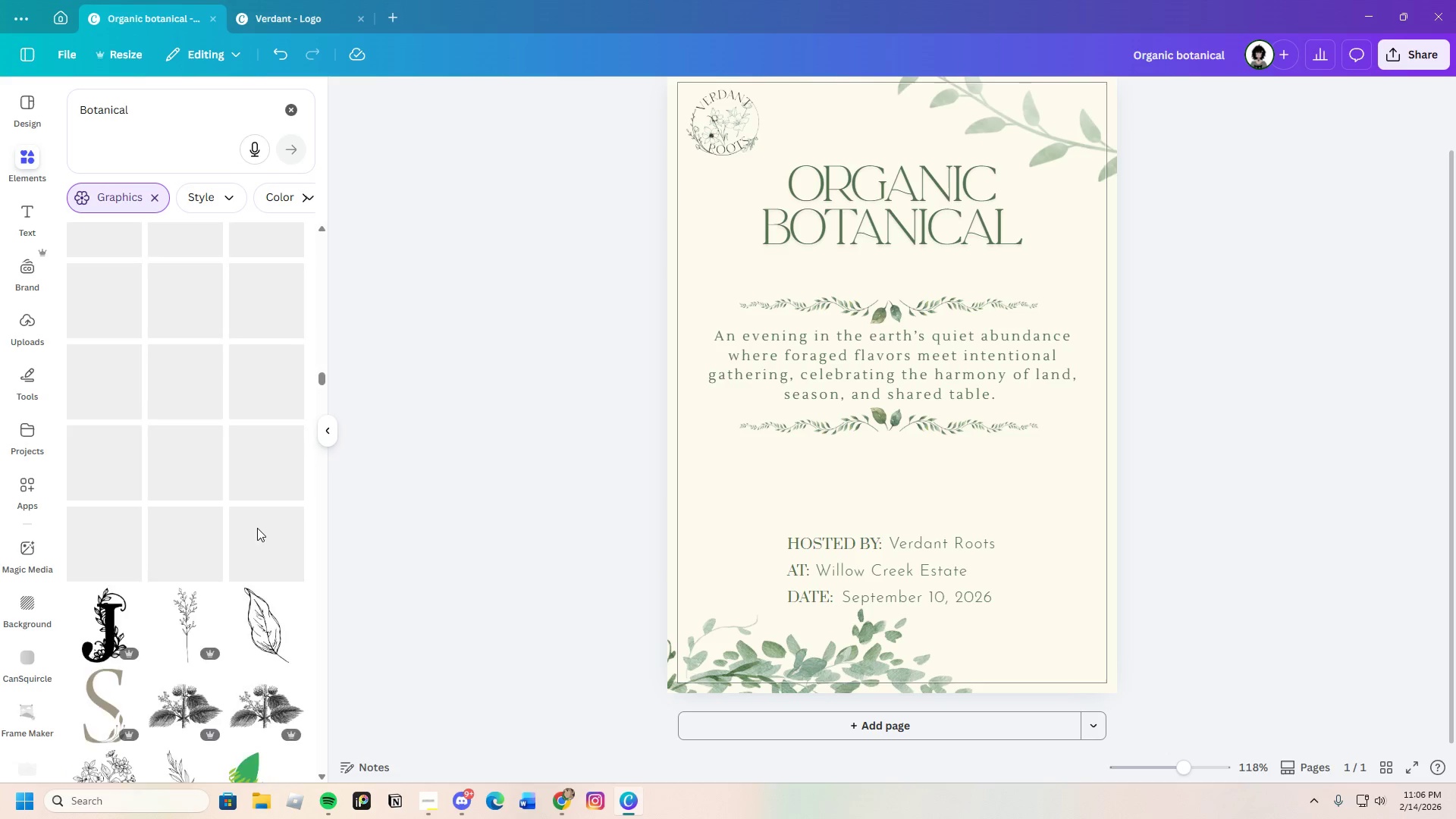 
scroll: coordinate [246, 513], scroll_direction: up, amount: 20.0
 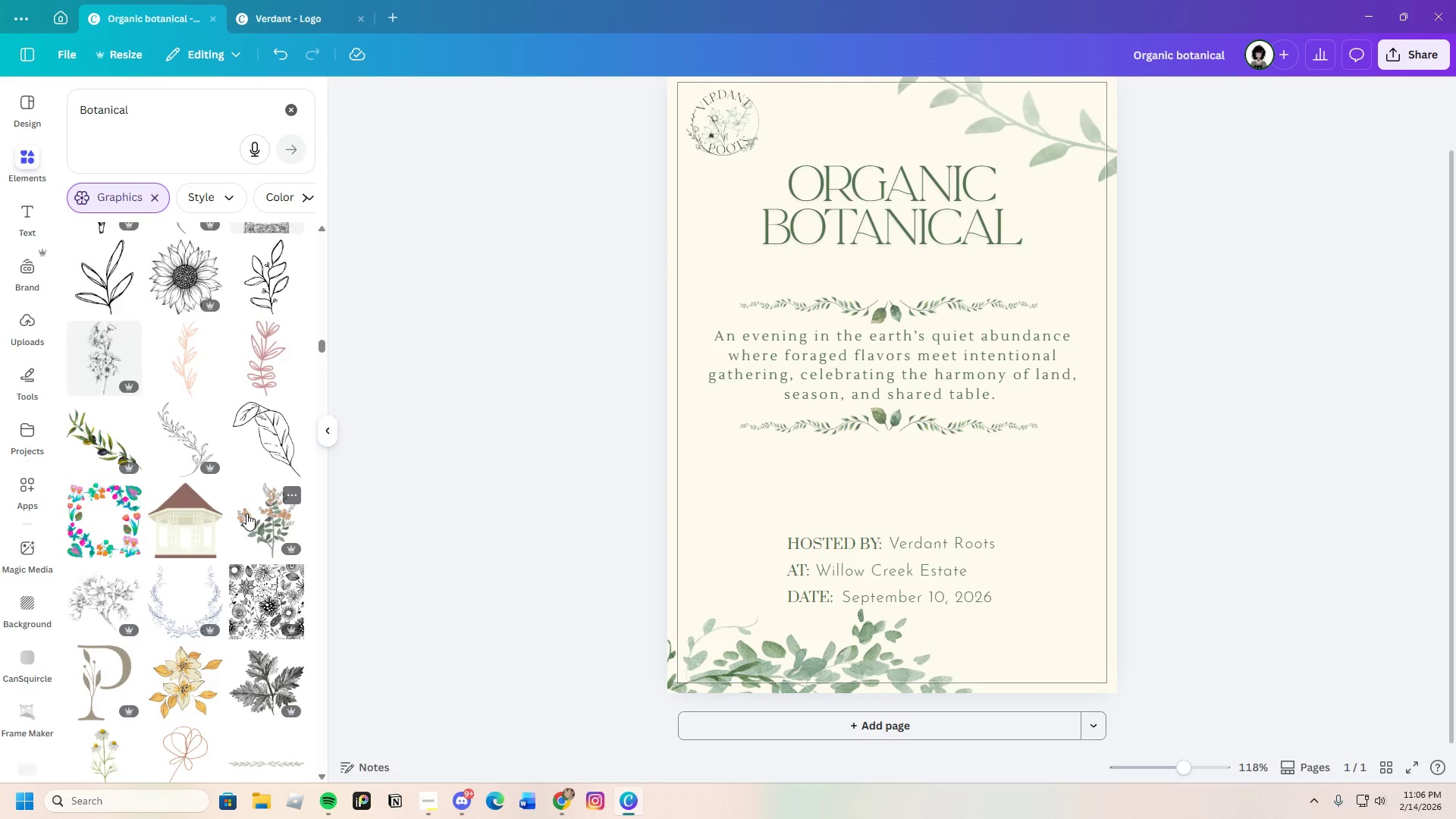 
scroll: coordinate [240, 535], scroll_direction: up, amount: 21.0
 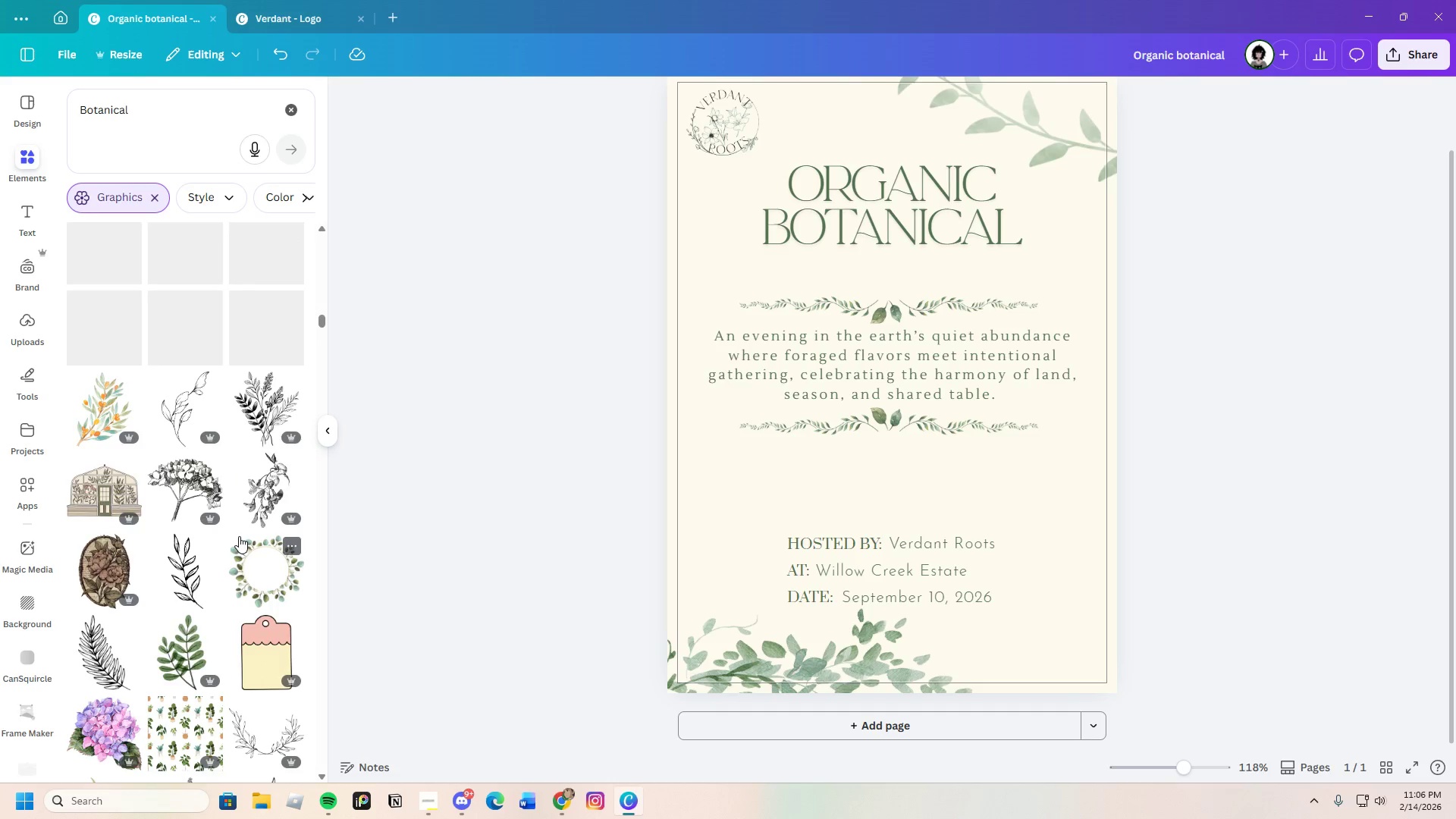 
scroll: coordinate [240, 535], scroll_direction: up, amount: 21.0
 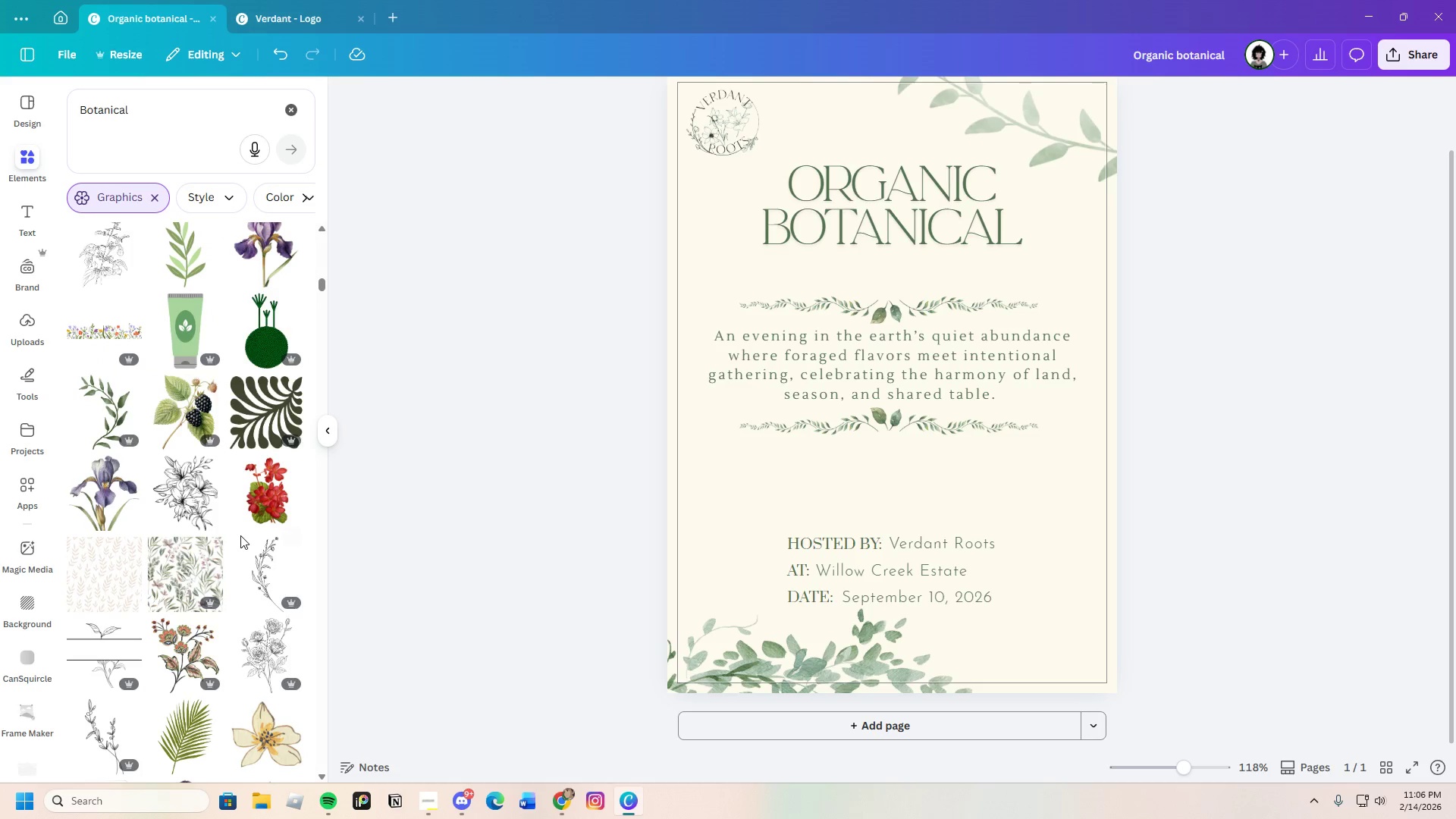 
scroll: coordinate [239, 536], scroll_direction: up, amount: 1.0
 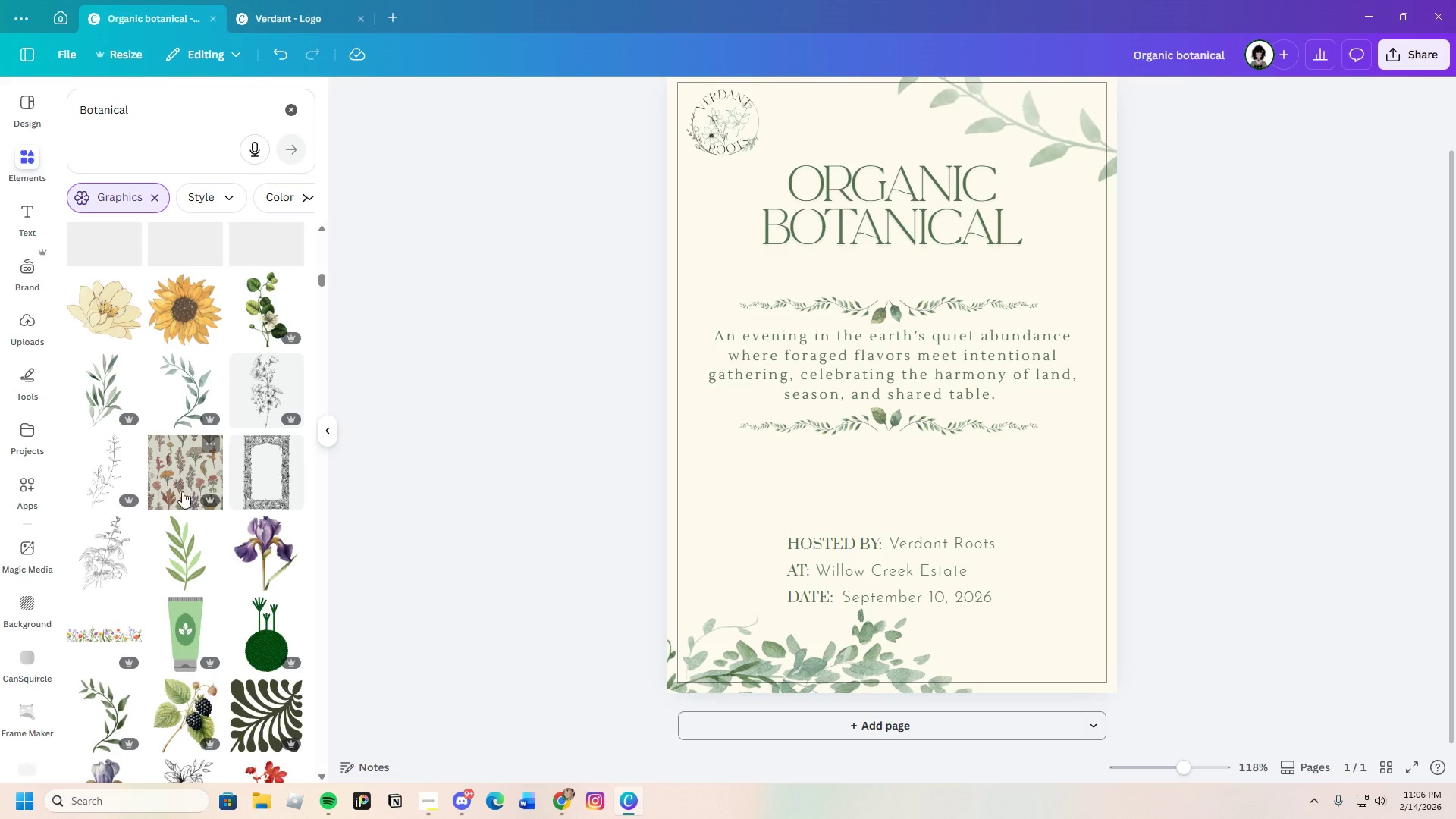 
left_click([180, 475])
 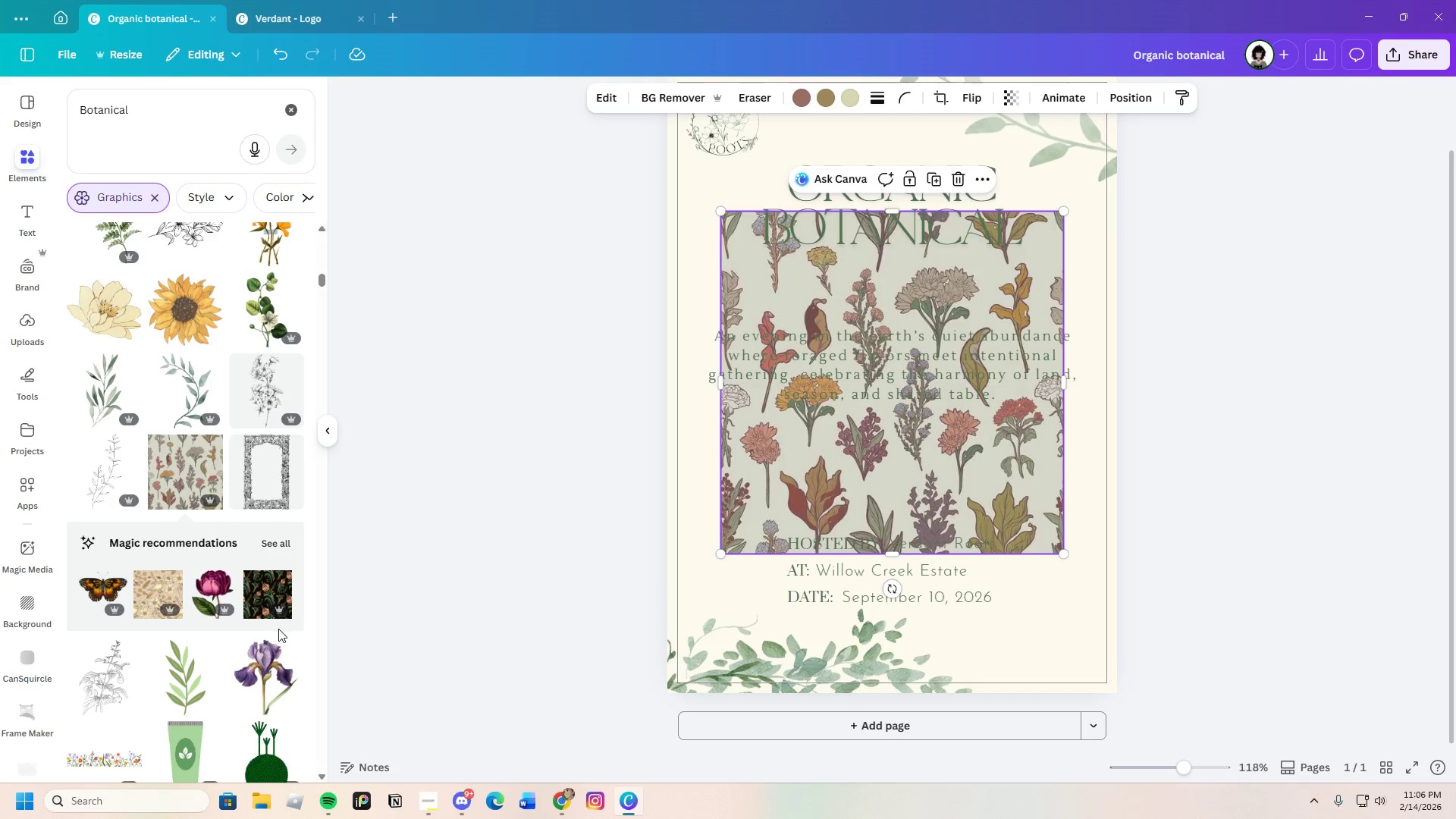 
scroll: coordinate [205, 636], scroll_direction: down, amount: 11.0
 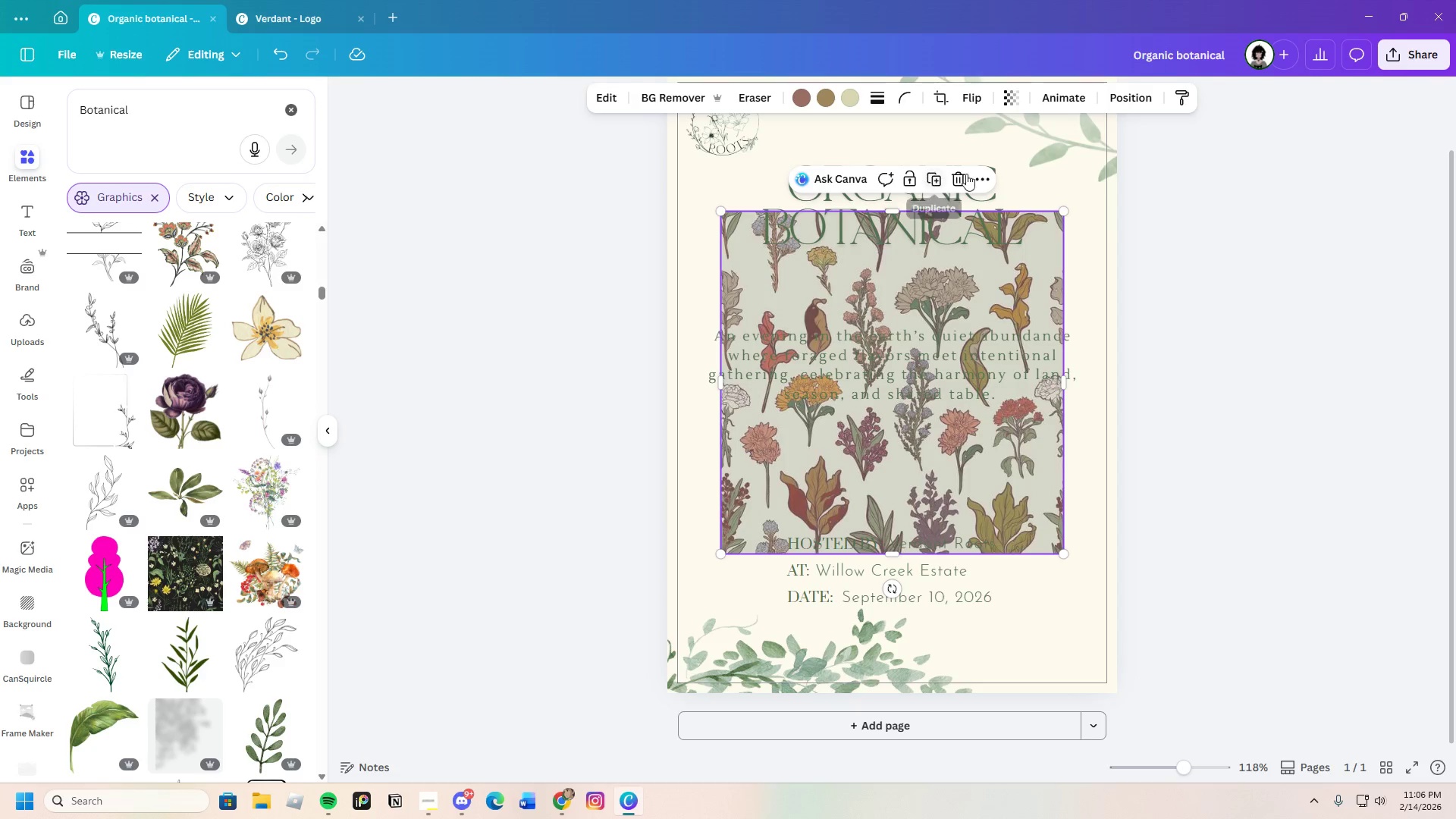 
left_click([972, 175])
 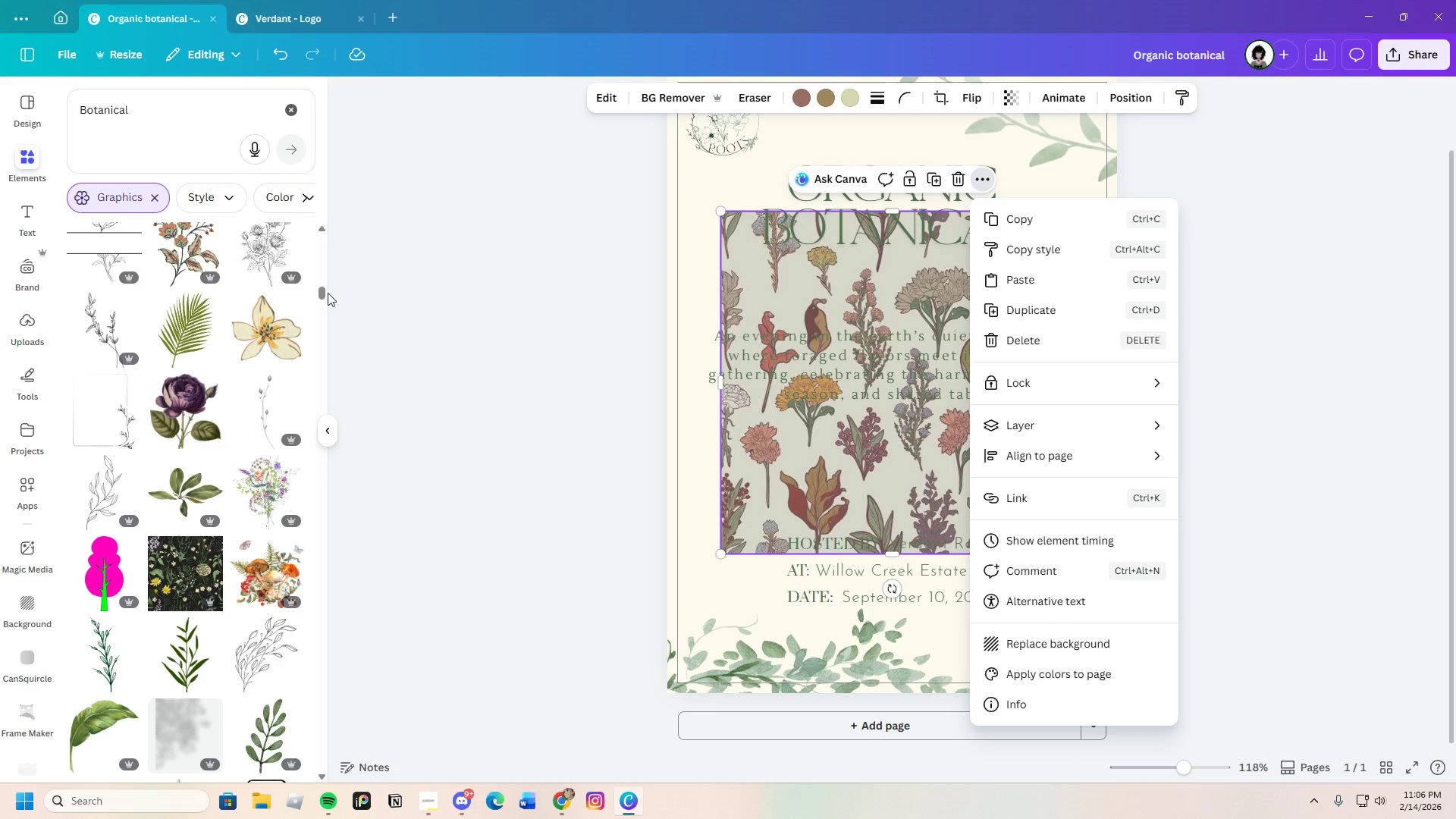 
left_click_drag(start_coordinate=[322, 294], to_coordinate=[320, 361])
 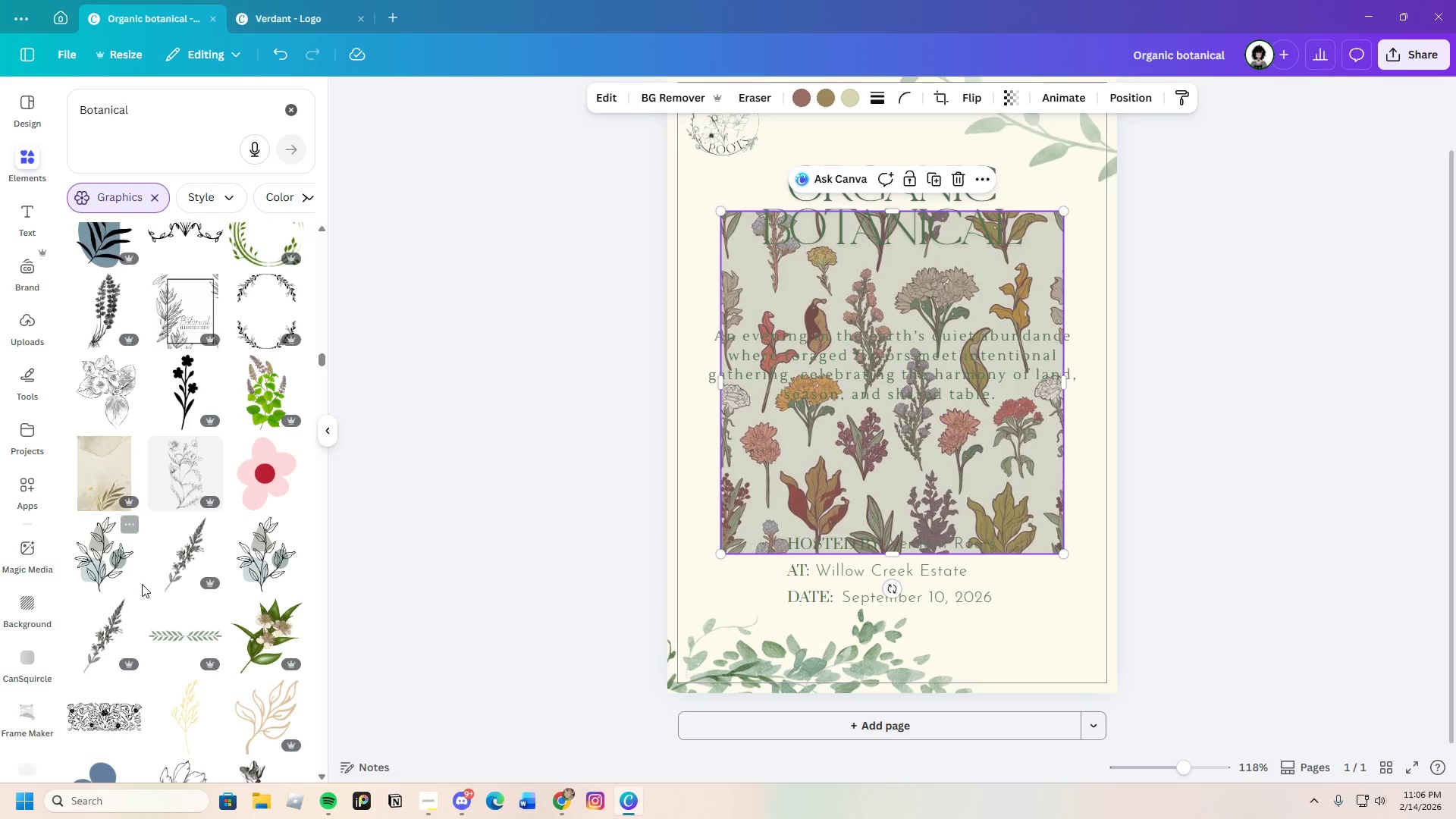 
scroll: coordinate [249, 547], scroll_direction: down, amount: 25.0
 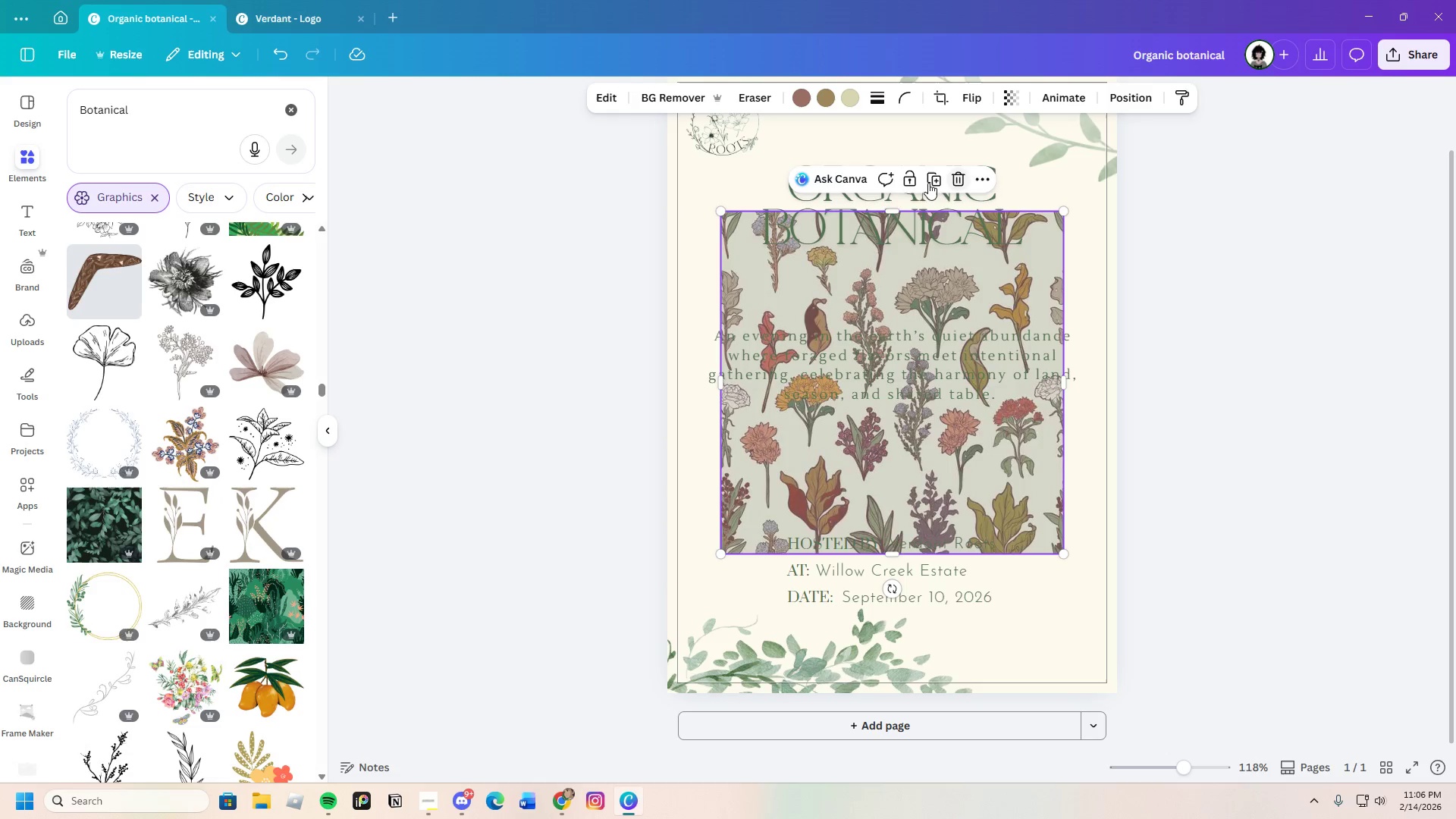 
left_click([958, 176])
 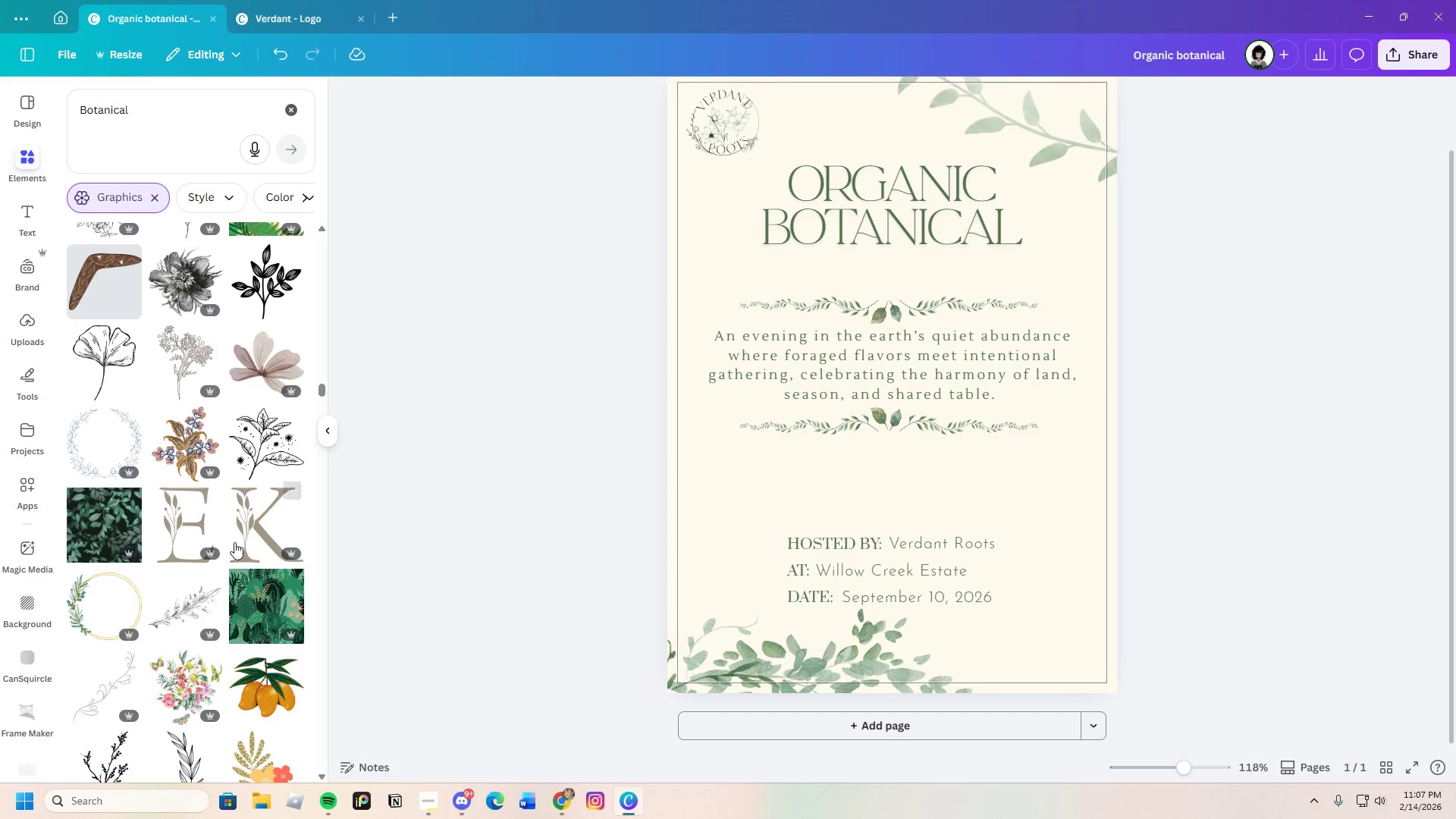 
scroll: coordinate [297, 535], scroll_direction: down, amount: 30.0
 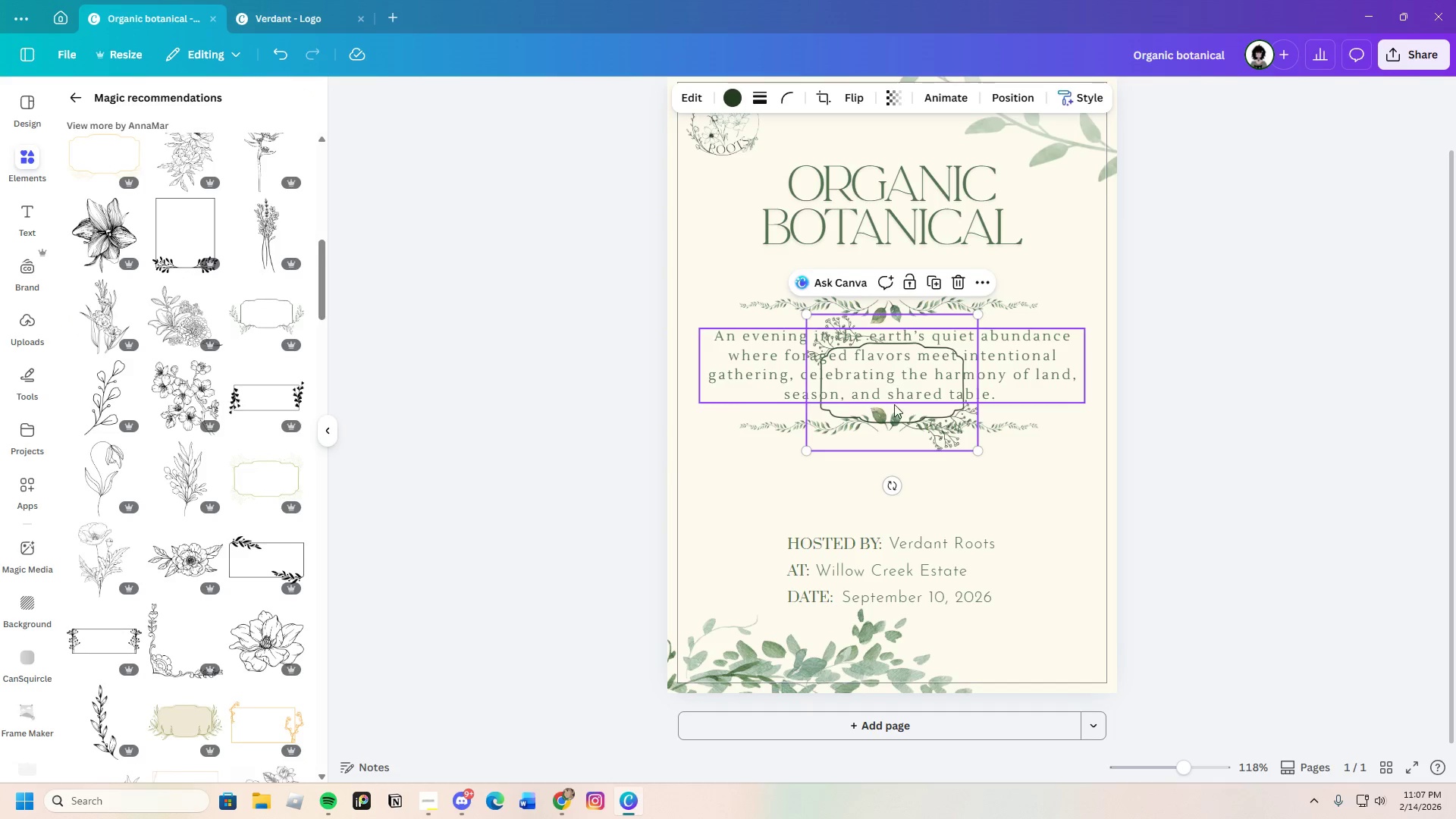 
left_click_drag(start_coordinate=[899, 432], to_coordinate=[841, 615])
 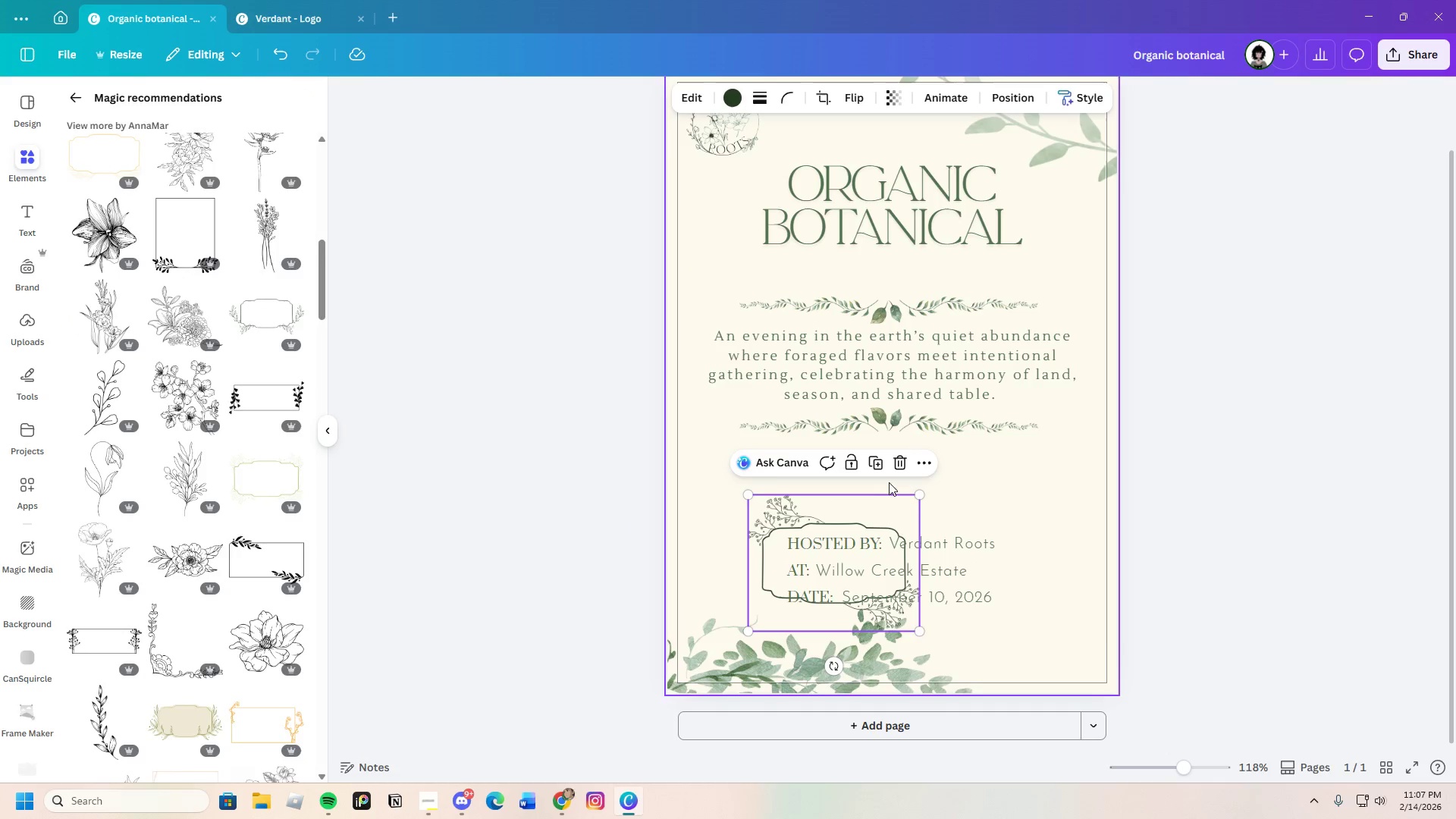 
left_click([895, 466])
 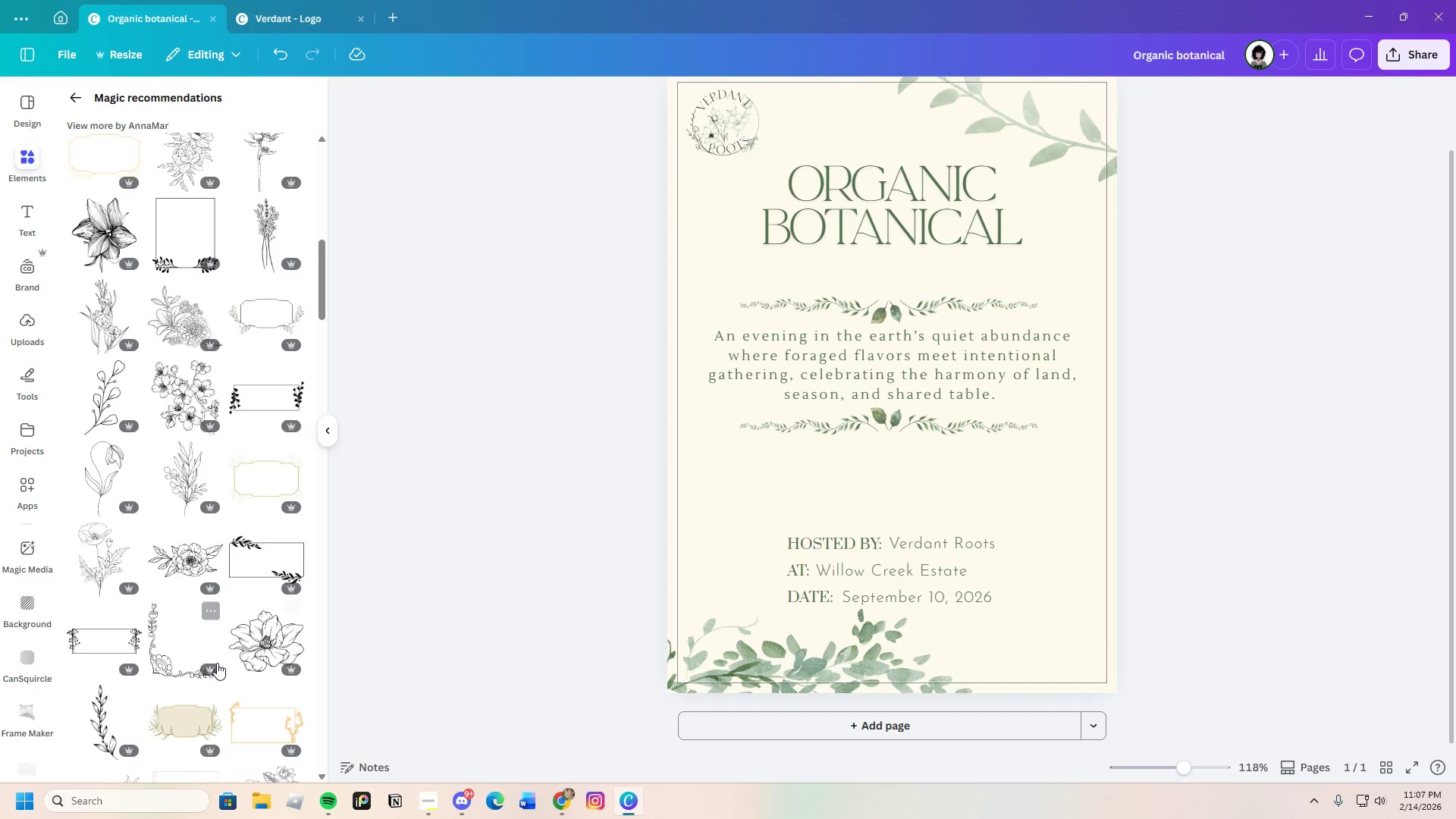 
scroll: coordinate [216, 661], scroll_direction: down, amount: 4.0
 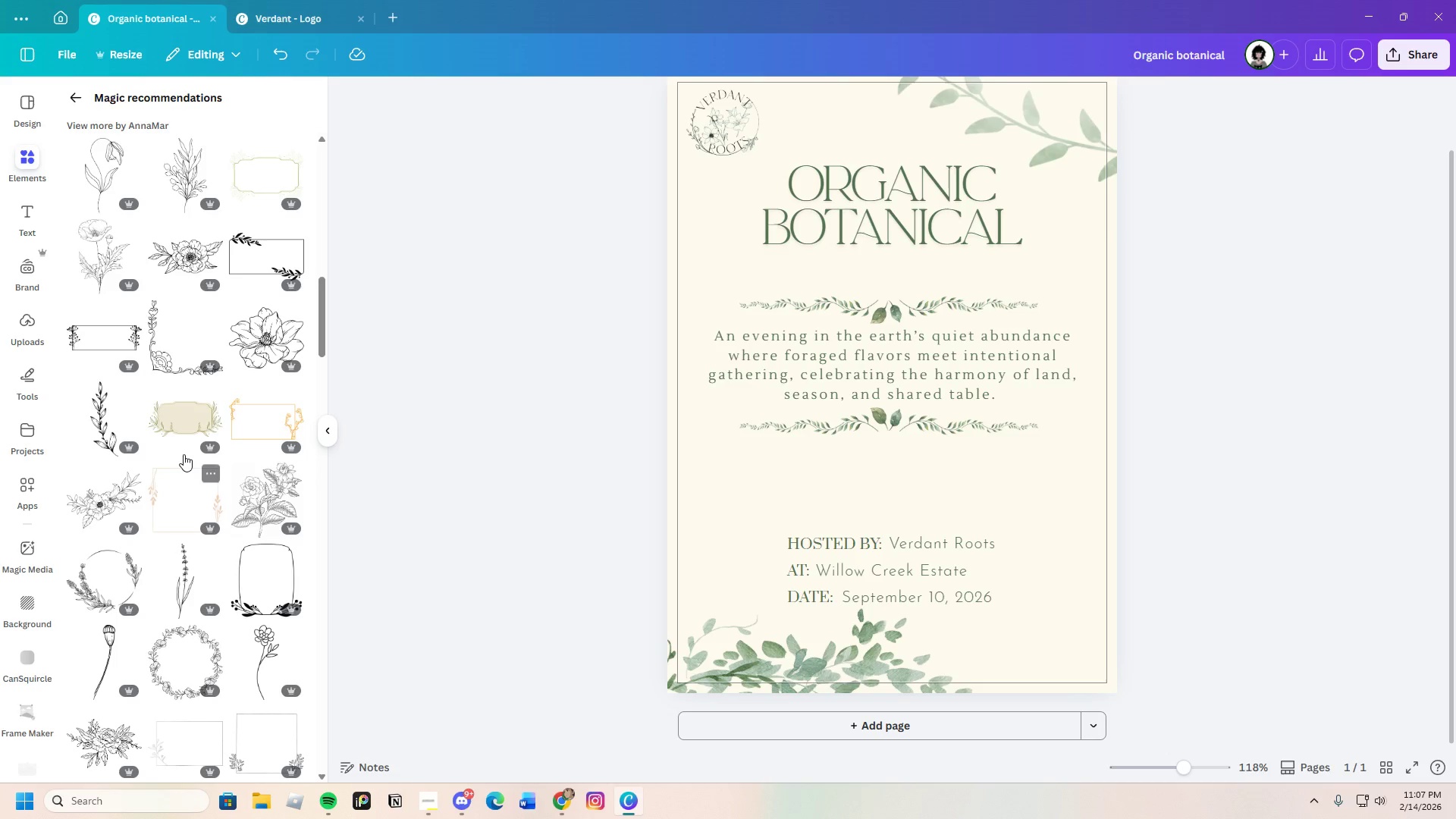 
left_click([171, 419])
 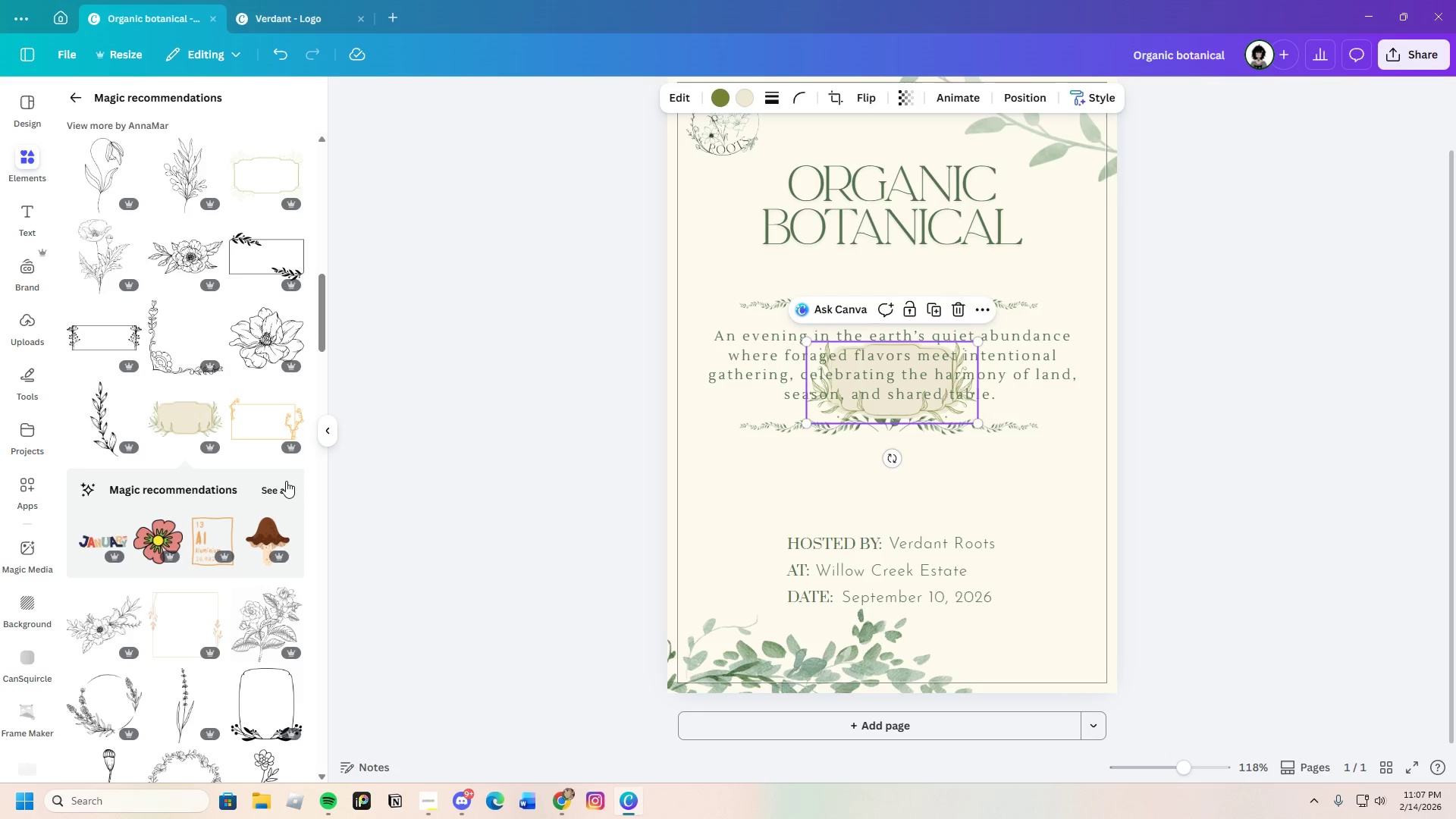 
left_click([281, 483])
 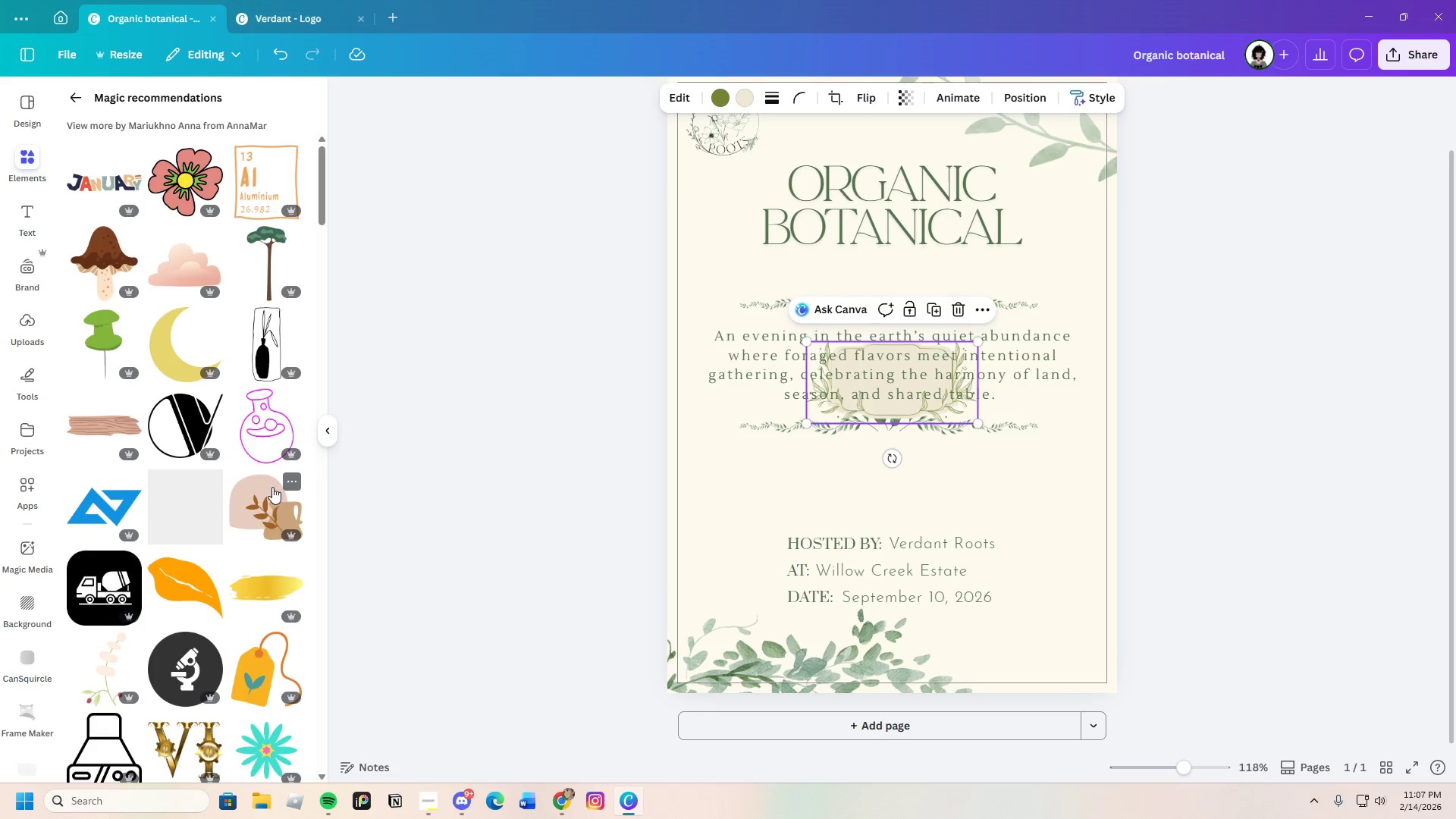 
scroll: coordinate [272, 601], scroll_direction: down, amount: 7.0
 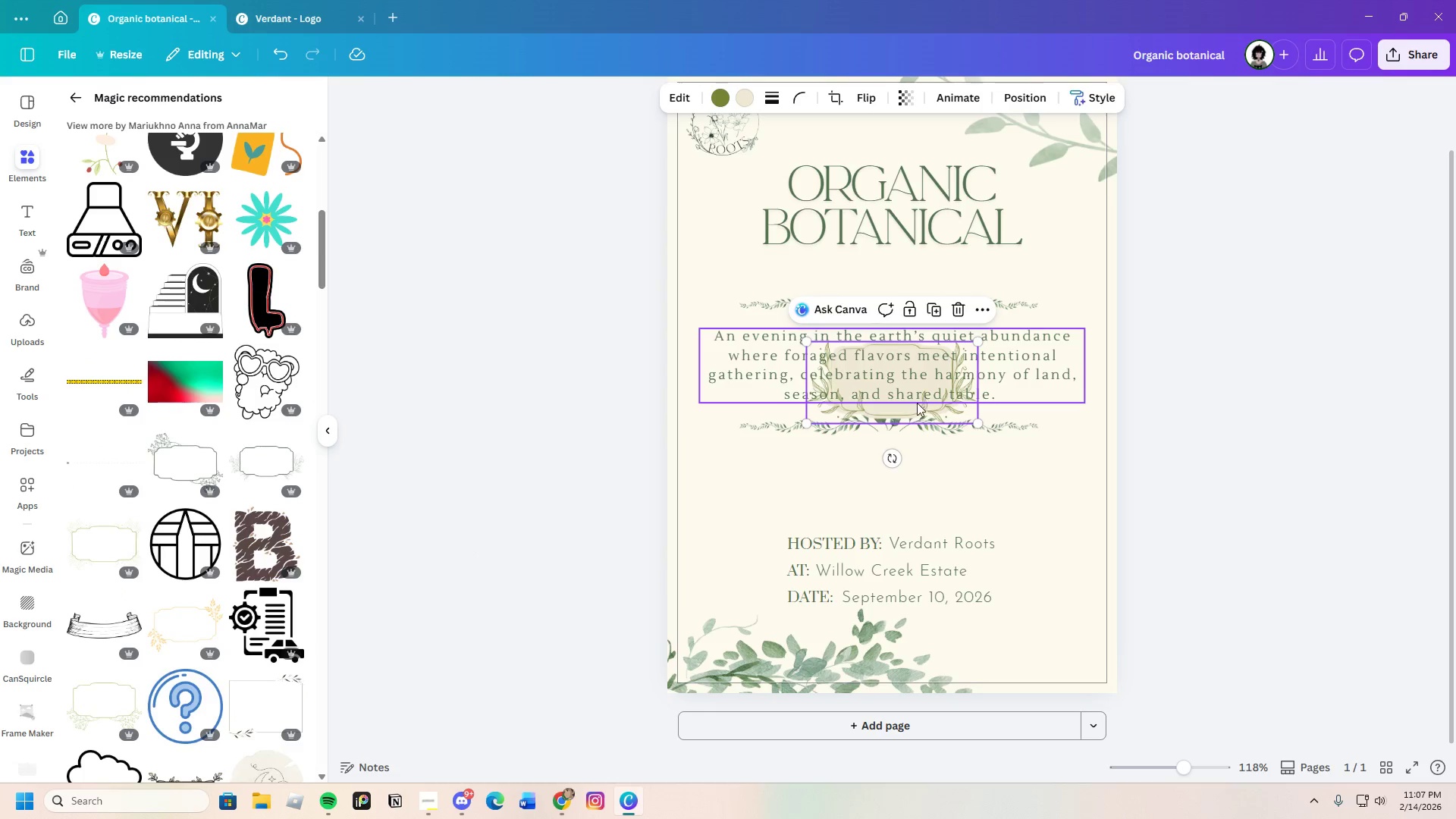 
left_click_drag(start_coordinate=[913, 419], to_coordinate=[858, 592])
 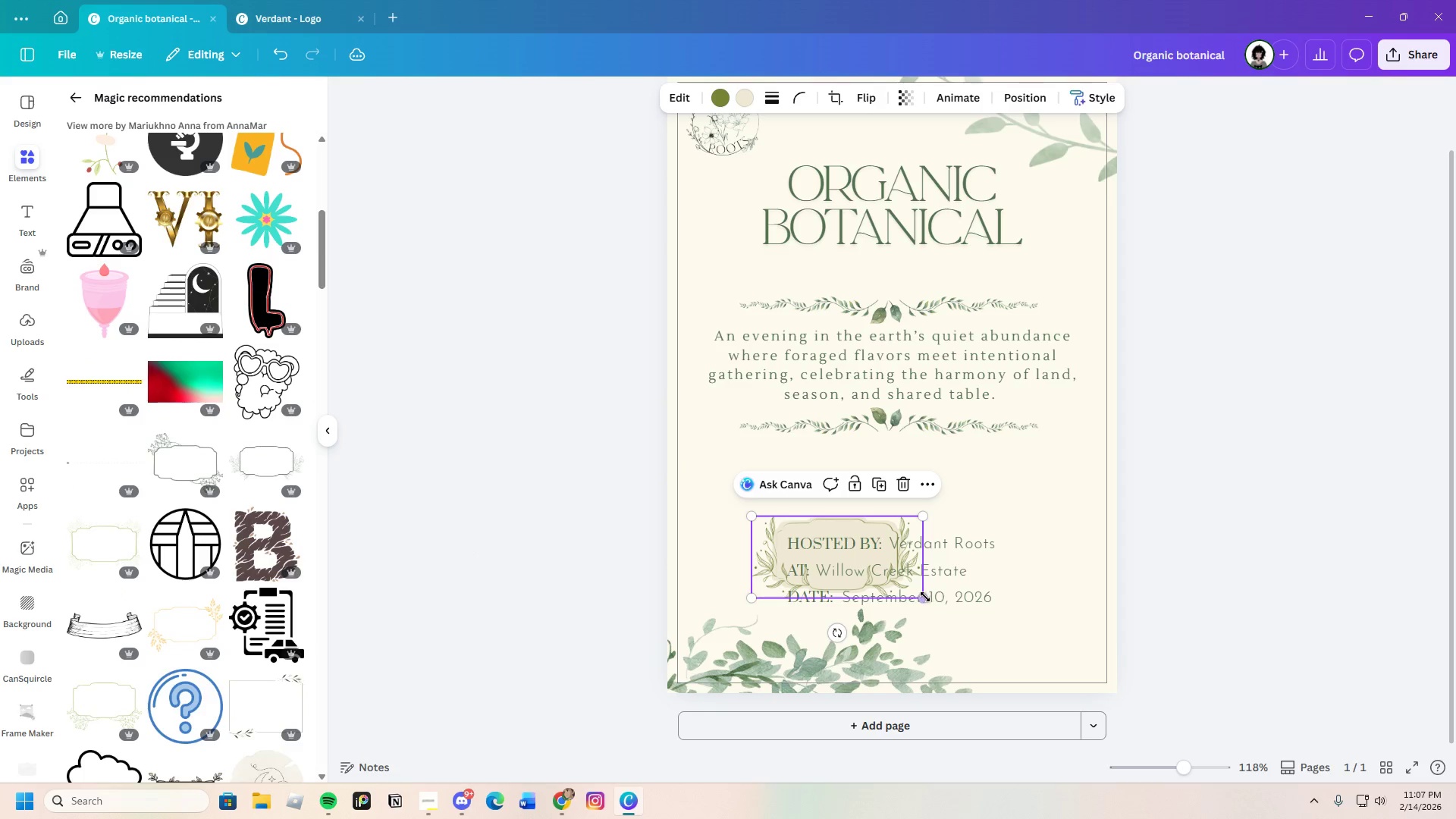 
left_click_drag(start_coordinate=[925, 597], to_coordinate=[1126, 685])
 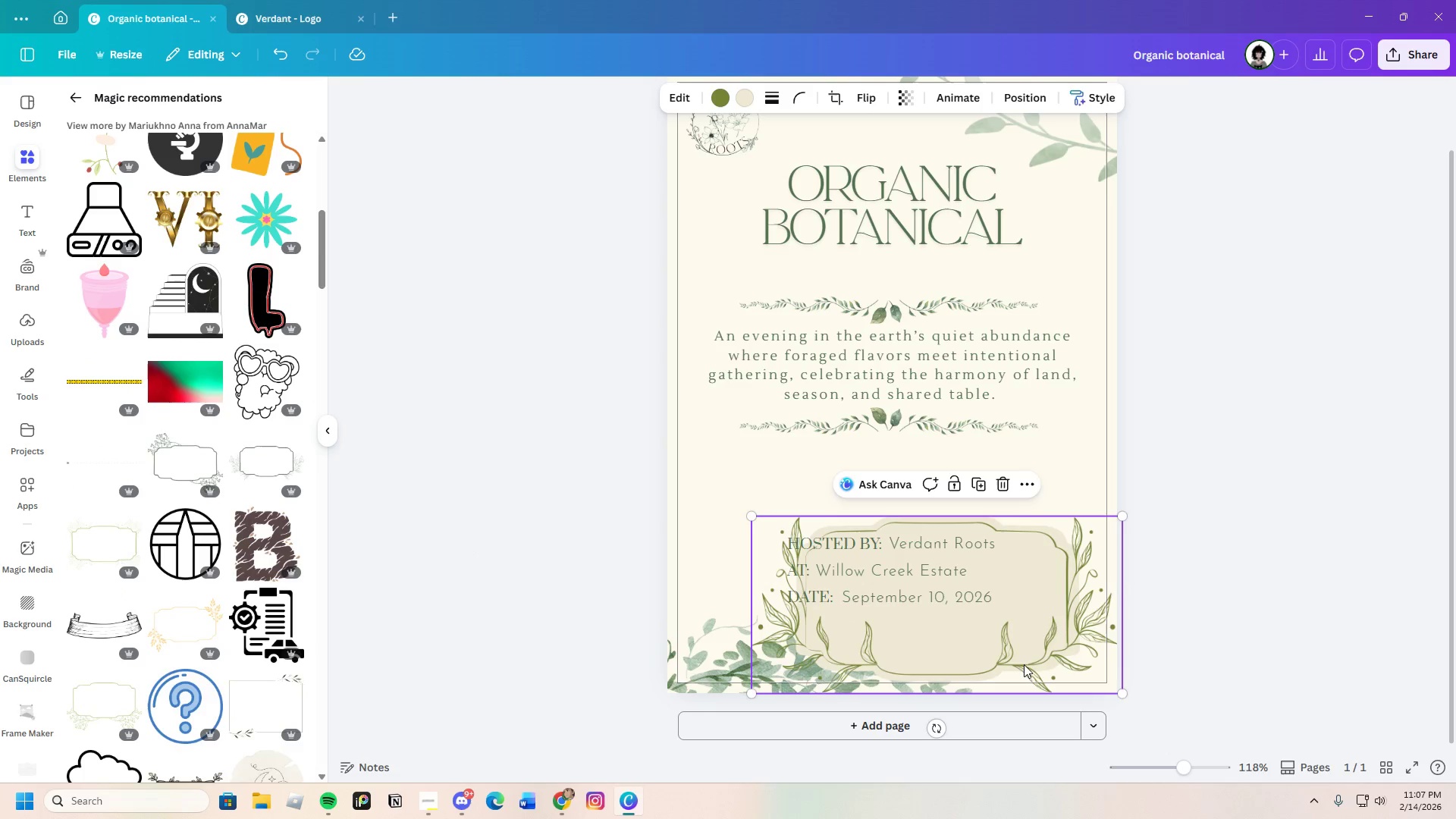 
left_click_drag(start_coordinate=[1022, 663], to_coordinate=[977, 643])
 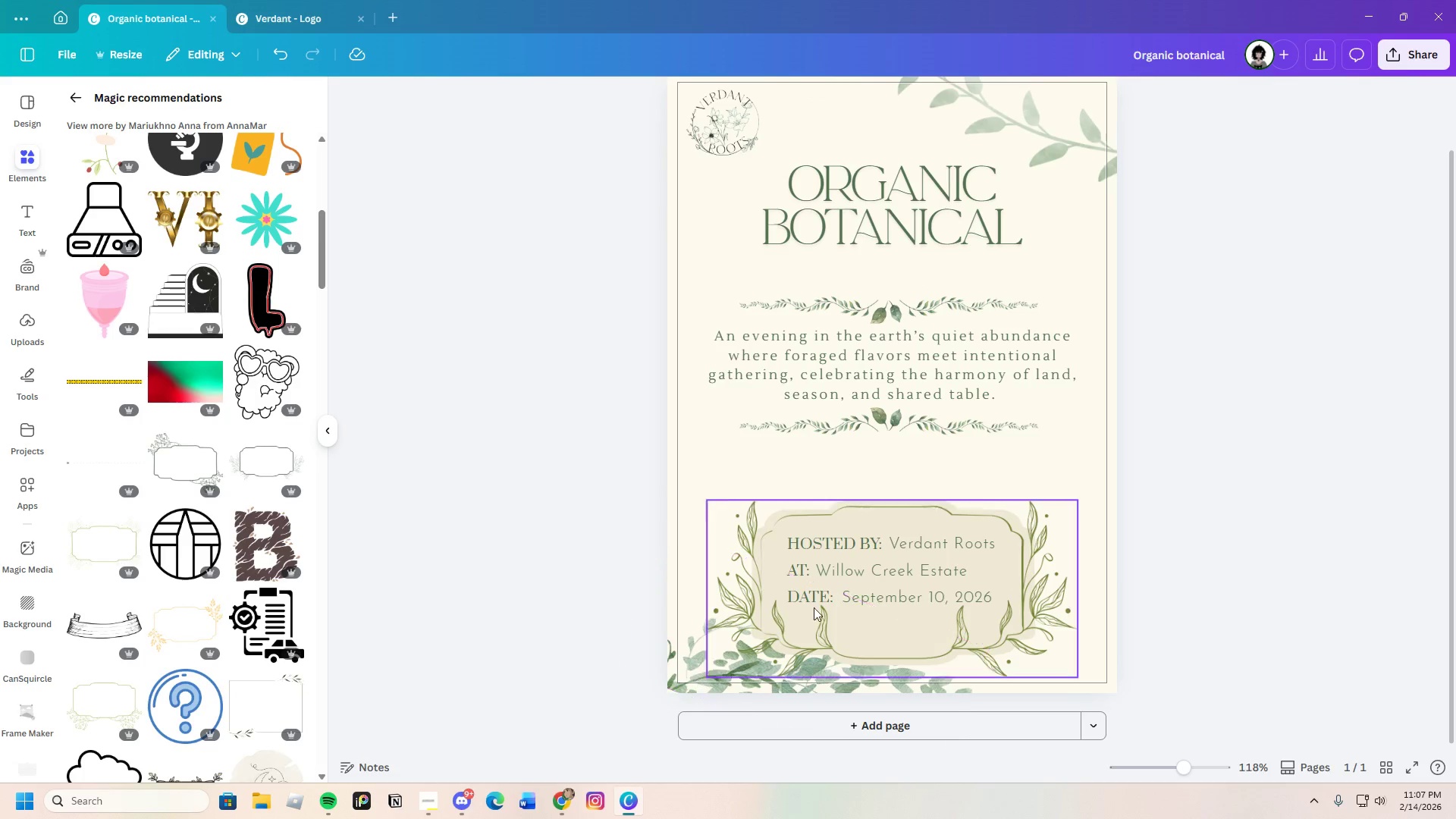 
scroll: coordinate [234, 663], scroll_direction: down, amount: 9.0
 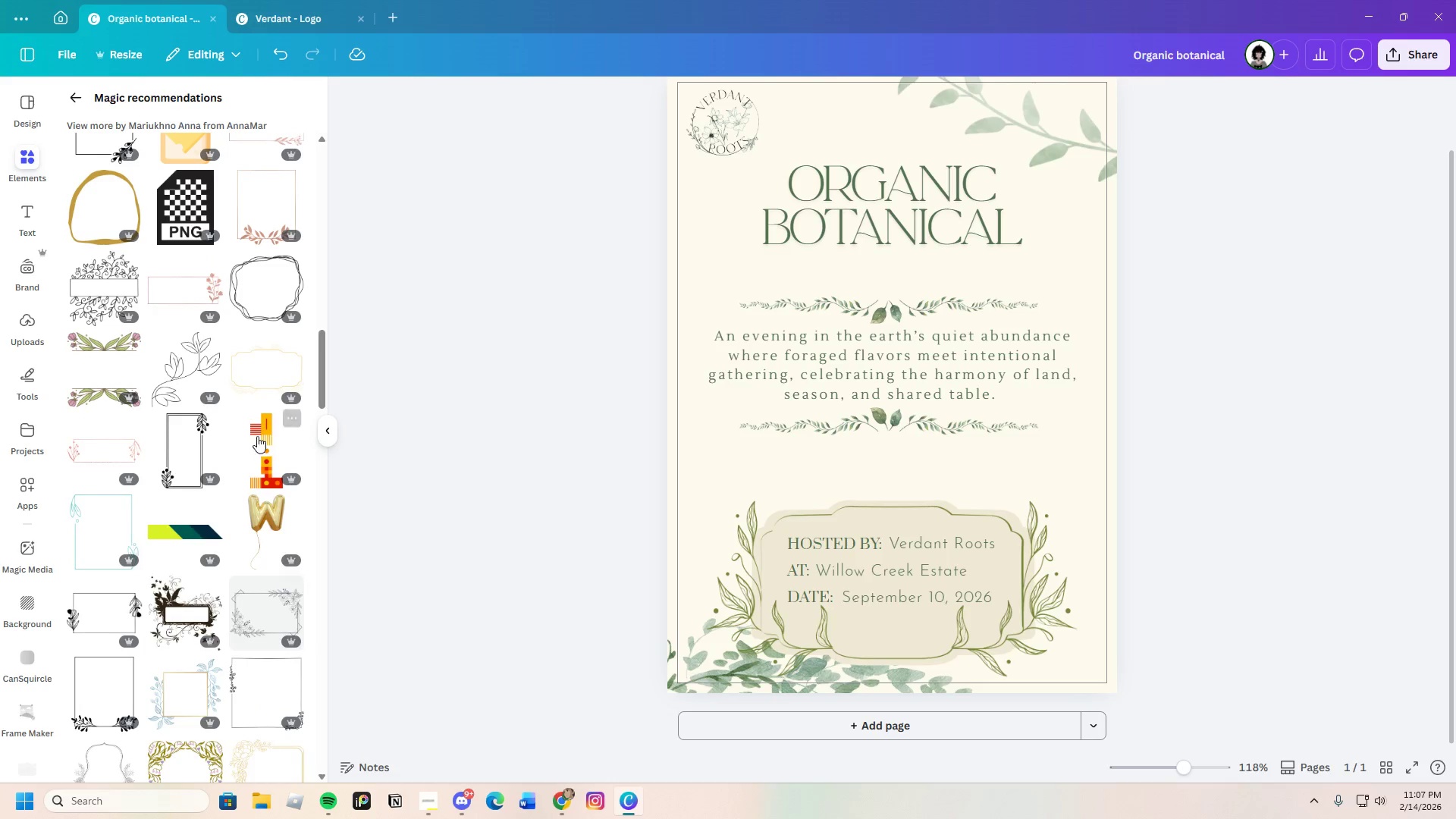 
left_click([248, 381])
 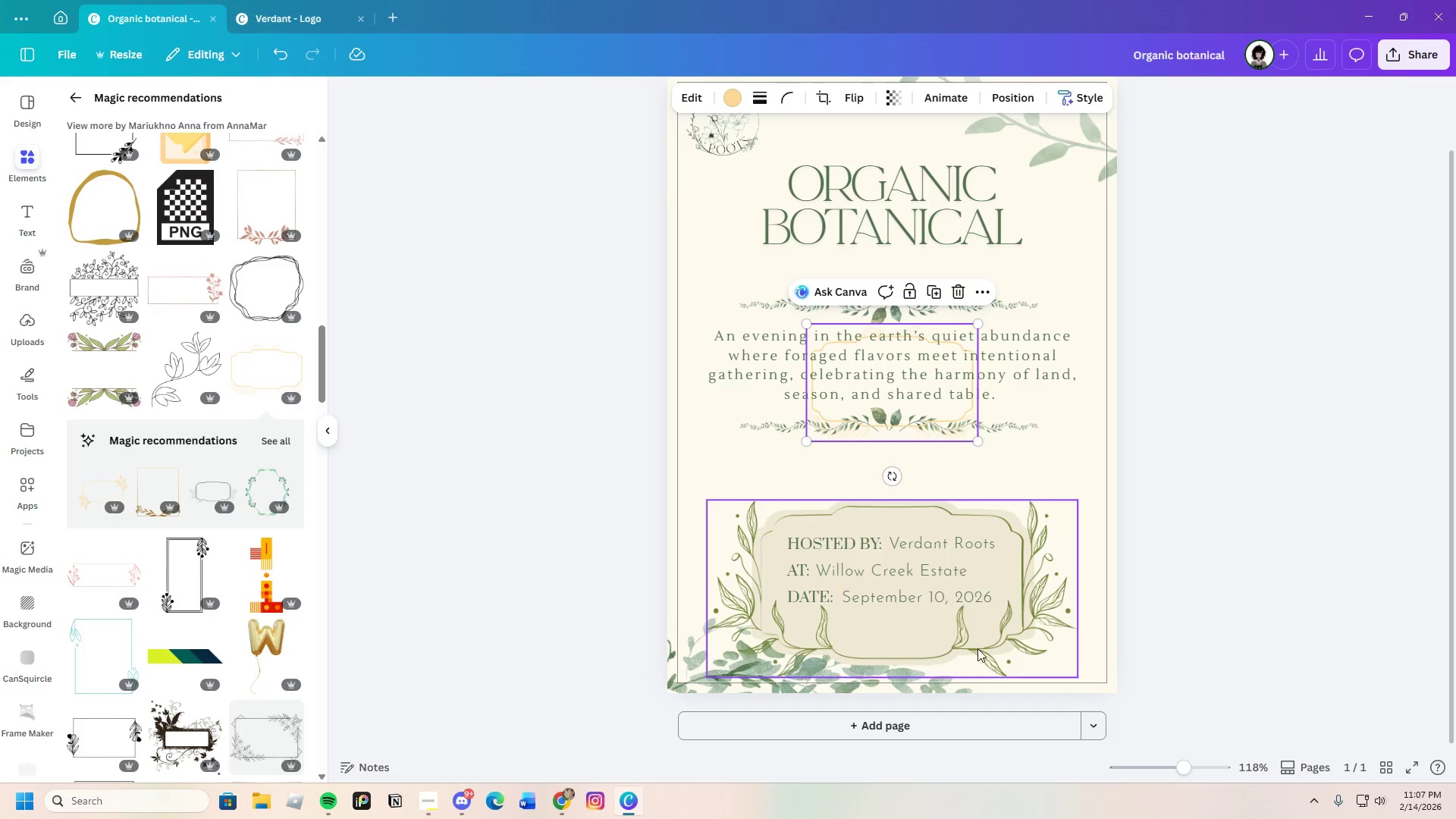 
left_click_drag(start_coordinate=[1002, 596], to_coordinate=[1039, 557])
 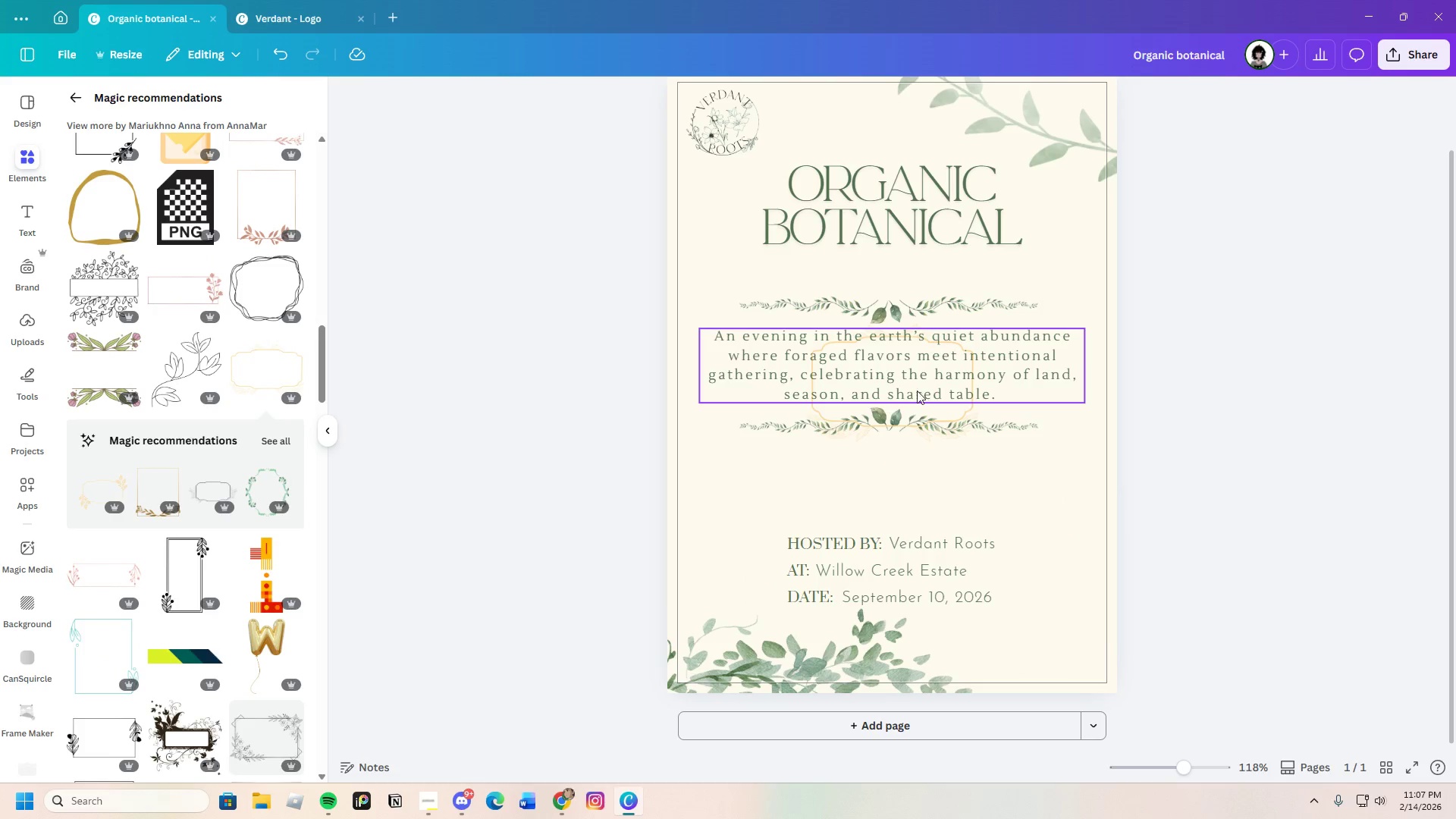 
left_click_drag(start_coordinate=[939, 408], to_coordinate=[906, 587])
 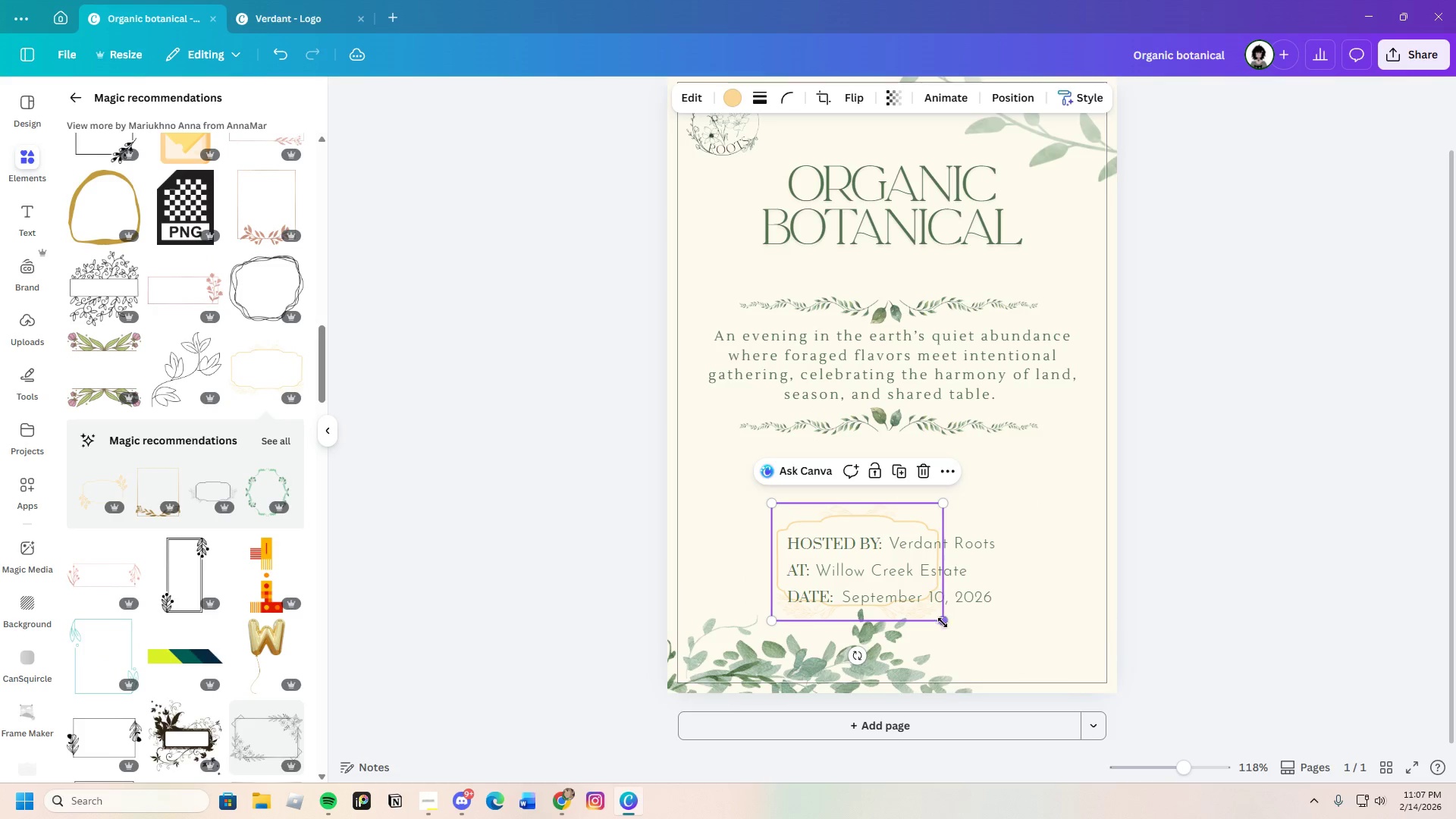 
left_click_drag(start_coordinate=[943, 620], to_coordinate=[1058, 708])
 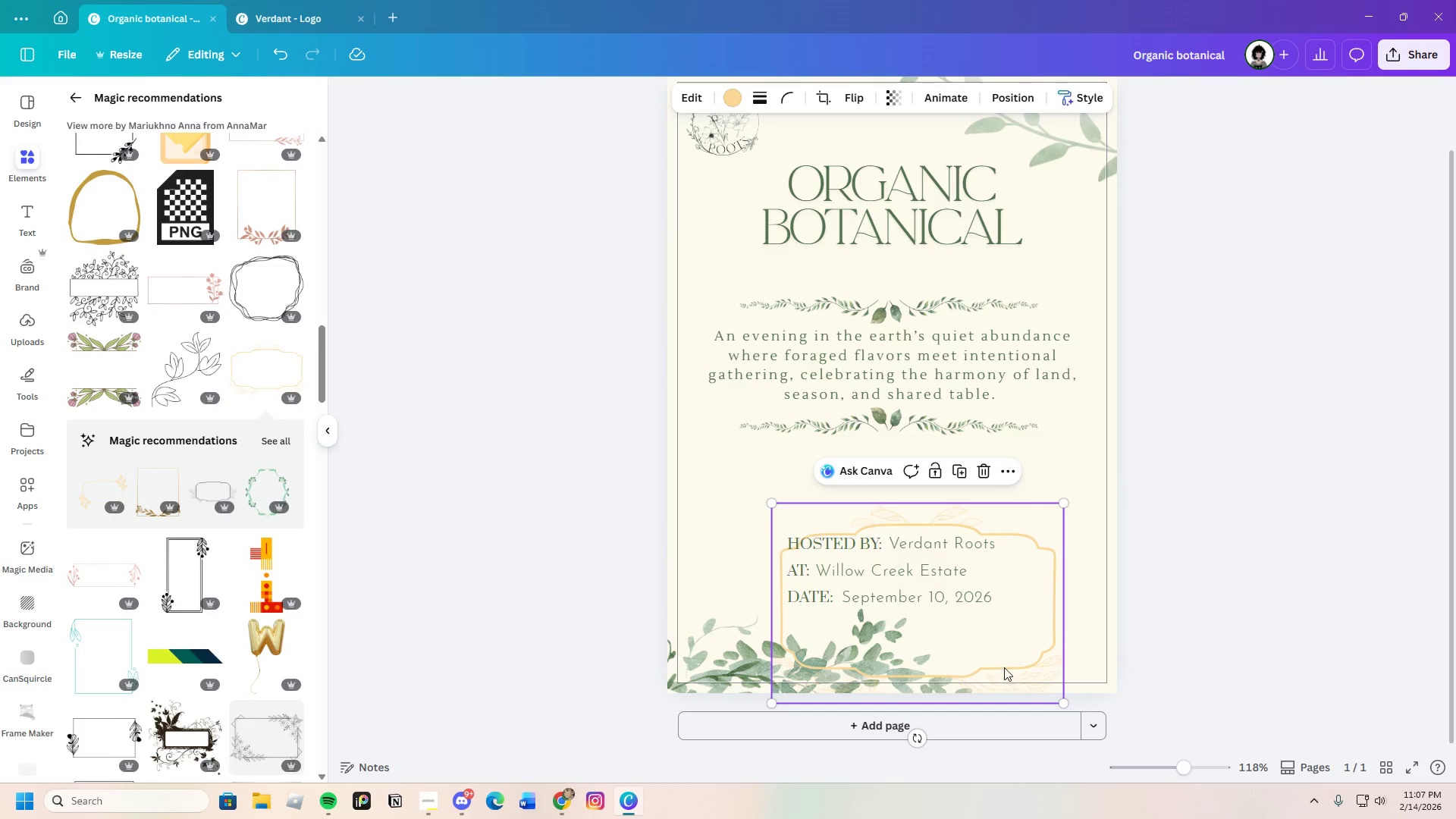 
left_click_drag(start_coordinate=[1004, 667], to_coordinate=[970, 638])
 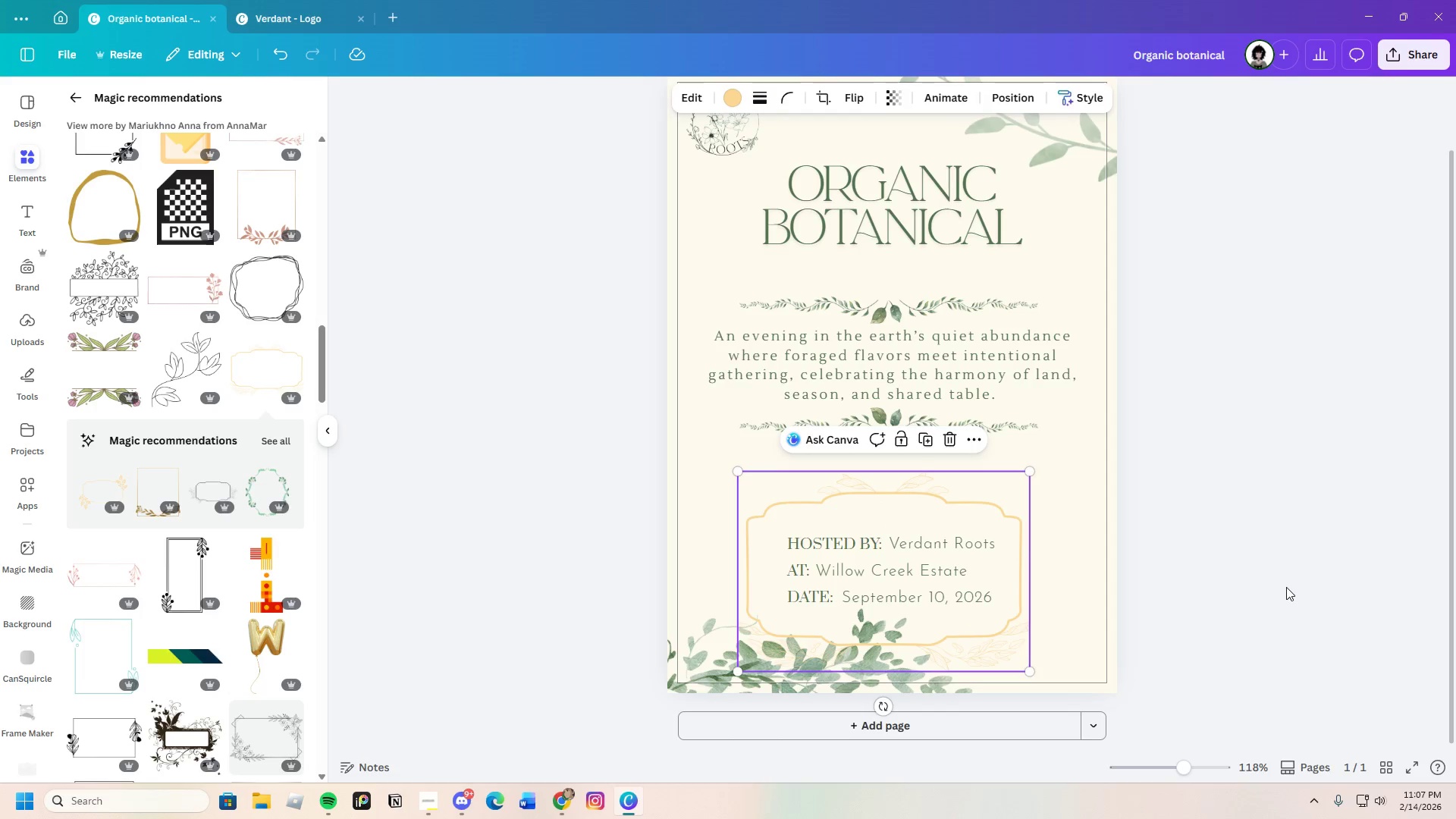 
left_click([1286, 587])
 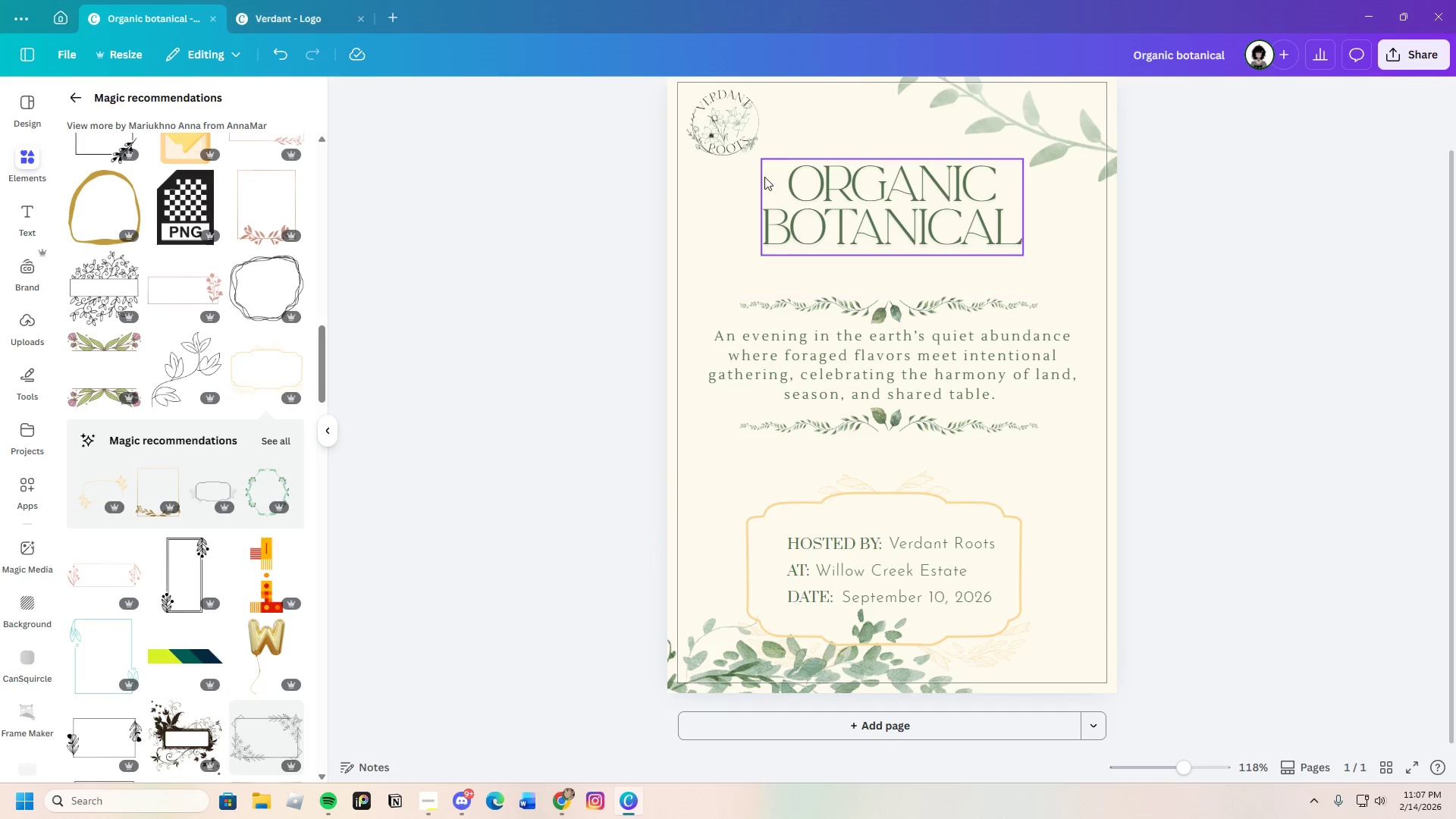 
left_click([771, 523])
 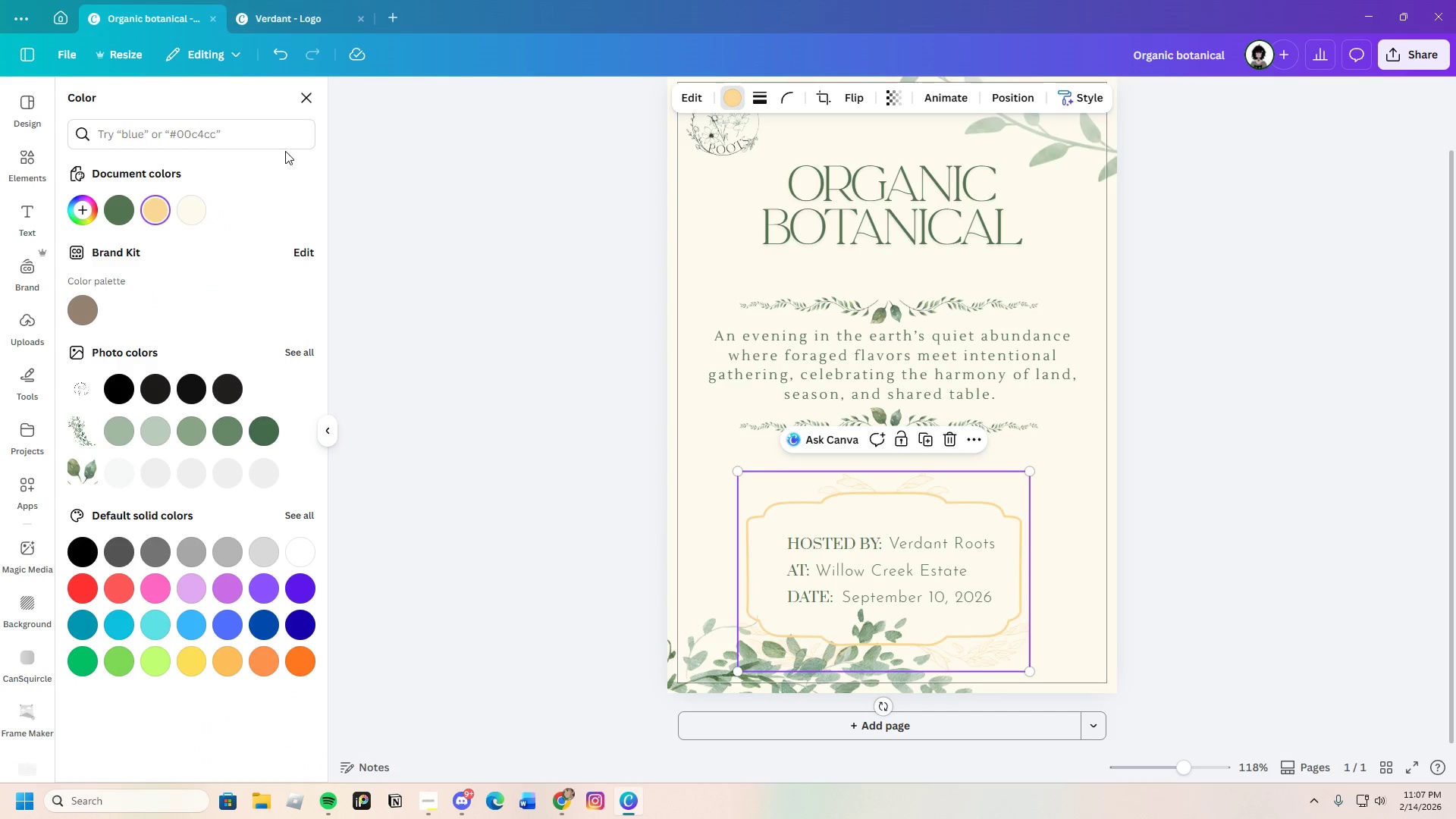 
left_click([118, 213])
 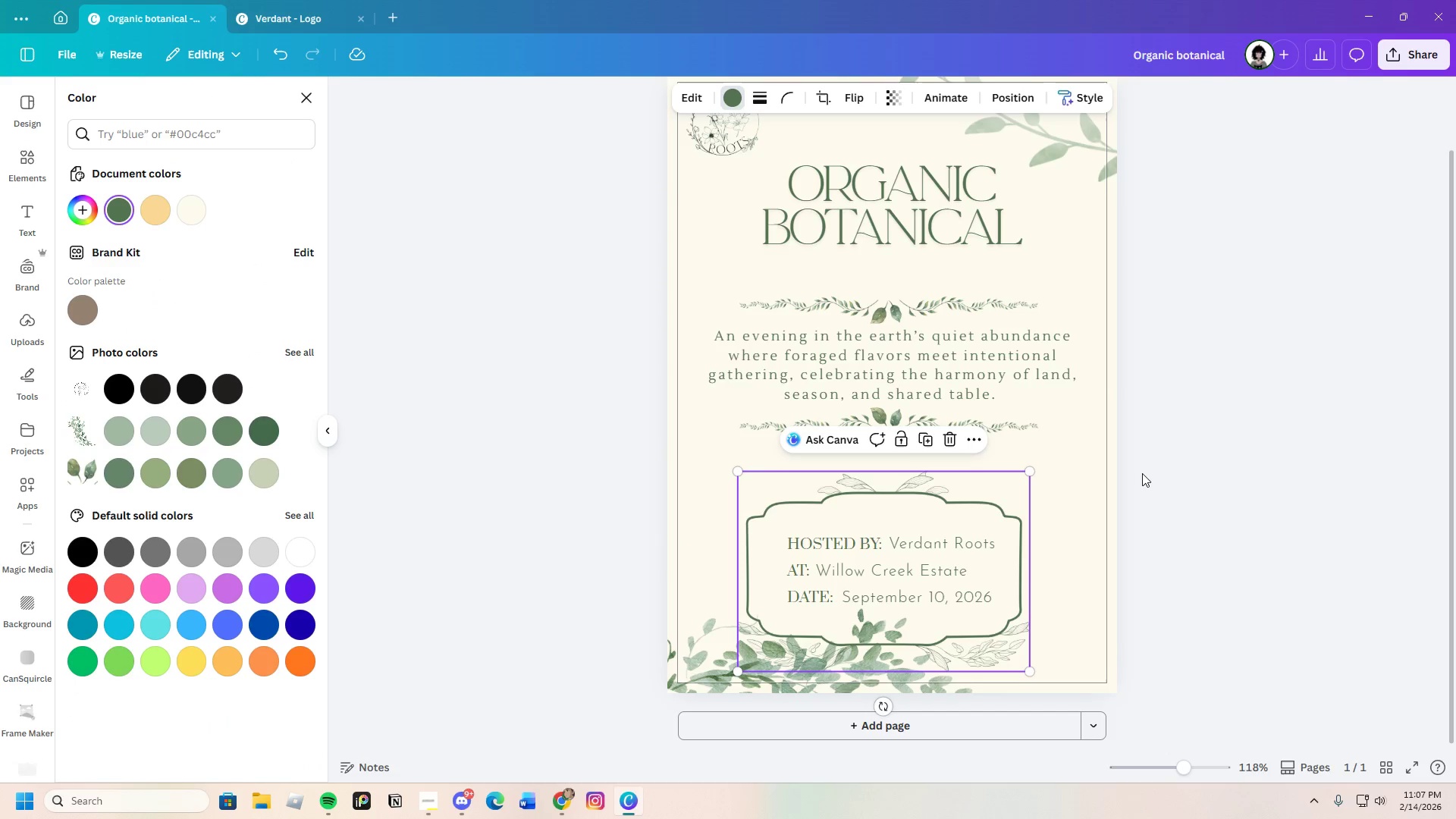 
left_click([1145, 473])
 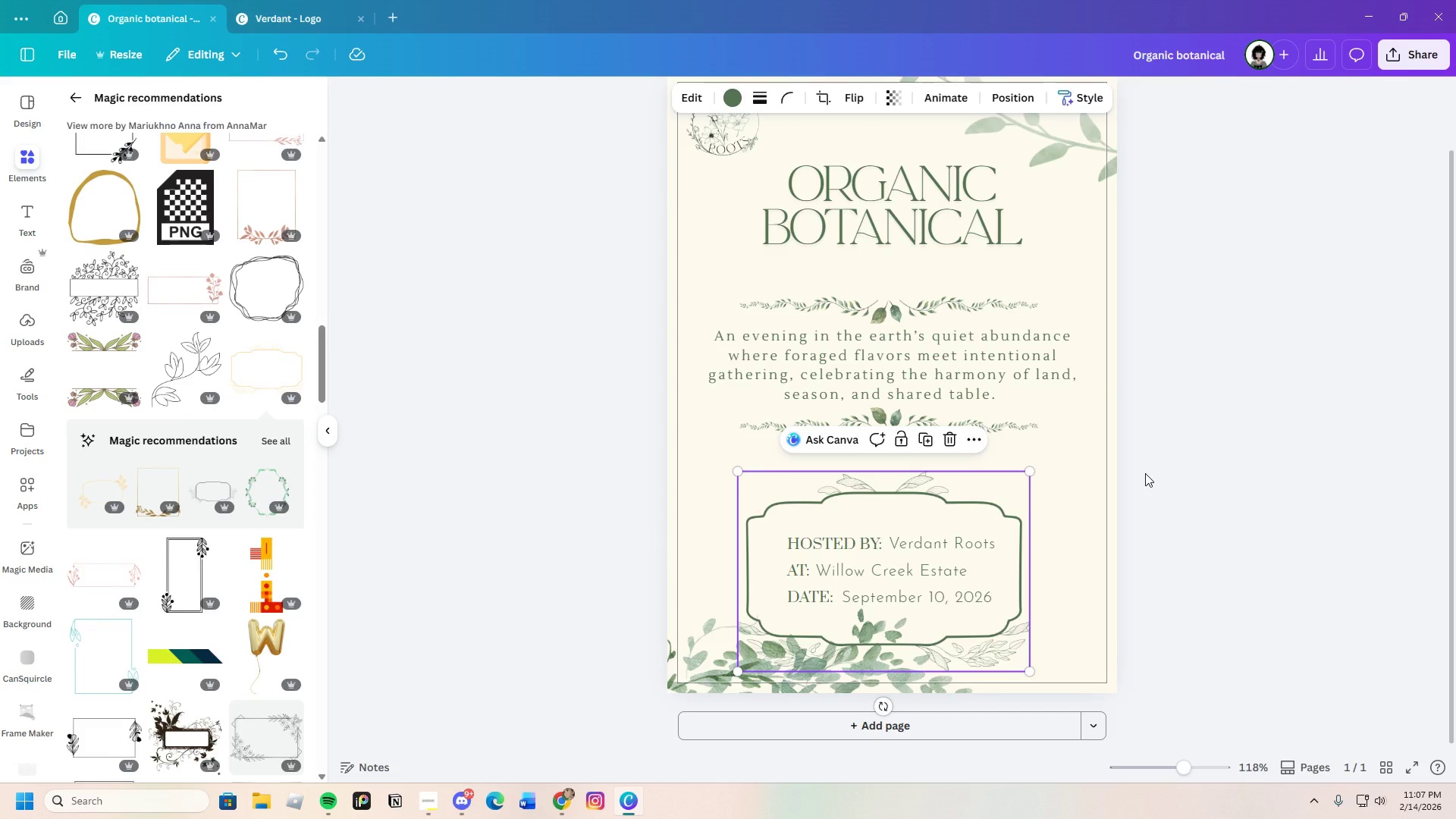 
left_click([1145, 473])
 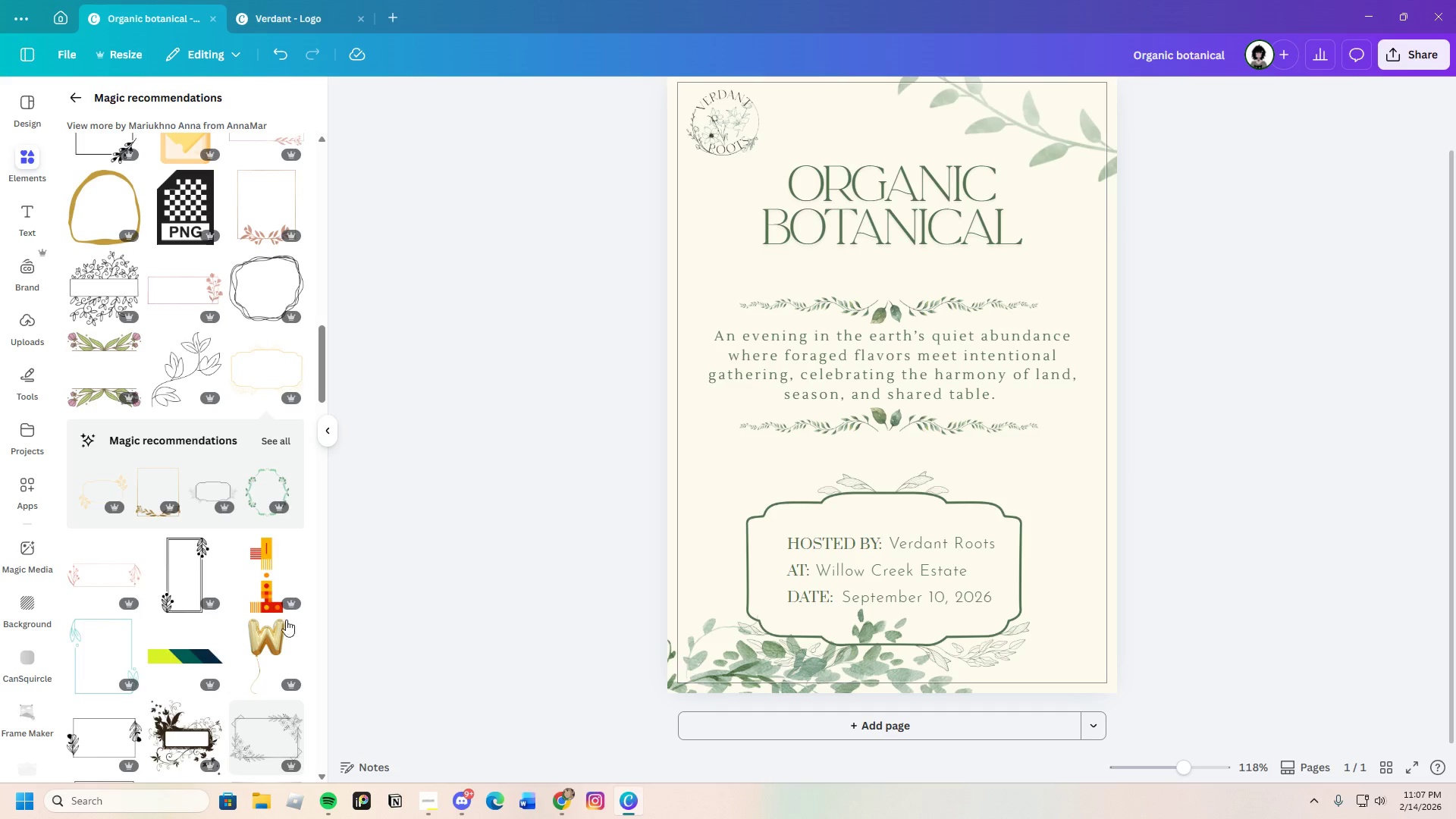 
scroll: coordinate [161, 618], scroll_direction: down, amount: 40.0
 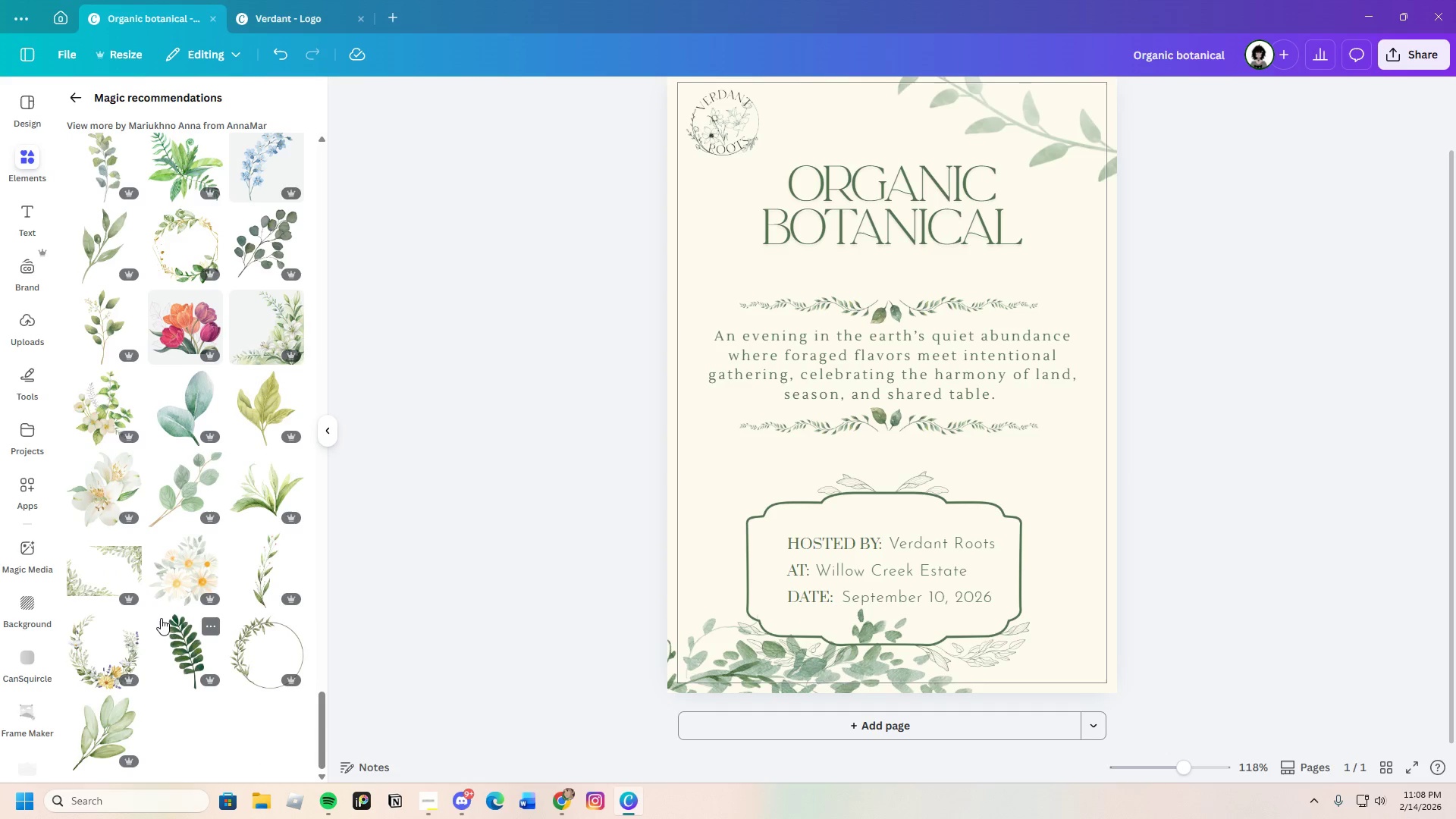 
scroll: coordinate [186, 615], scroll_direction: up, amount: 26.0
 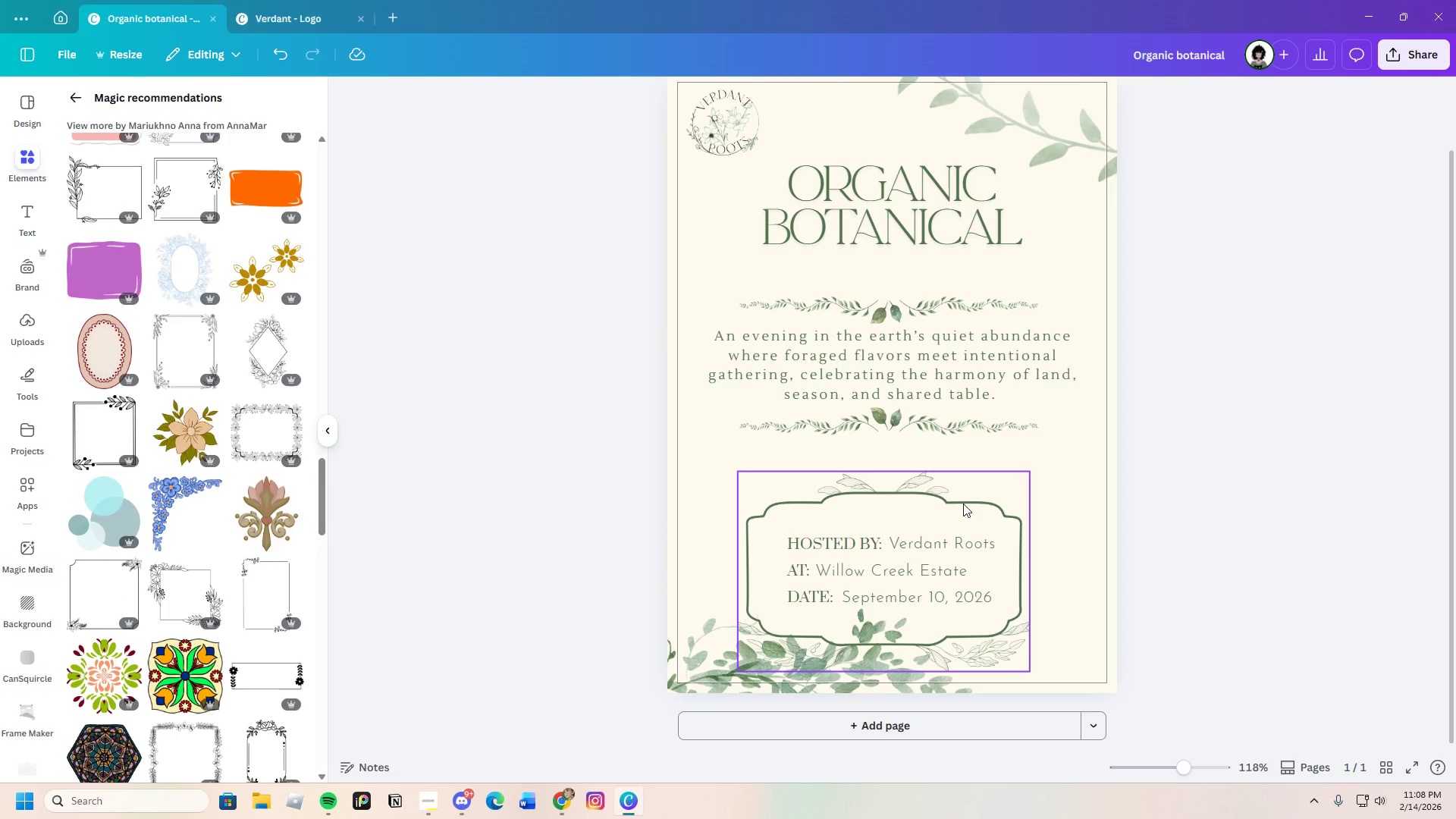 
left_click([963, 504])
 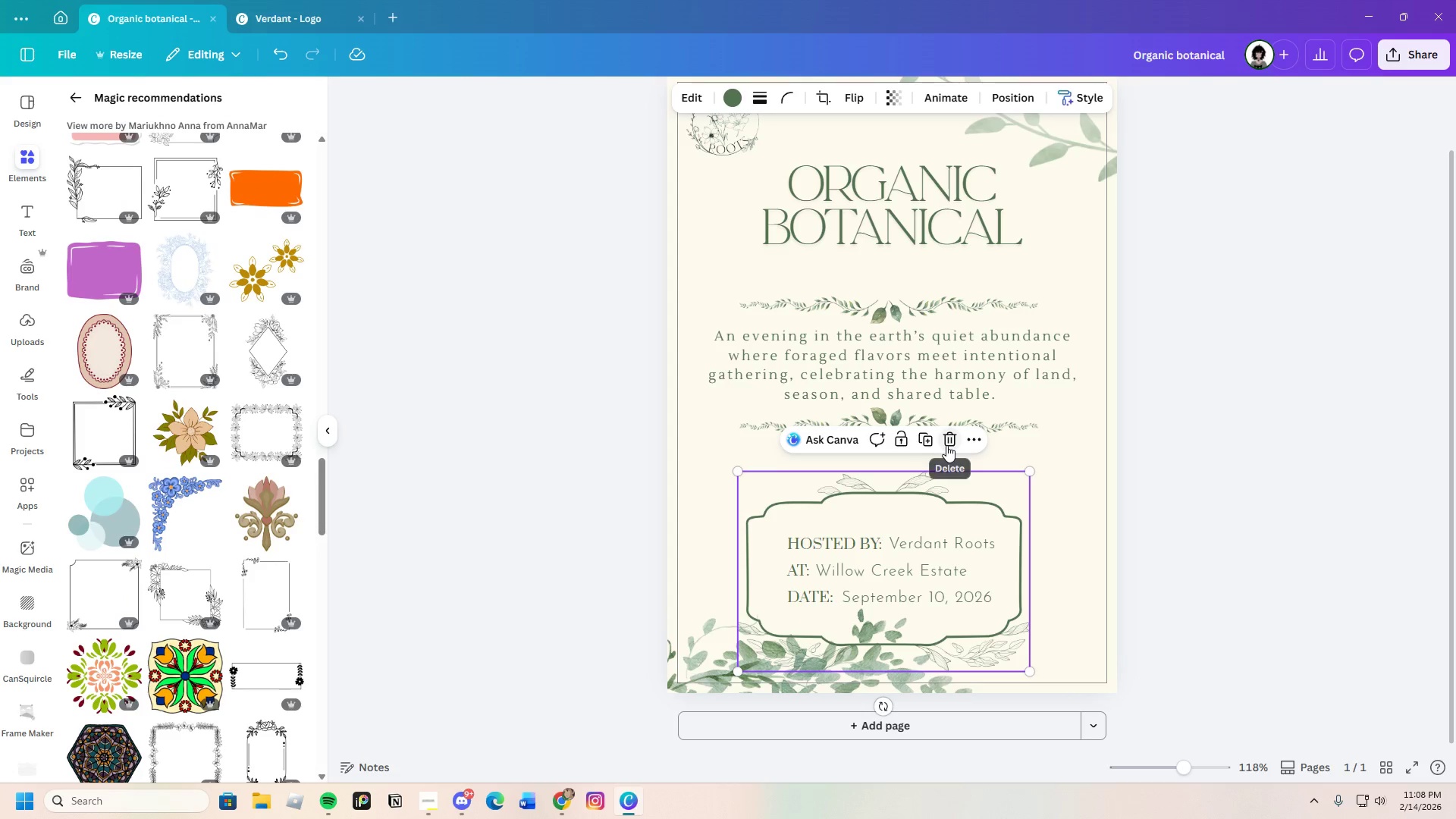 
left_click([946, 445])
 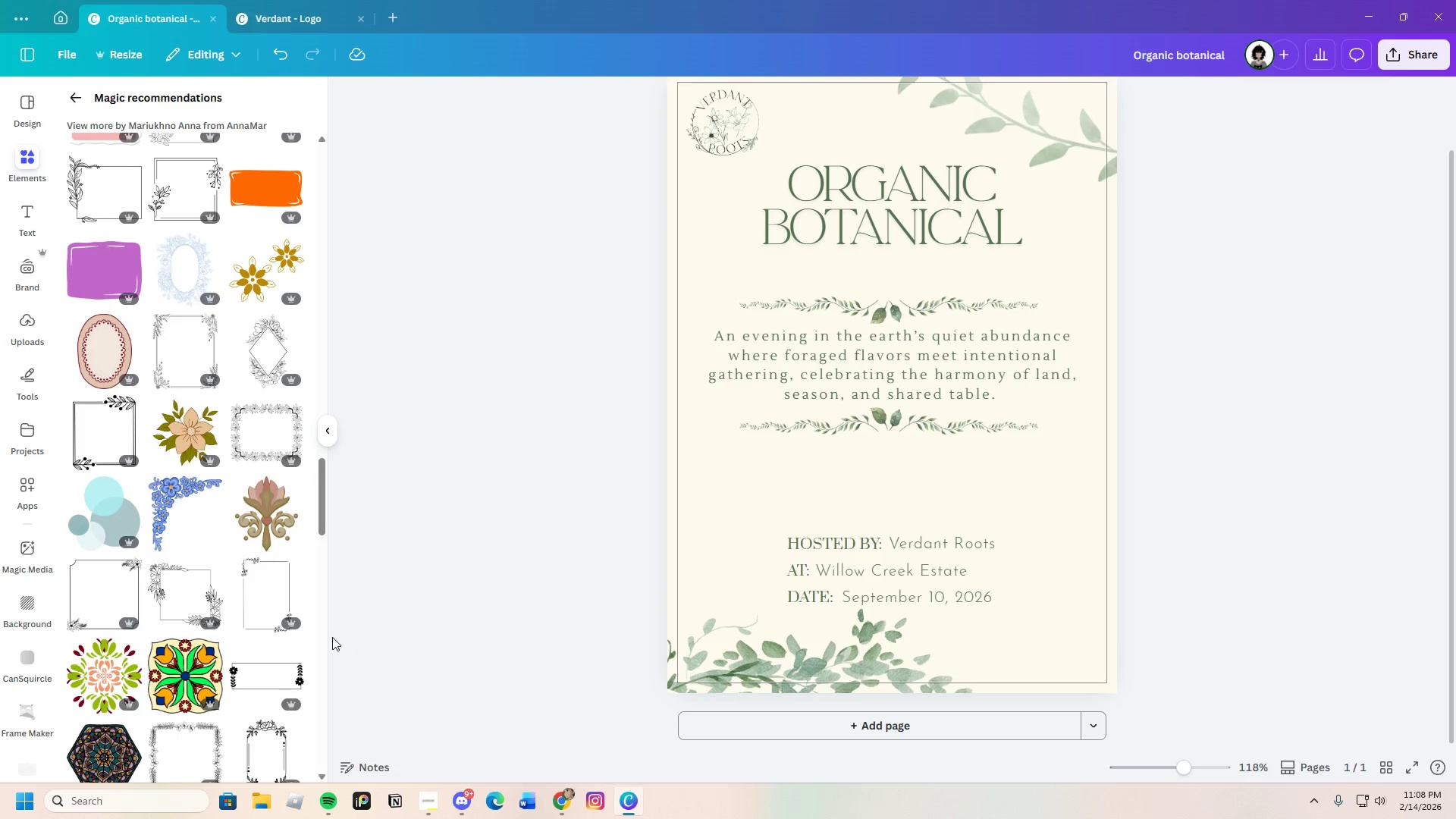 
scroll: coordinate [242, 645], scroll_direction: up, amount: 20.0
 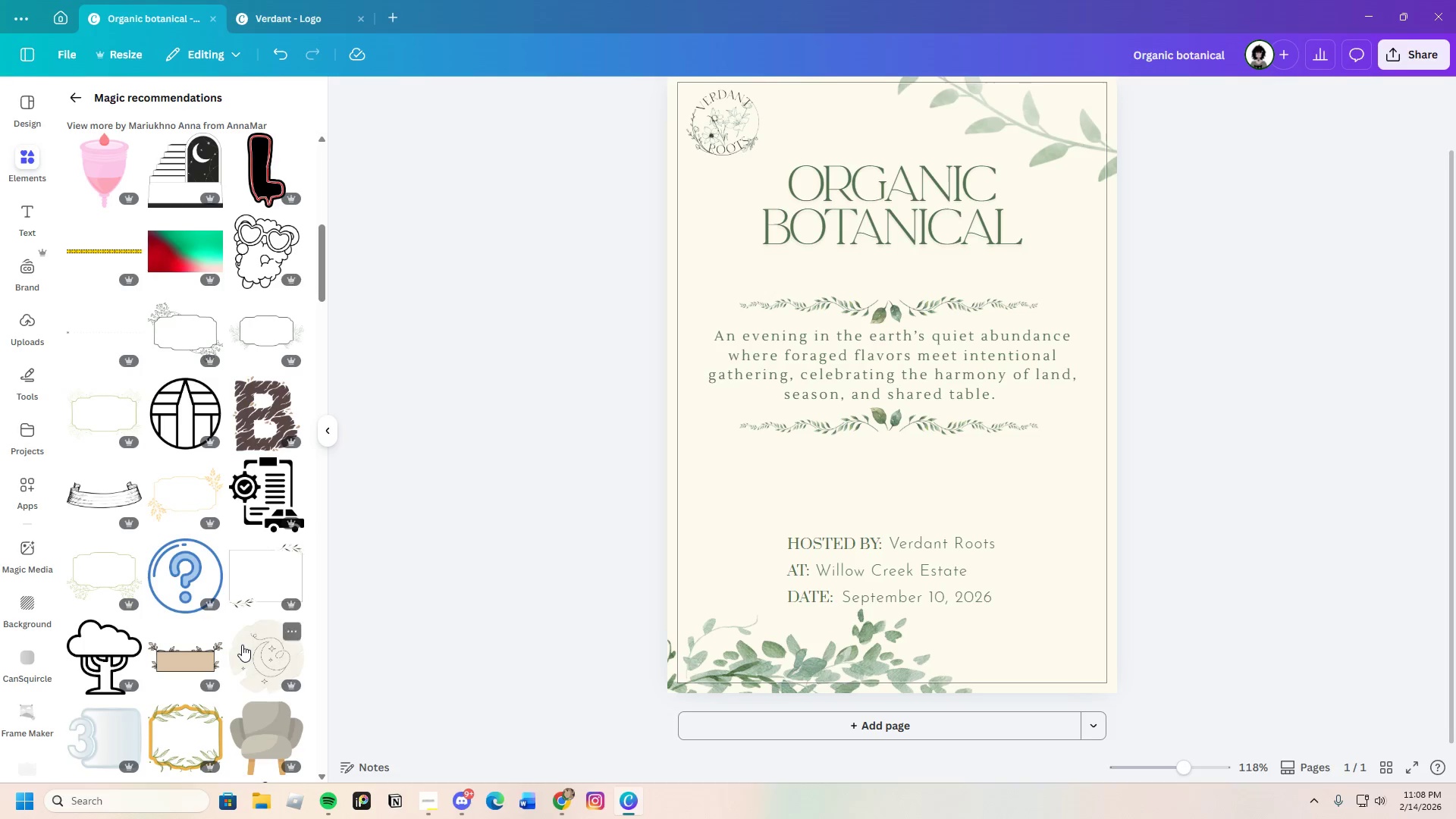 
scroll: coordinate [240, 631], scroll_direction: down, amount: 16.0
 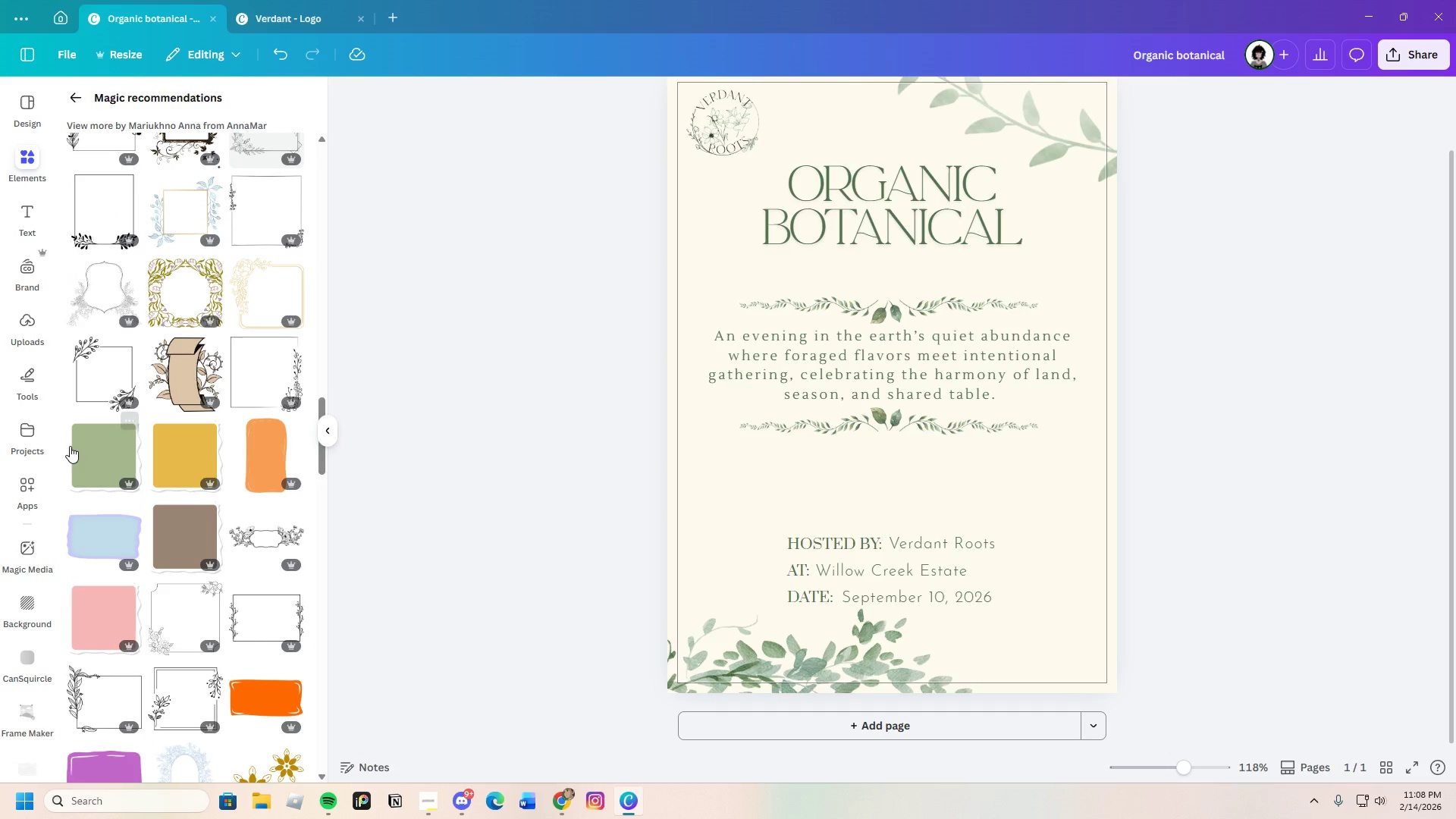 
left_click([97, 458])
 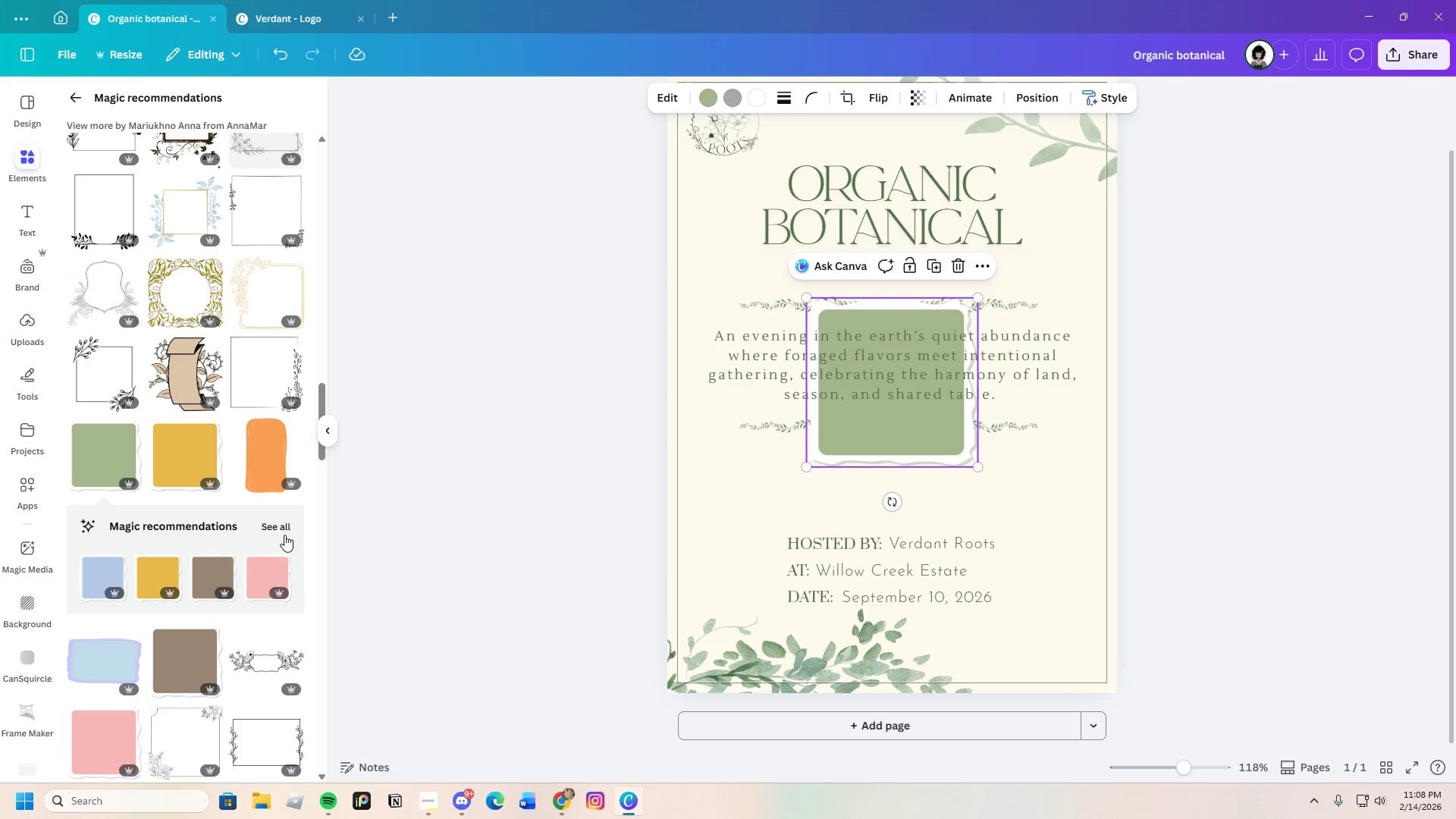 
left_click([284, 528])
 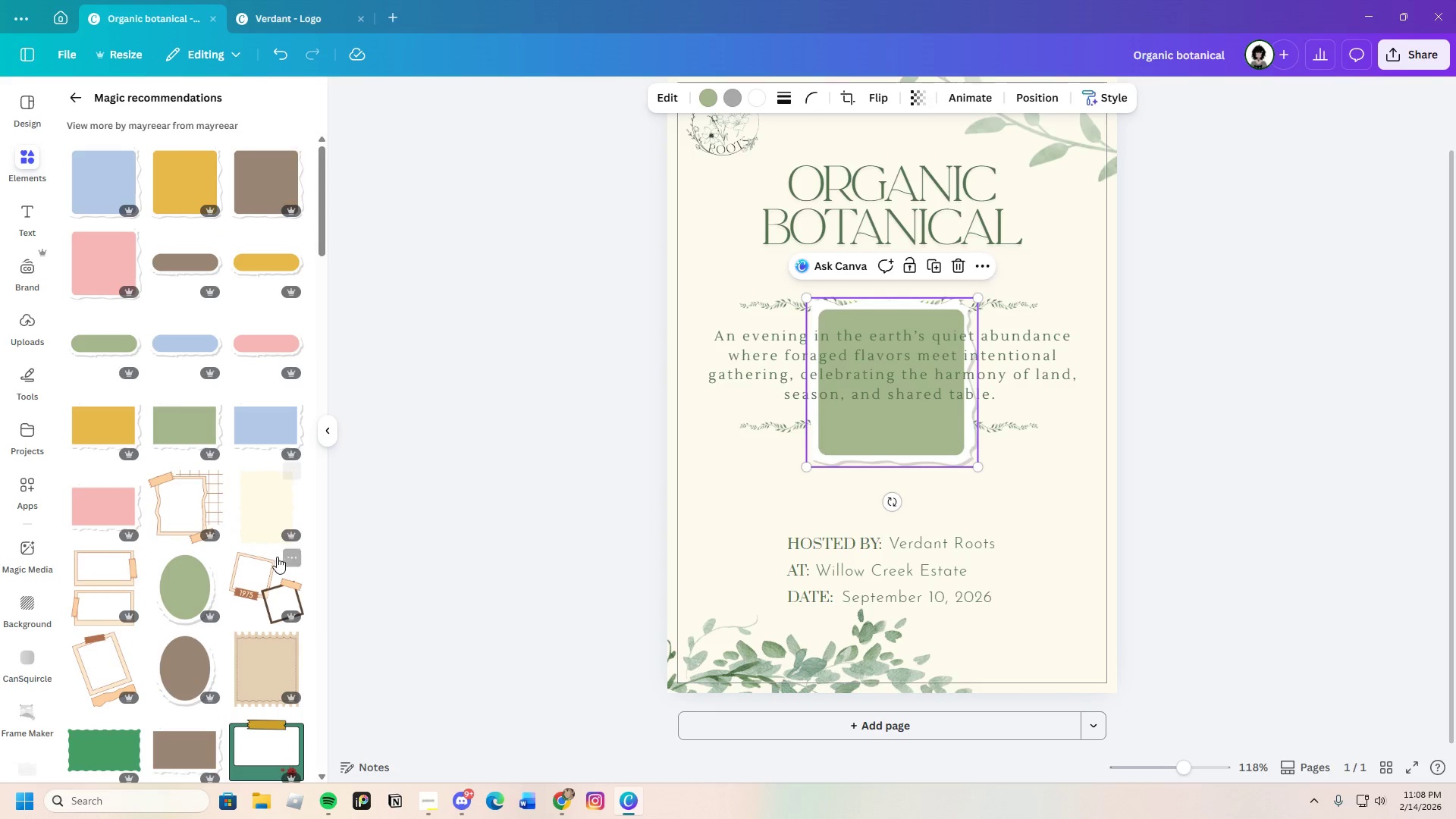 
scroll: coordinate [258, 598], scroll_direction: down, amount: 2.0
 